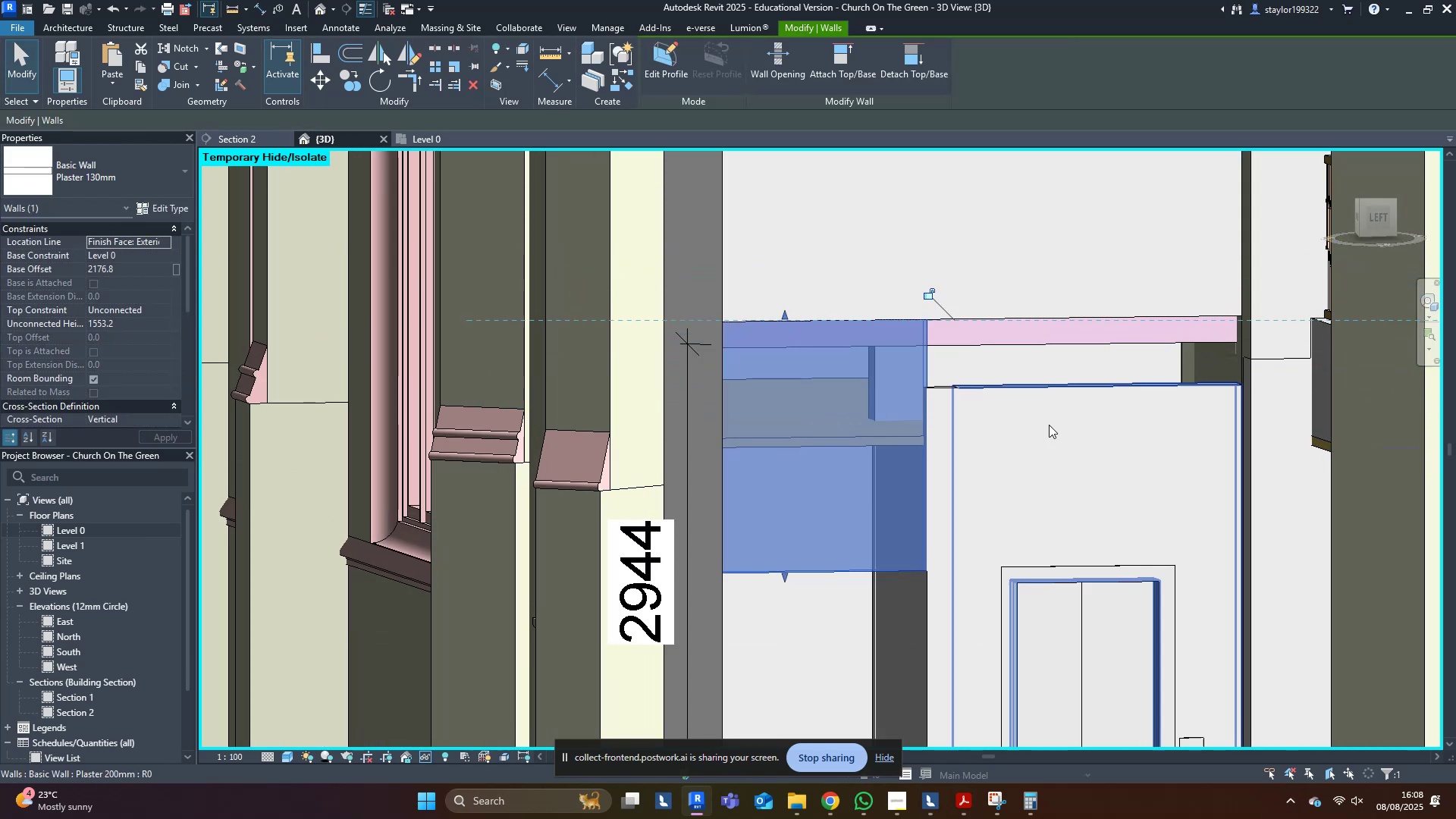 
left_click([1079, 448])
 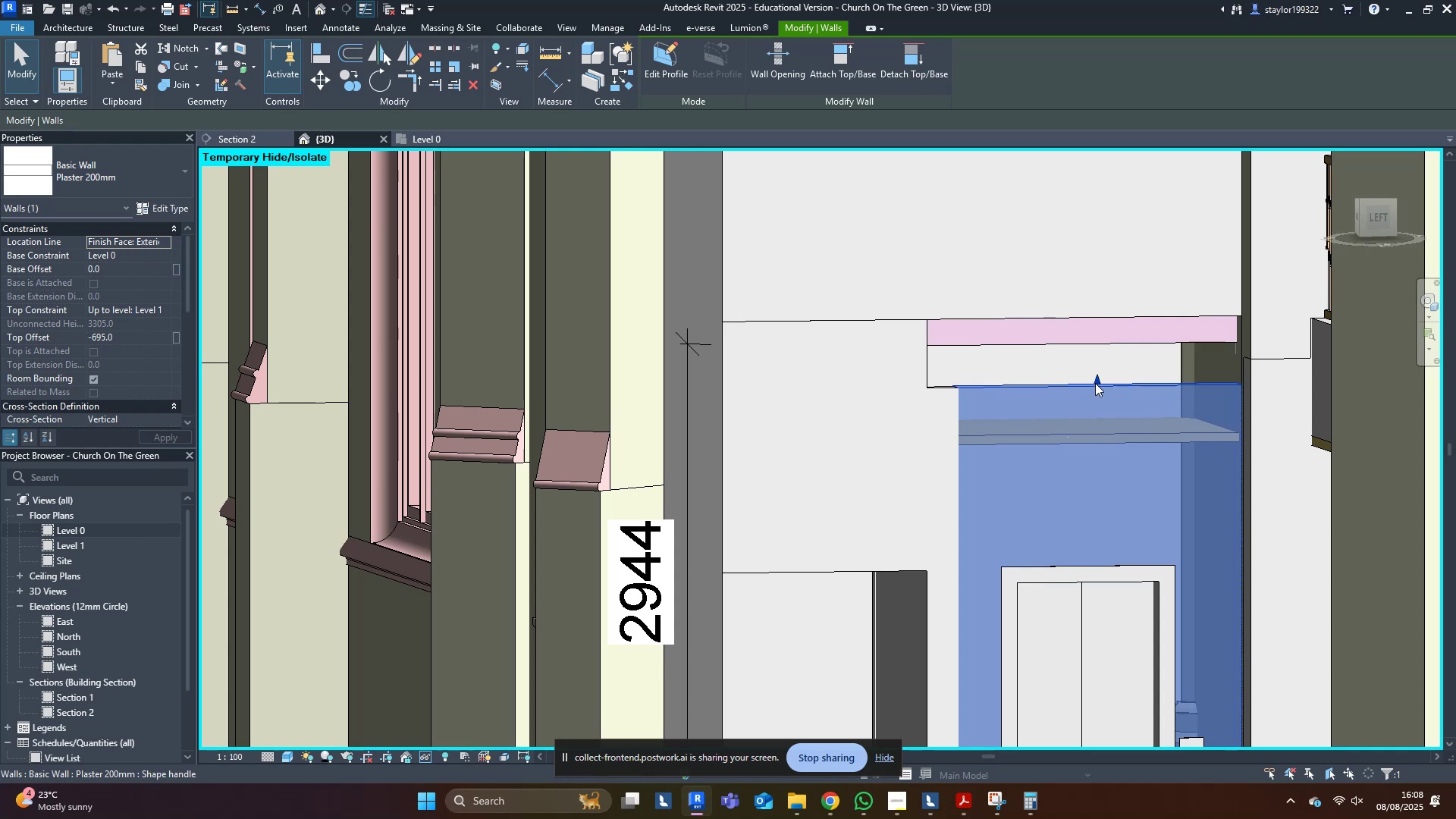 
left_click_drag(start_coordinate=[1098, 383], to_coordinate=[1094, 318])
 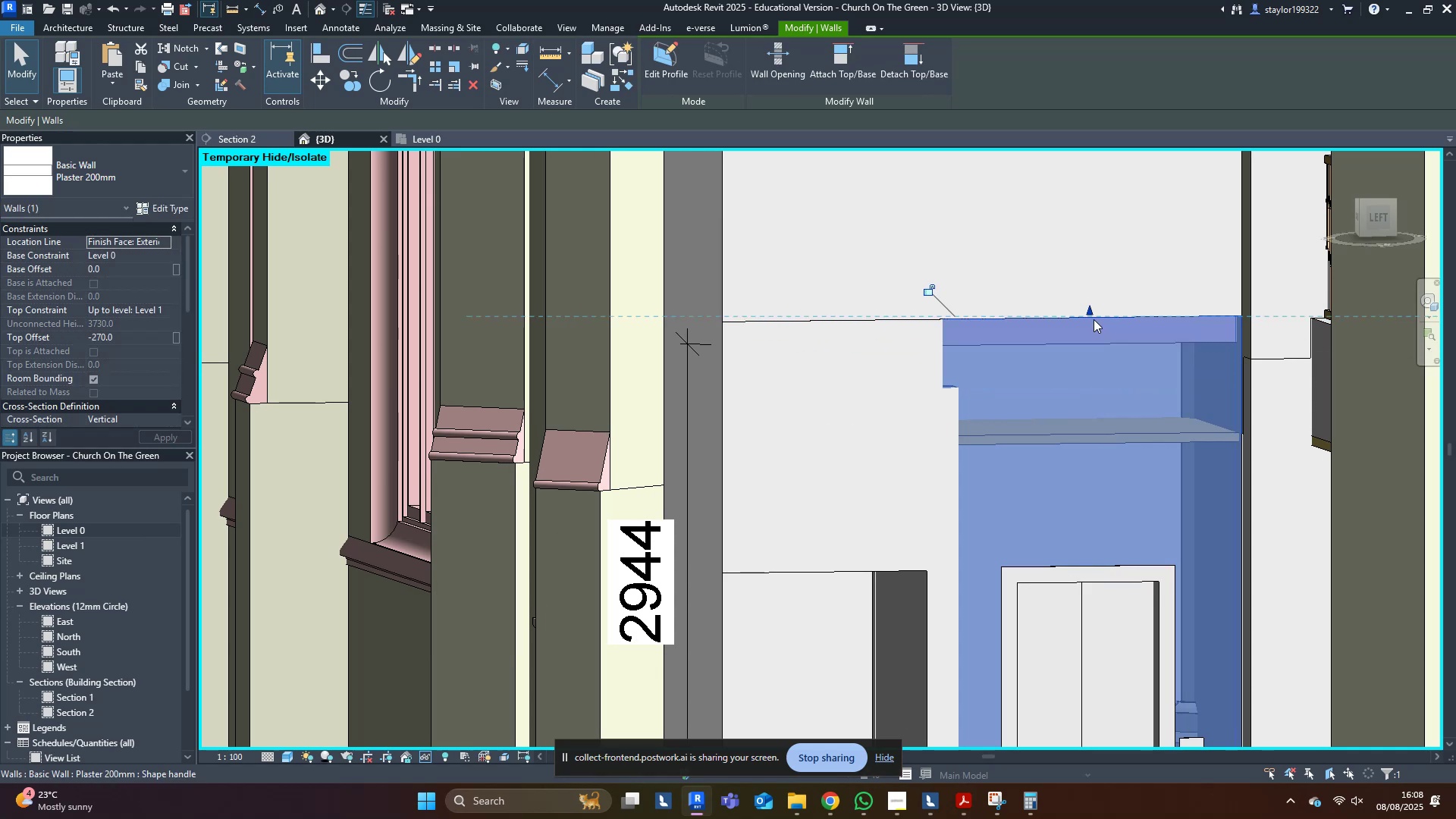 
key(Escape)
 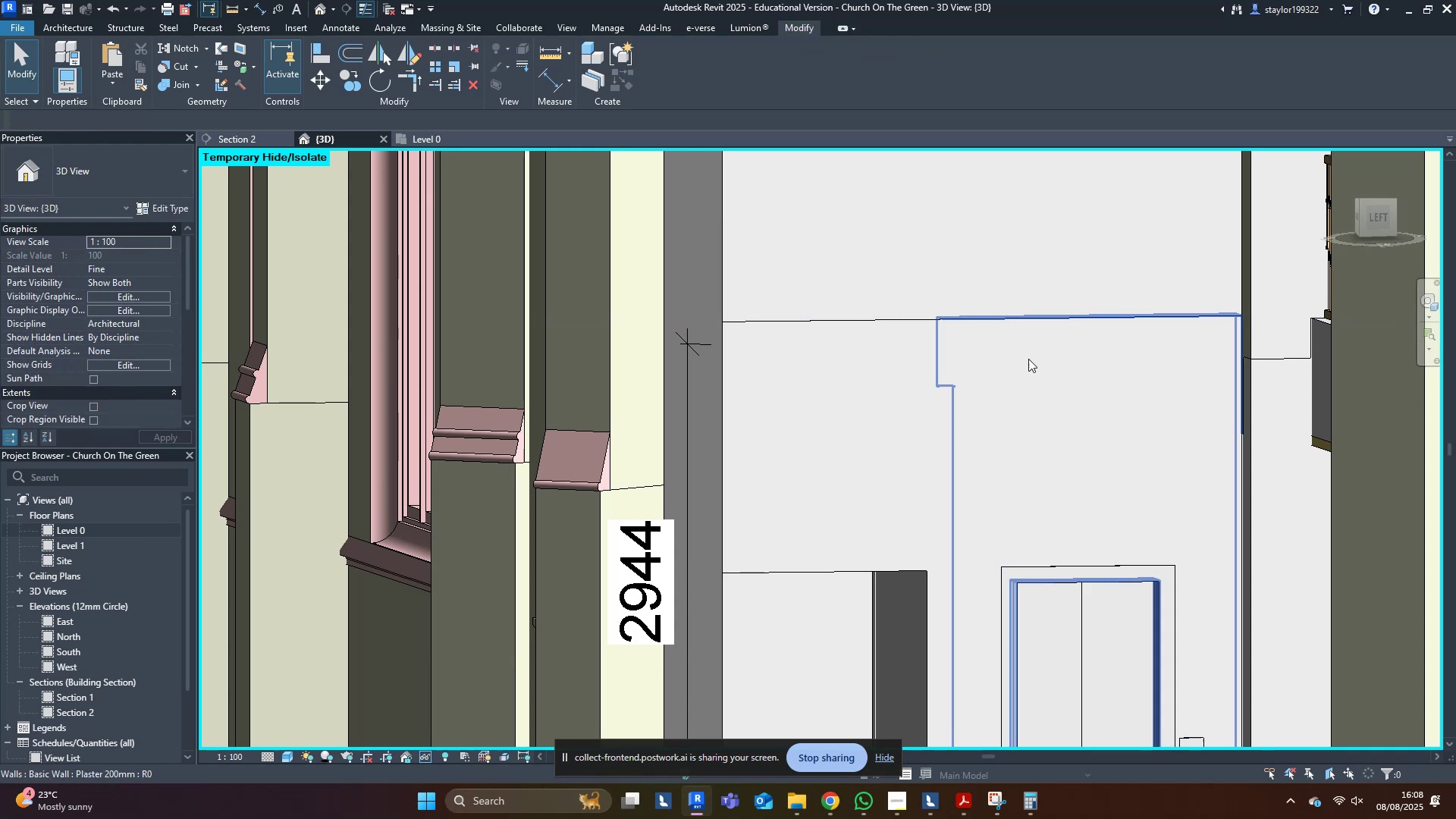 
scroll: coordinate [1018, 438], scroll_direction: down, amount: 4.0
 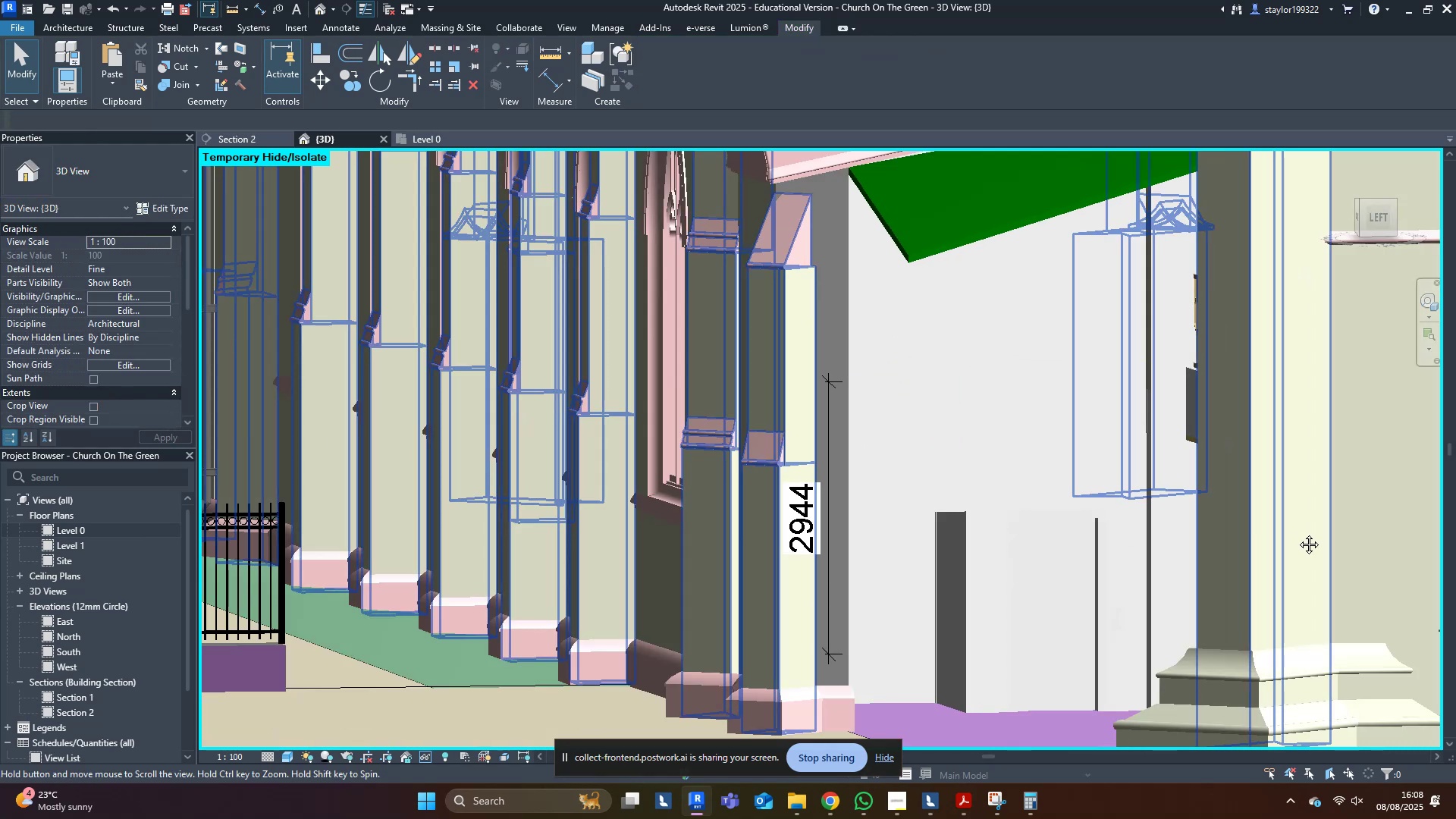 
hold_key(key=ShiftLeft, duration=1.5)
 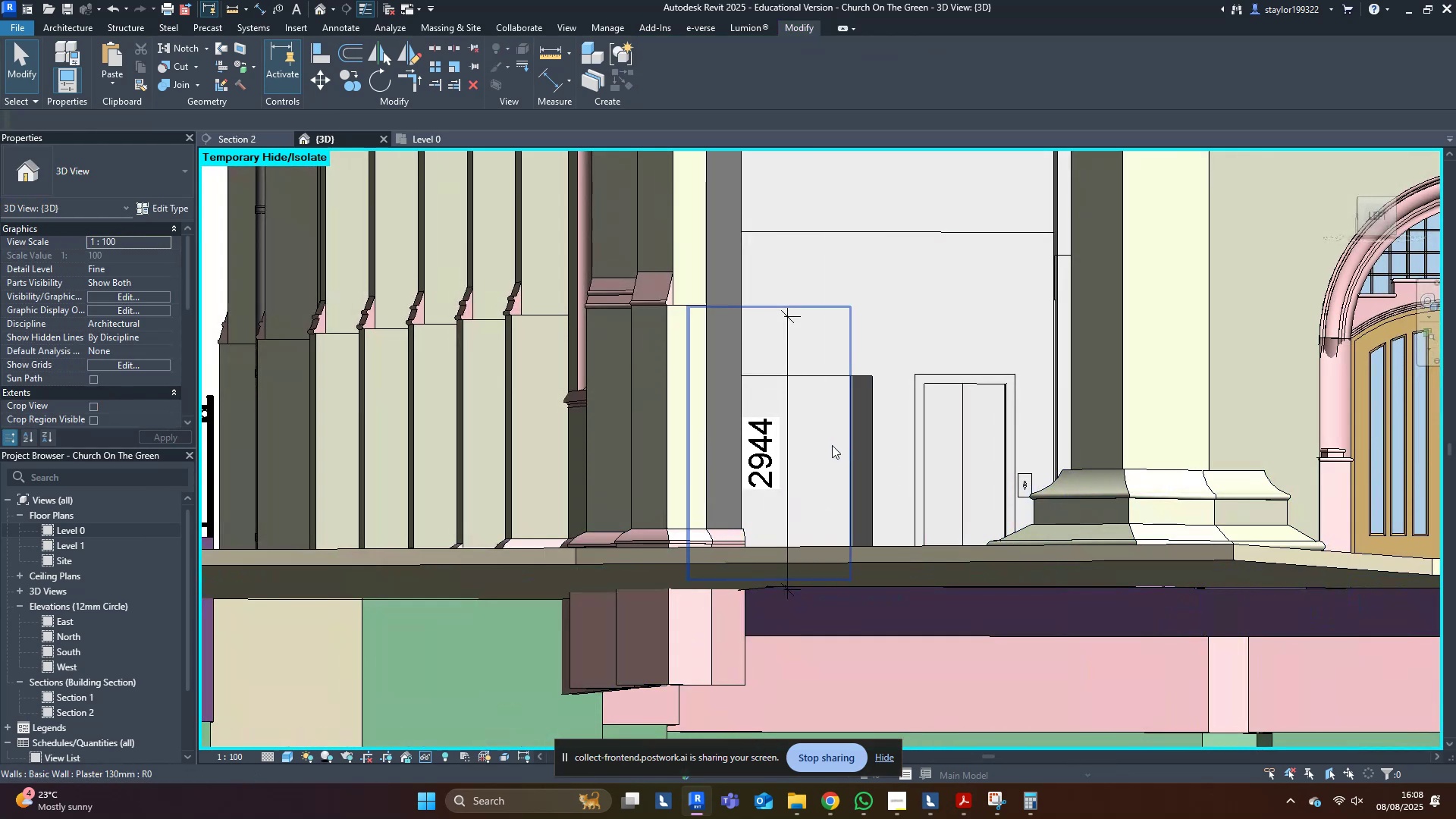 
left_click([818, 436])
 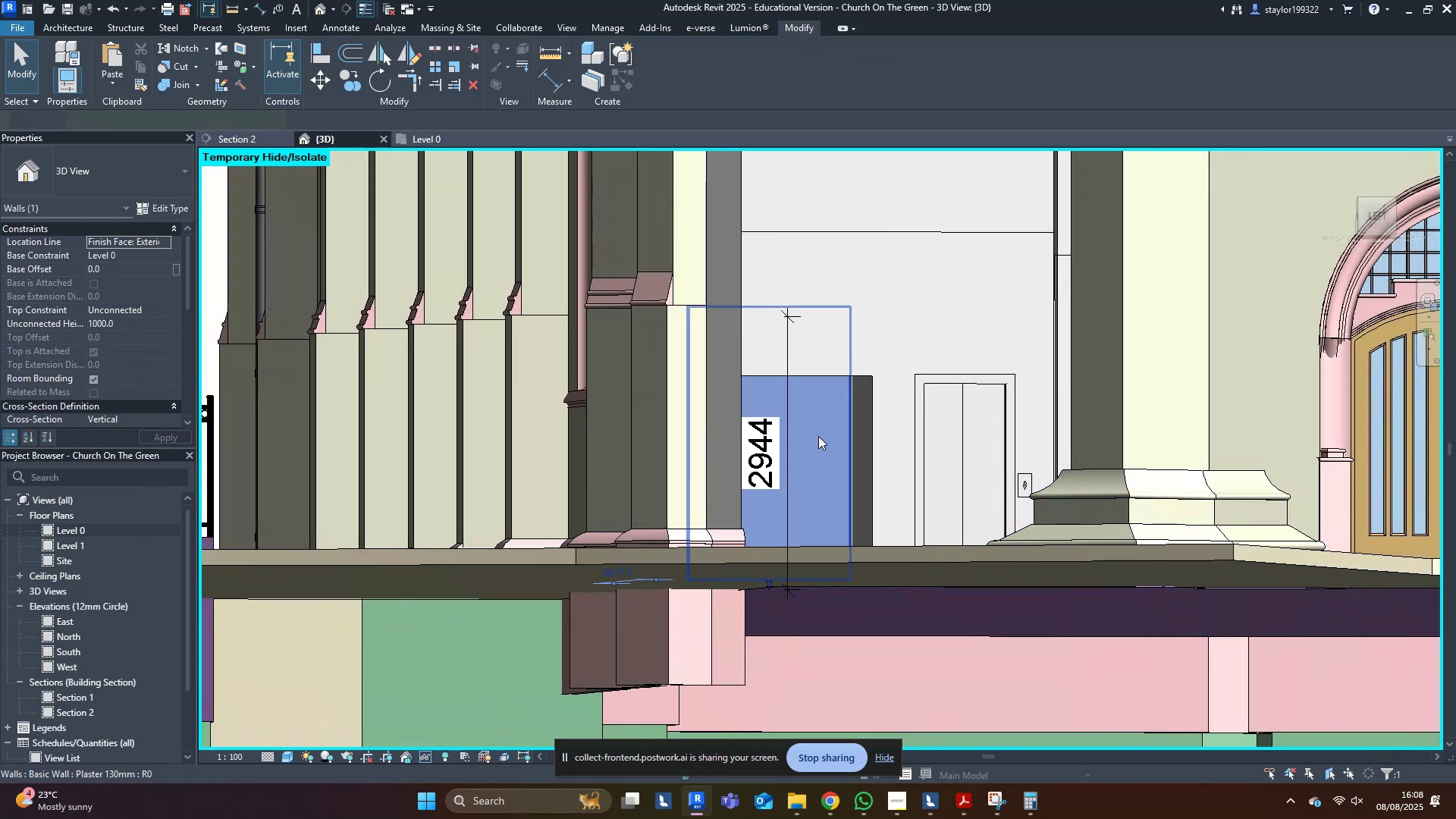 
hold_key(key=ControlLeft, duration=1.24)
triple_click([874, 435])
 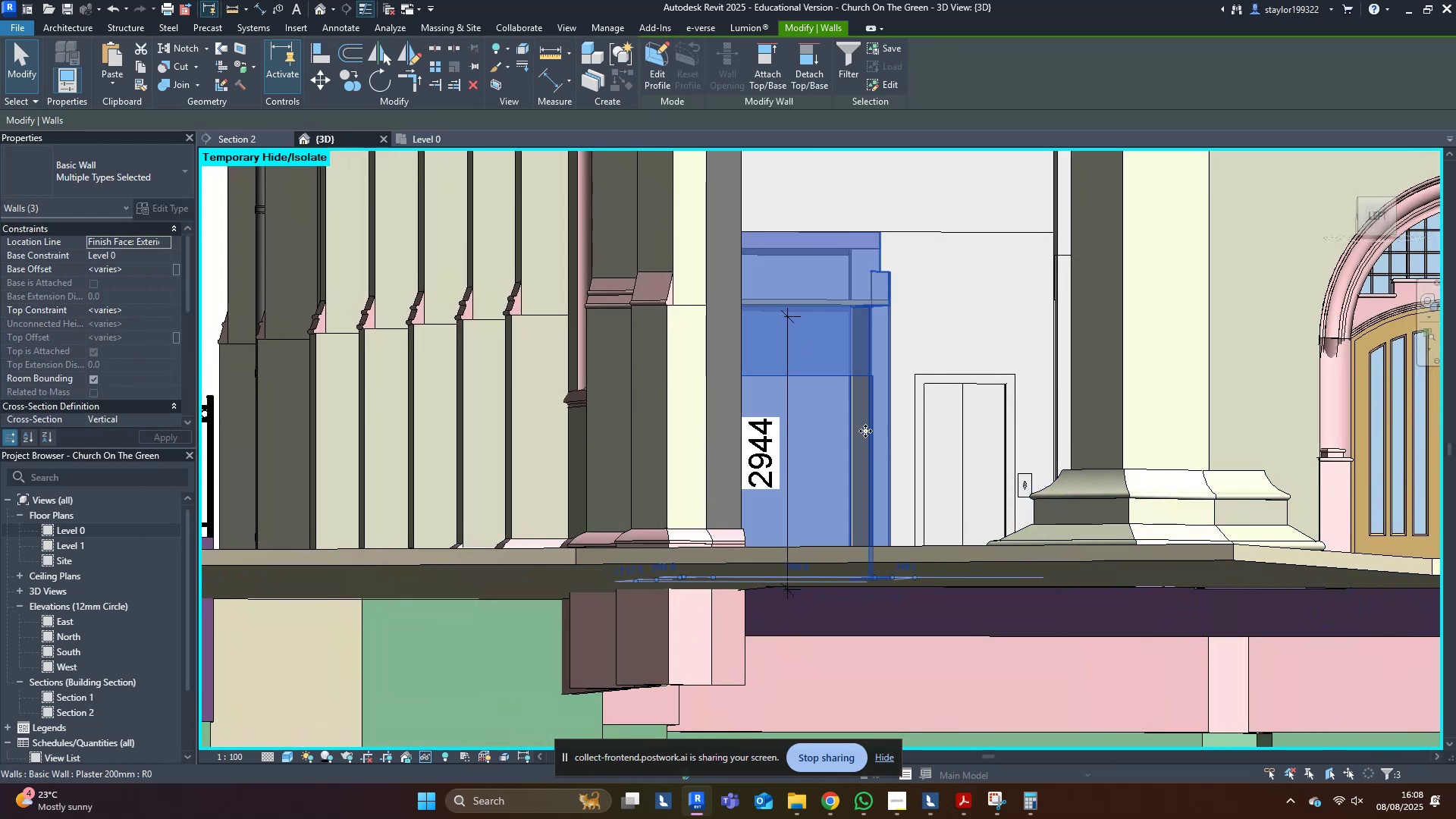 
triple_click([864, 430])
 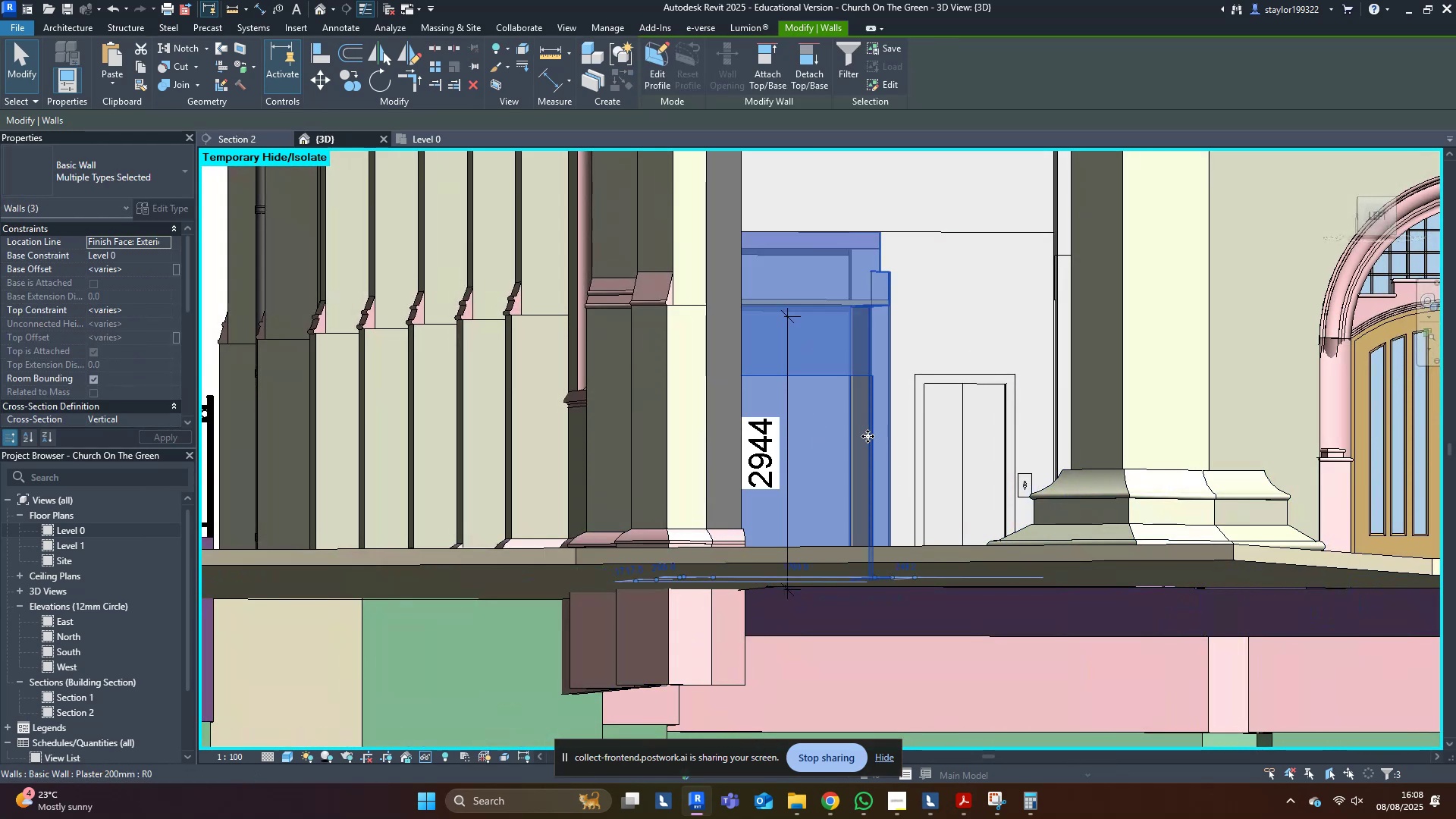 
hold_key(key=ShiftLeft, duration=0.31)
 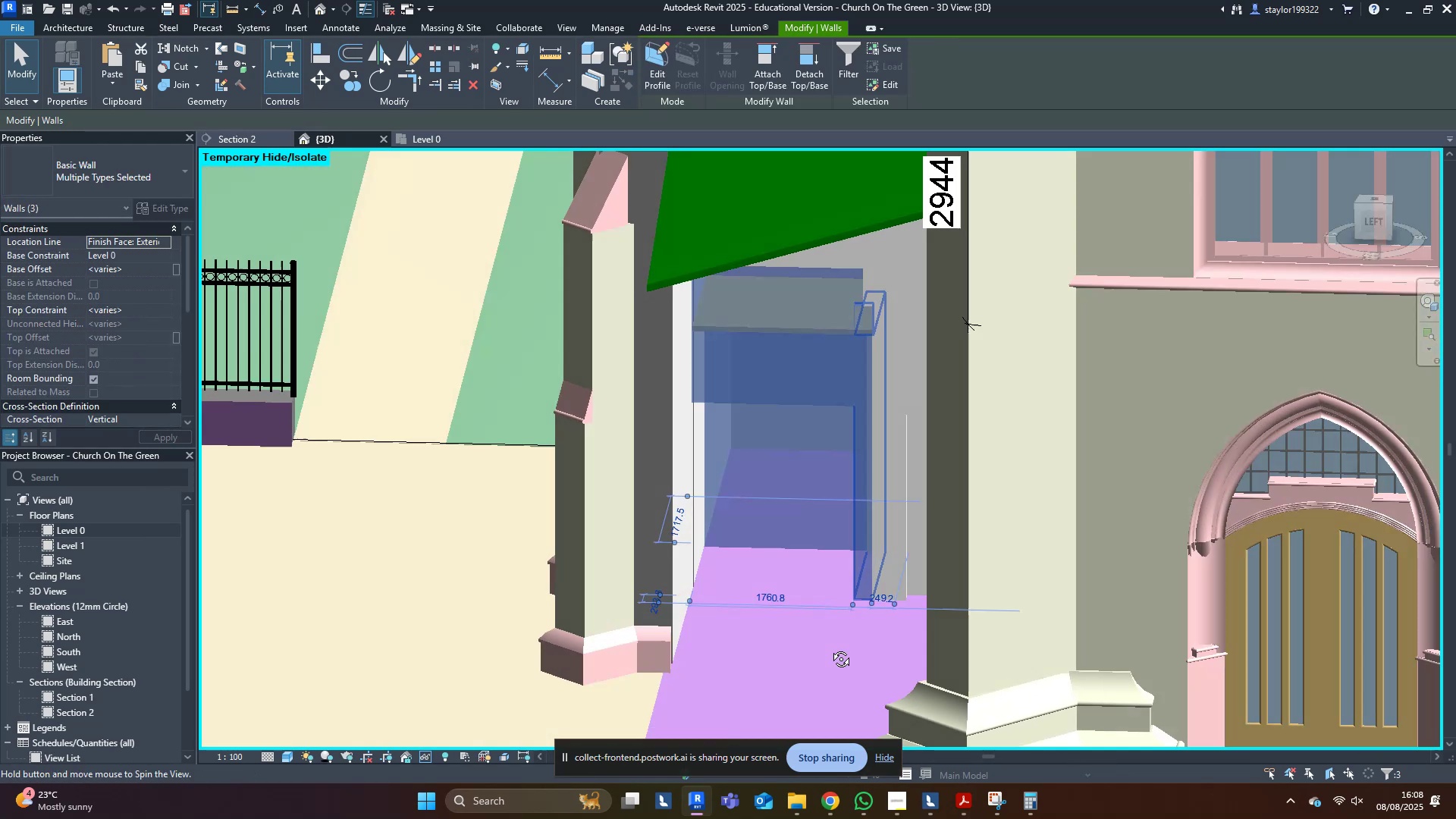 
key(Control+ControlLeft)
 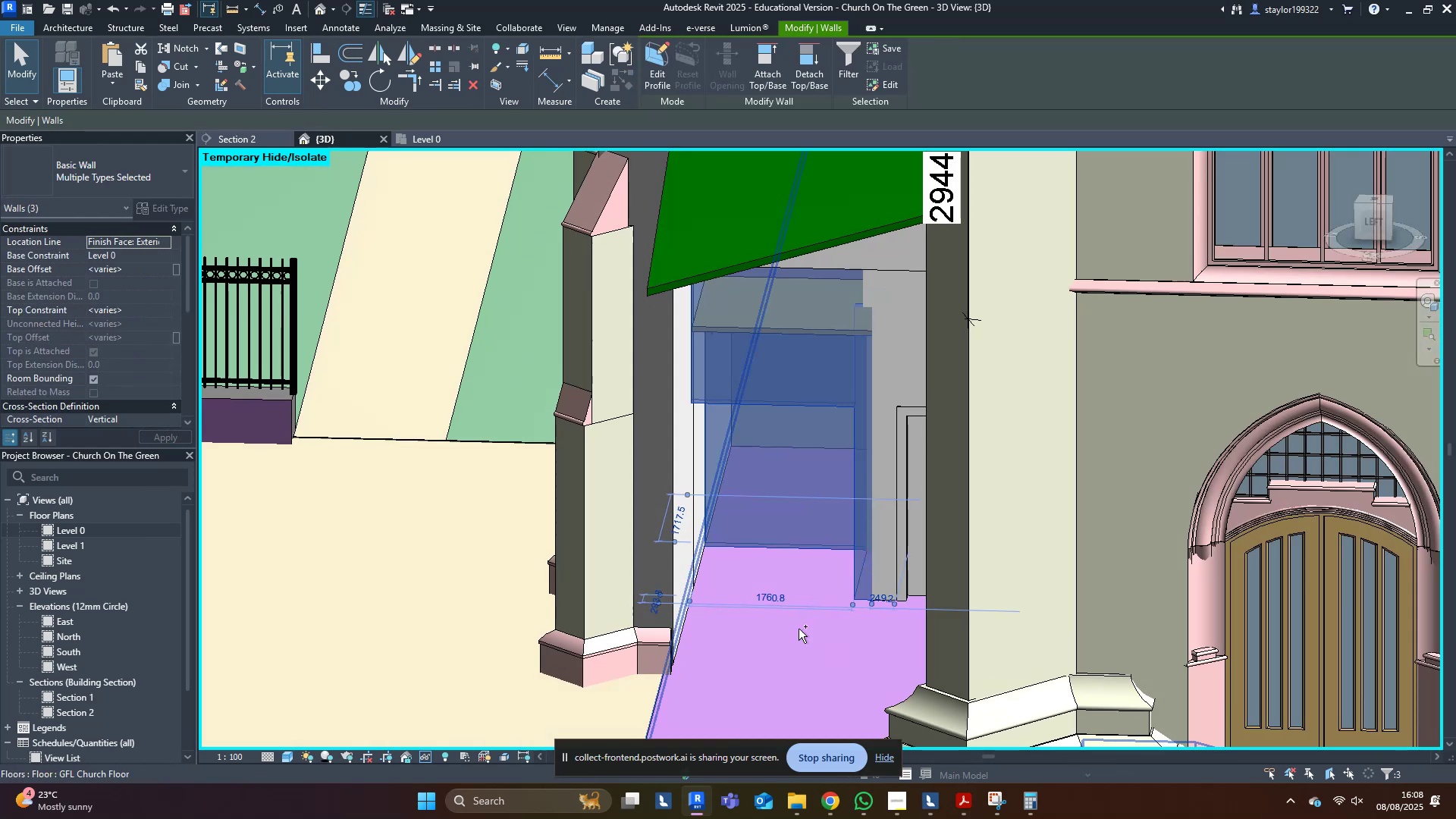 
left_click_drag(start_coordinate=[777, 614], to_coordinate=[776, 625])
 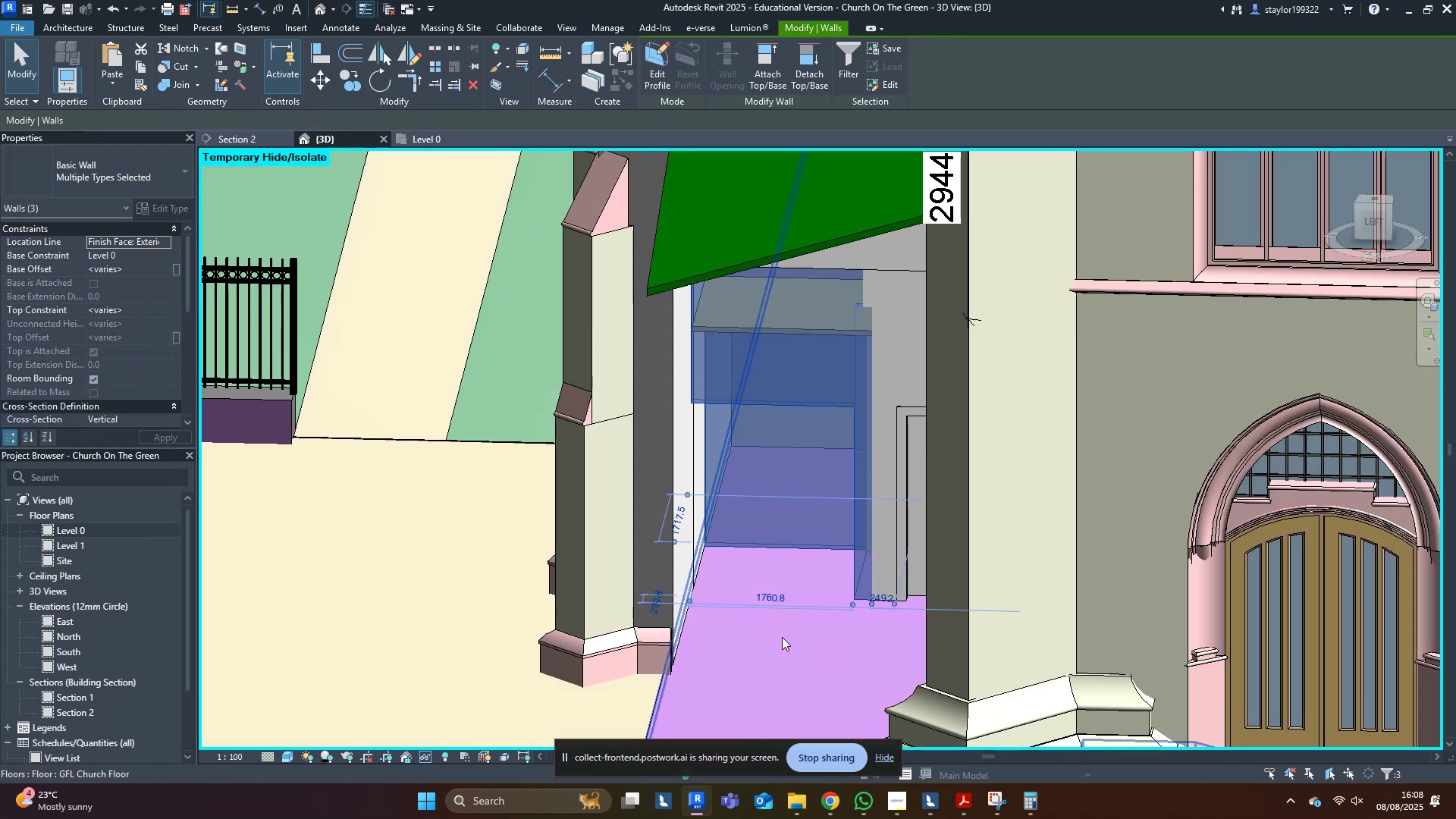 
key(Shift+ShiftLeft)
 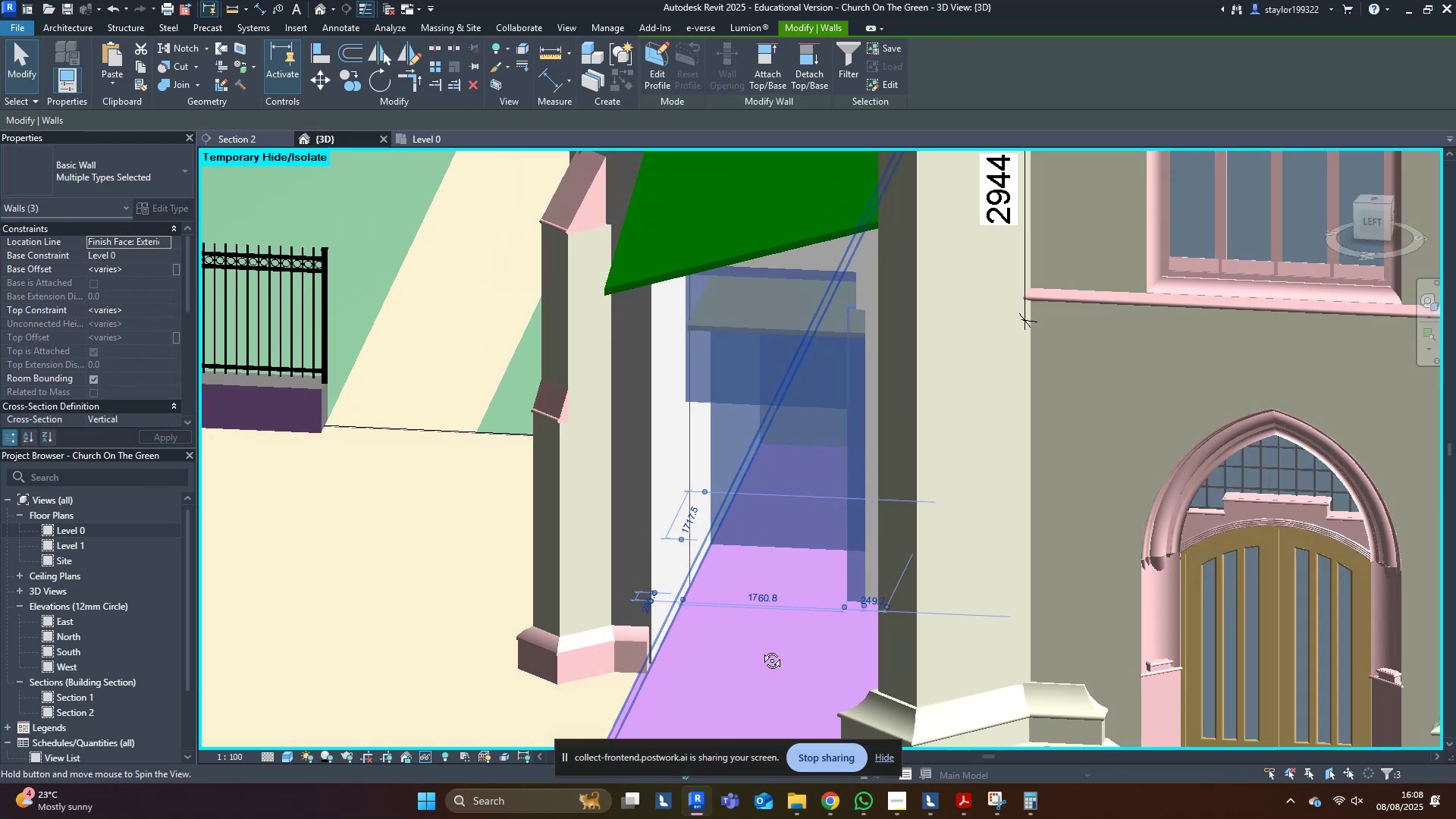 
hold_key(key=ControlLeft, duration=1.5)
left_click([758, 645])
 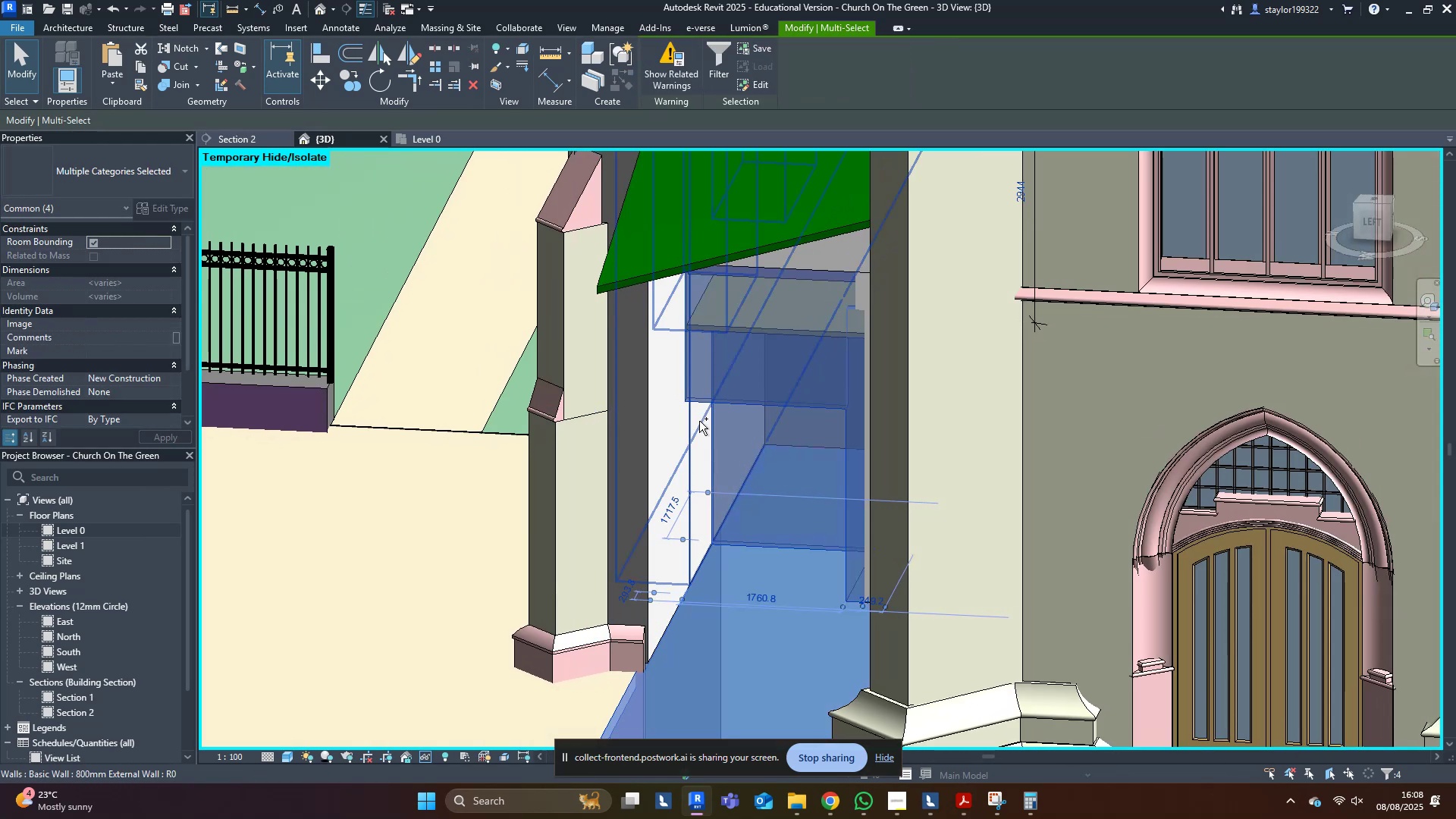 
left_click([699, 421])
 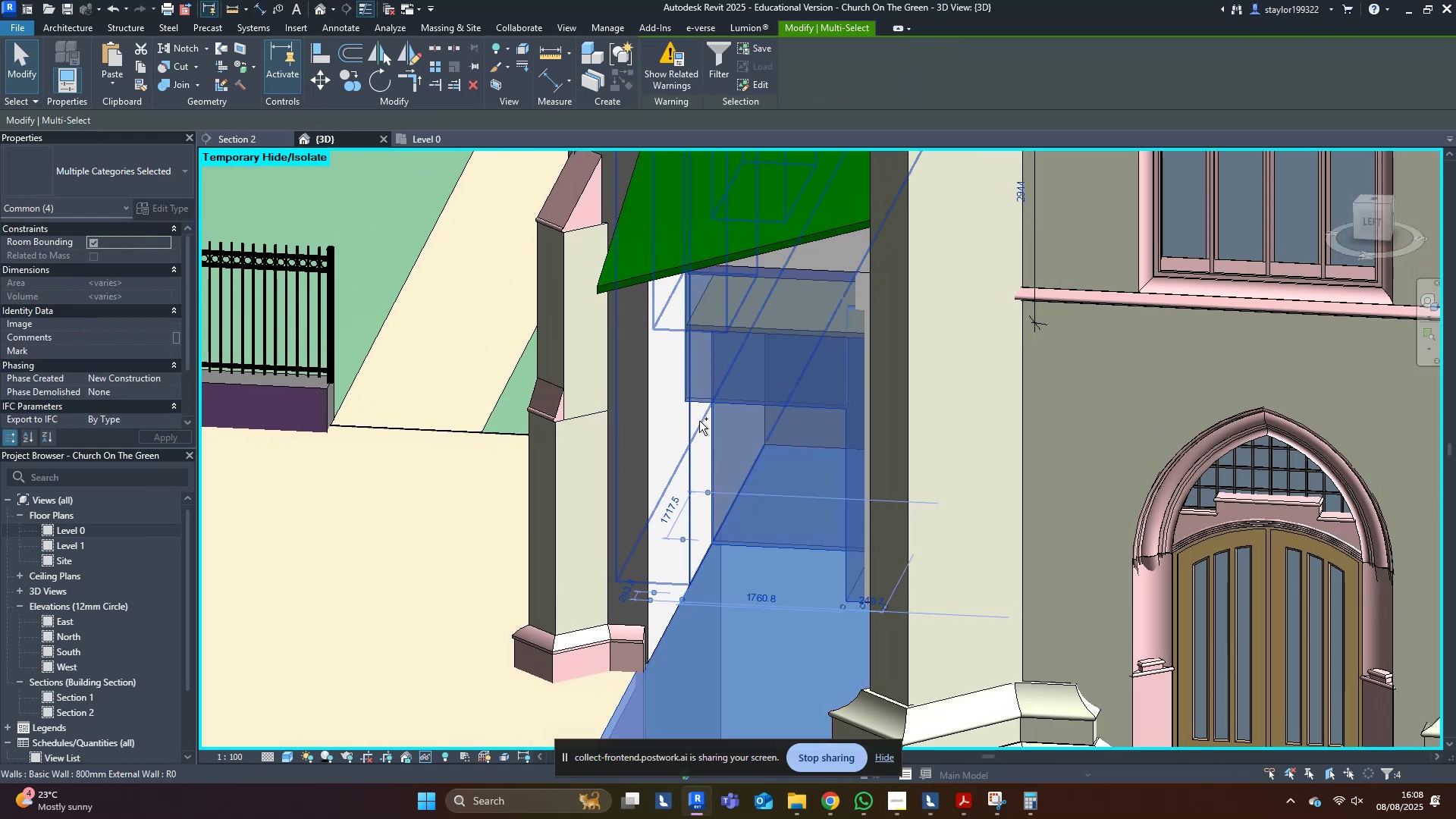 
key(Control+ControlLeft)
 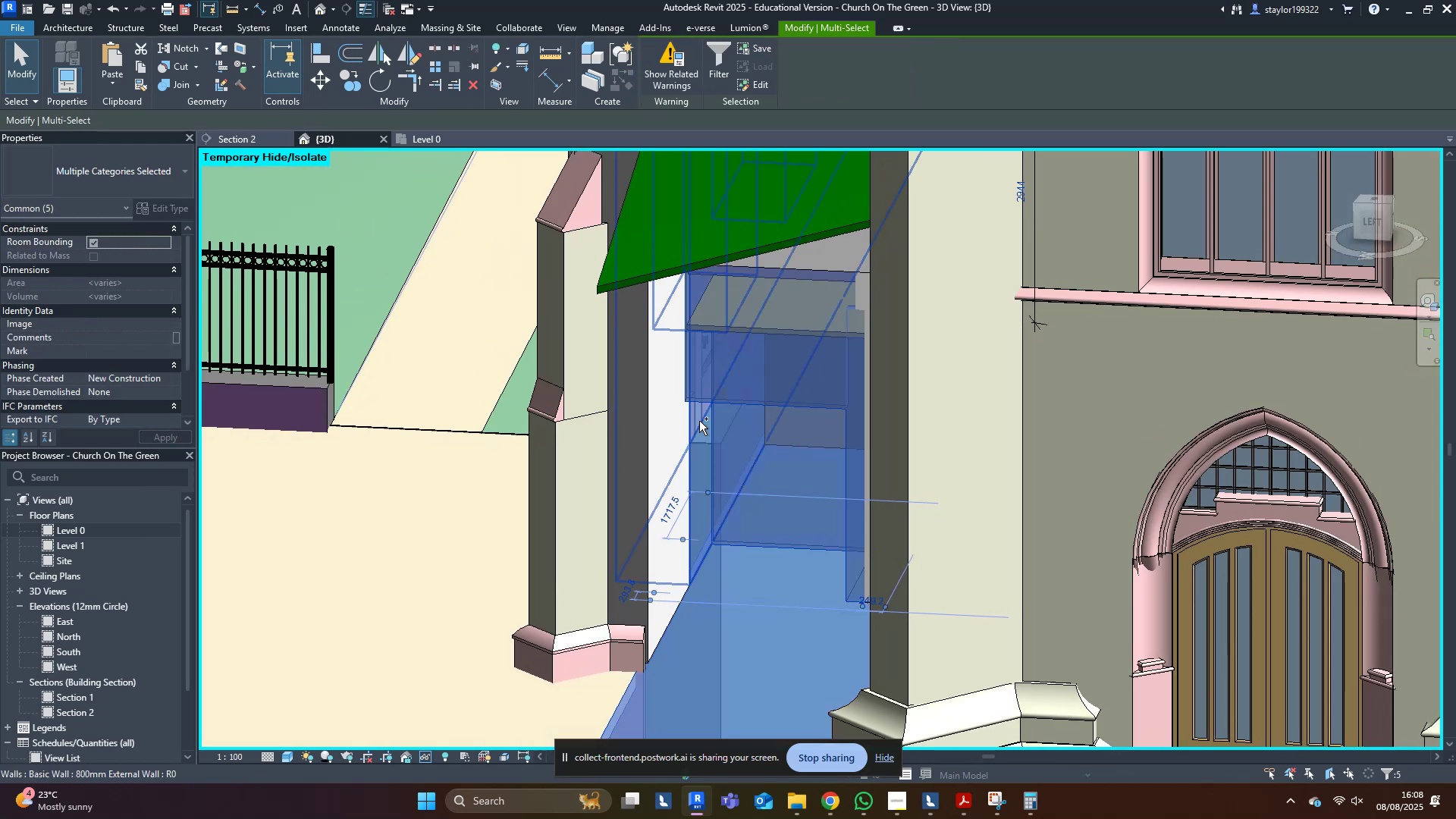 
key(Control+ControlLeft)
 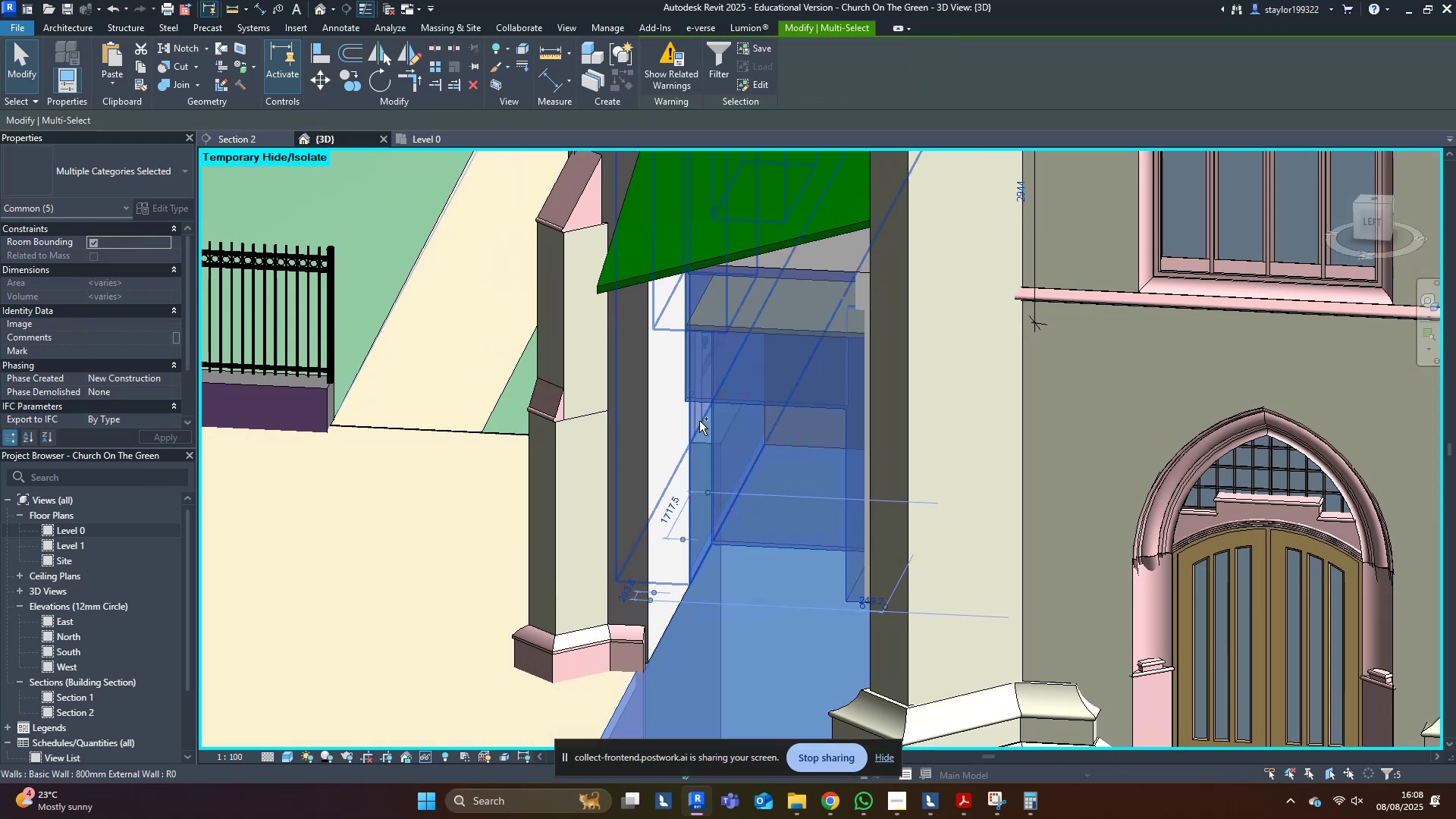 
key(Control+ControlLeft)
 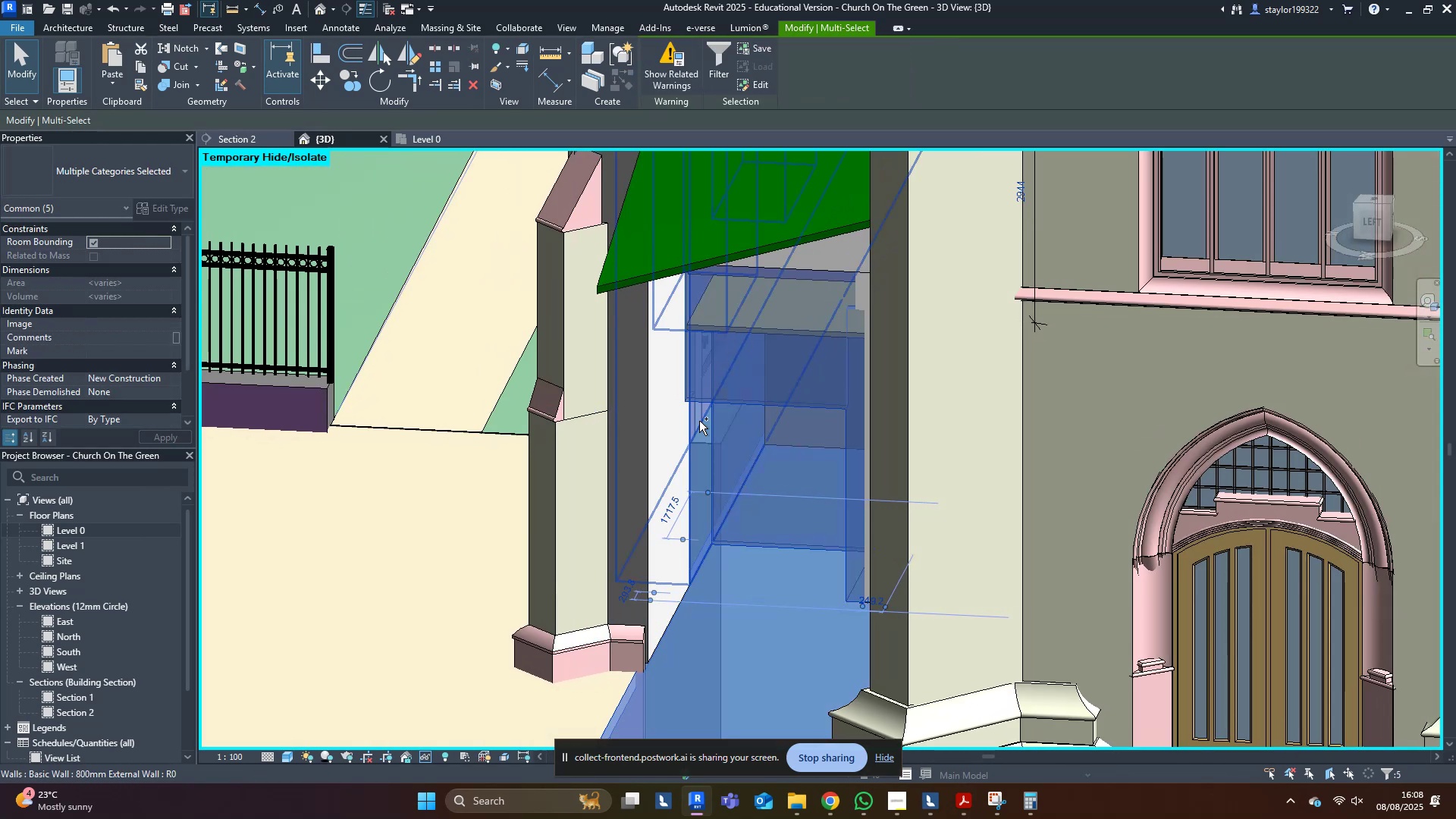 
key(Control+ControlLeft)
 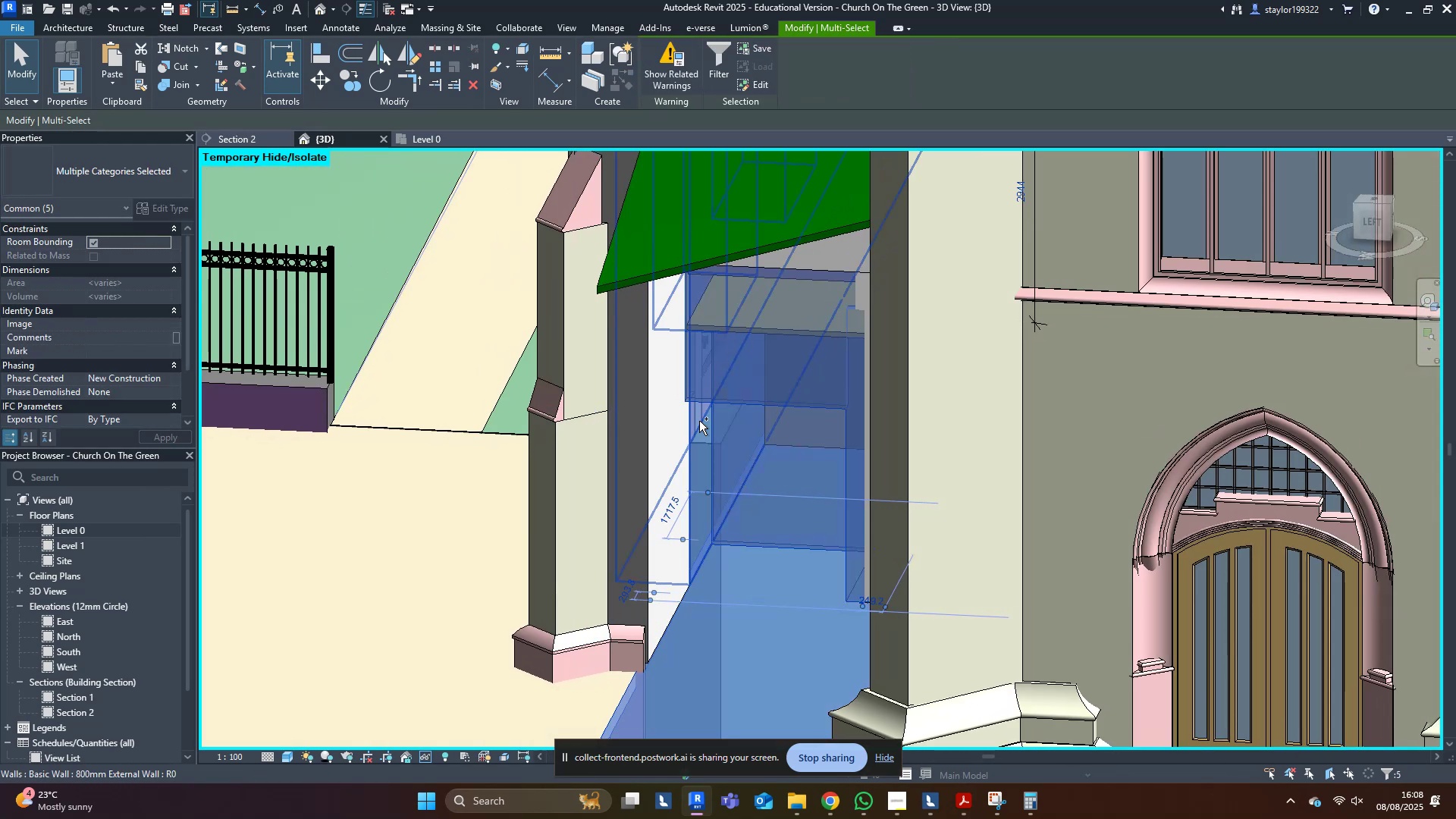 
key(Control+ControlLeft)
 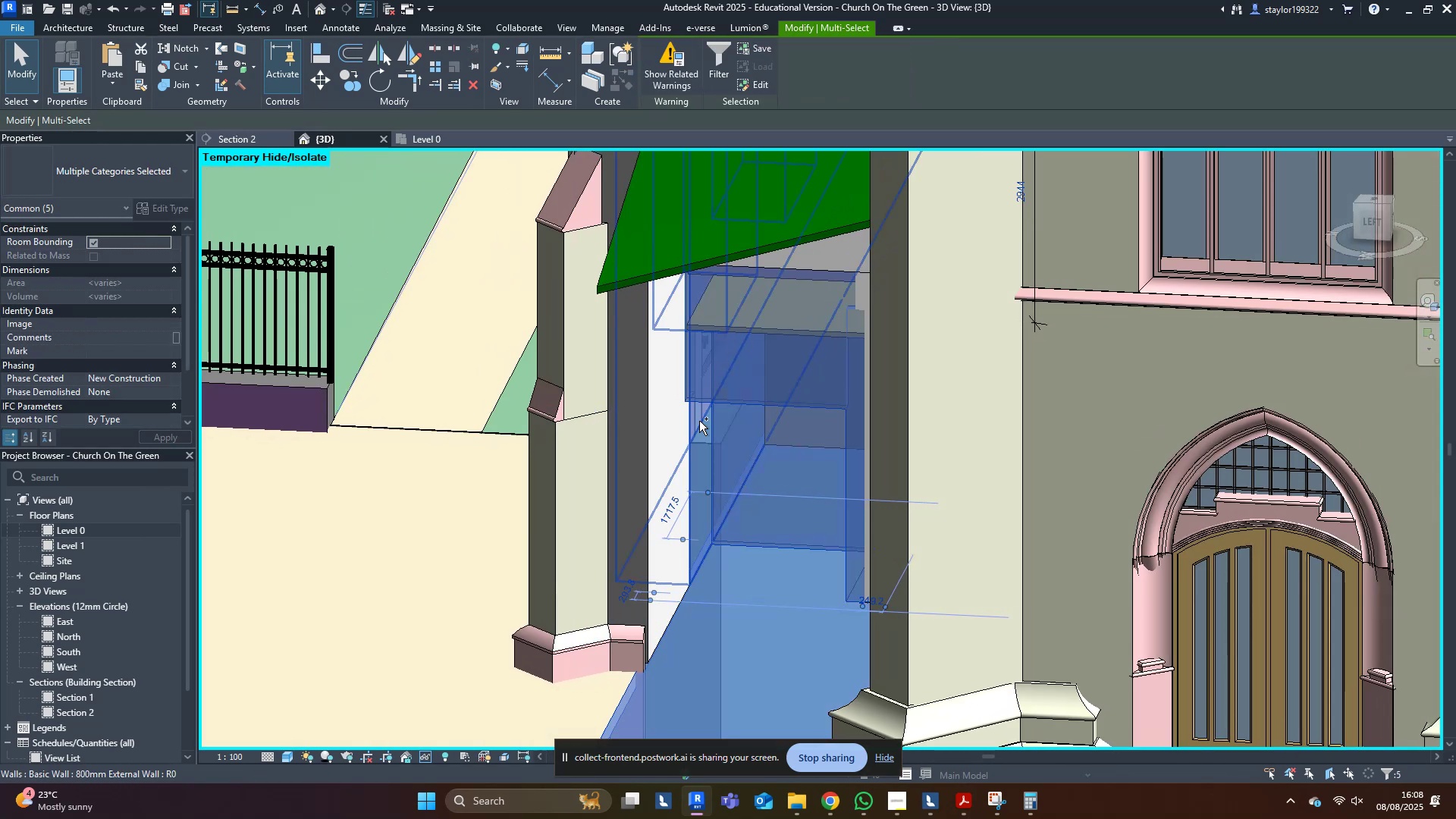 
key(Control+ControlLeft)
 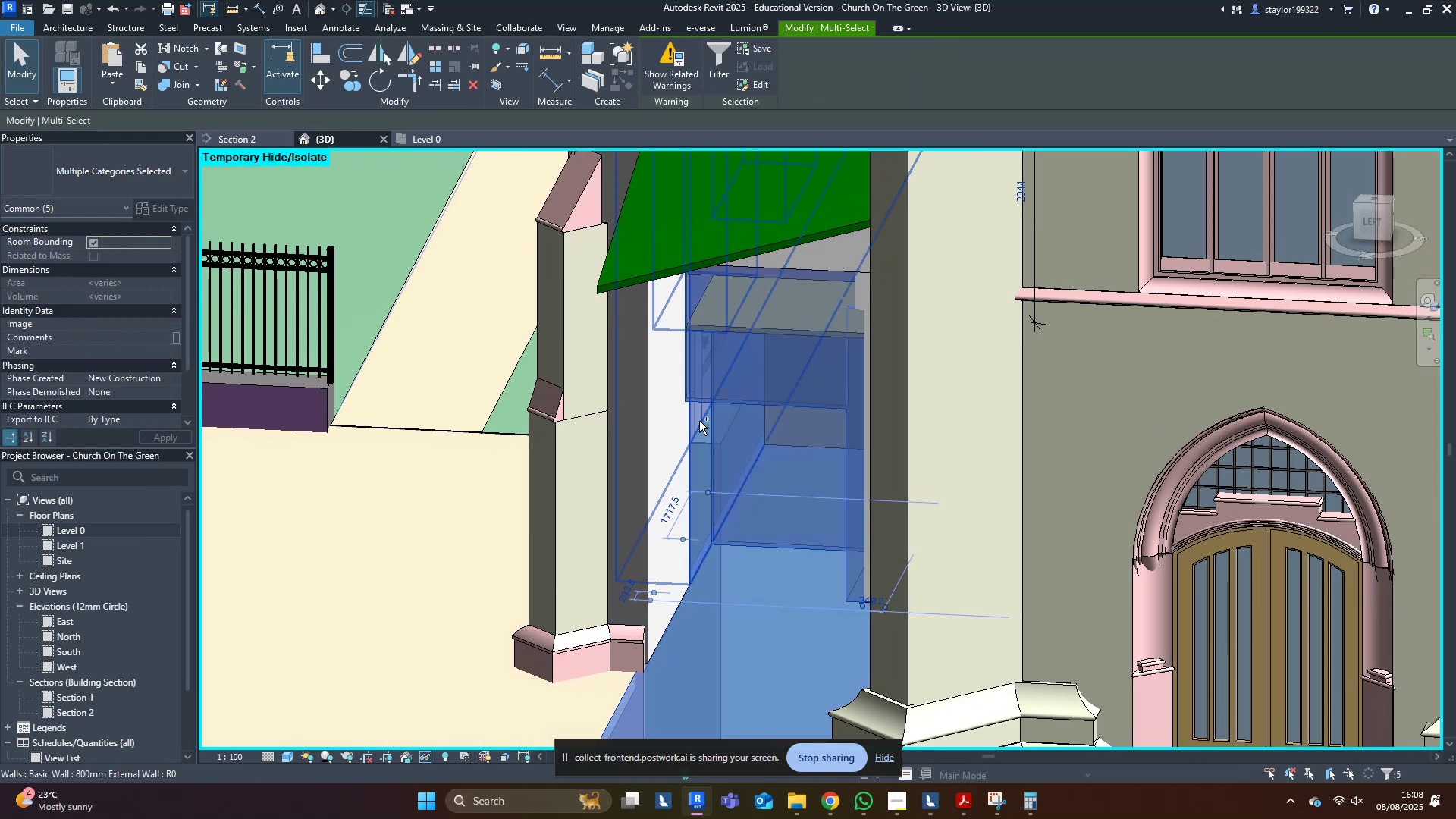 
key(Control+ControlLeft)
 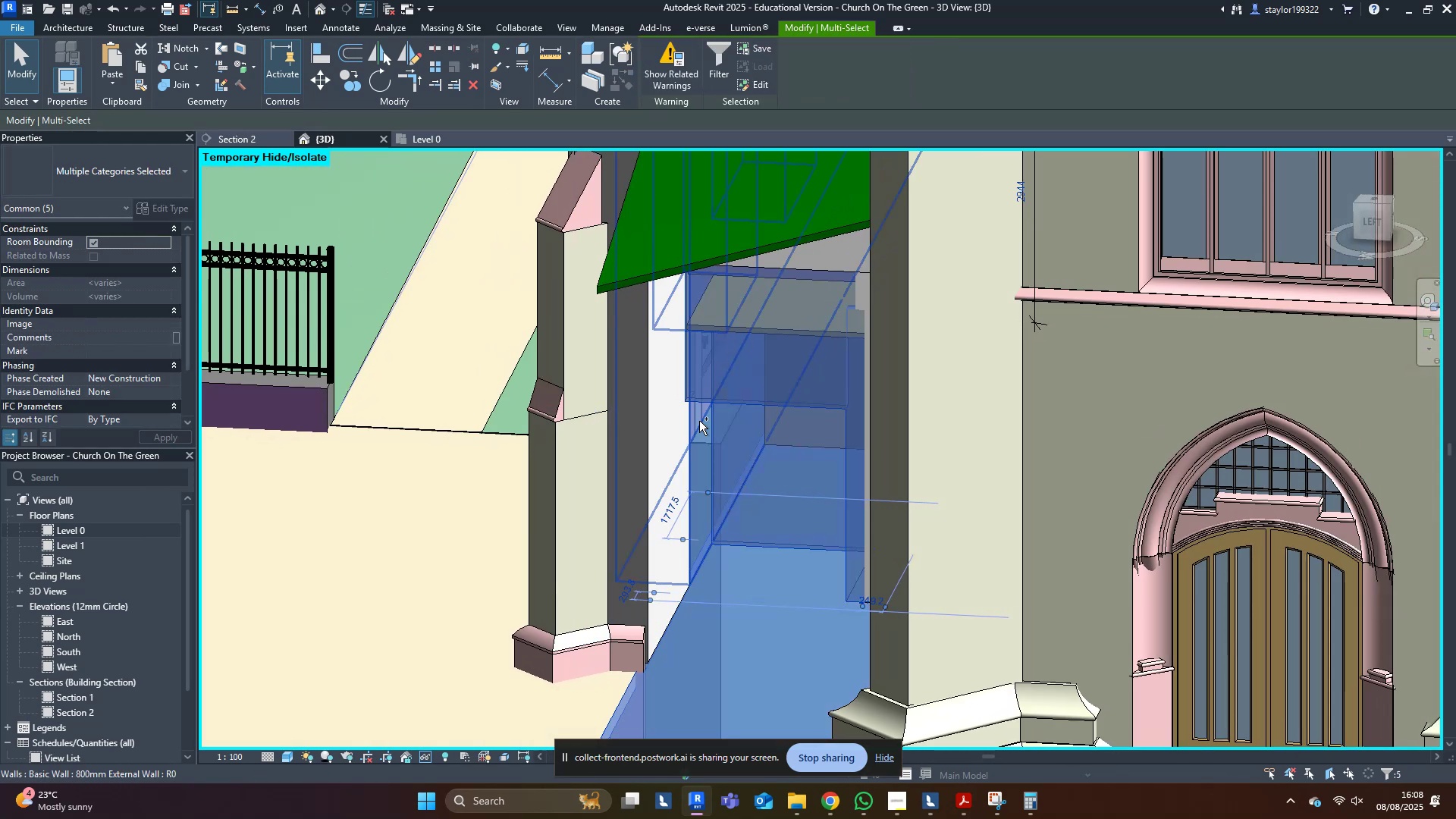 
key(Control+ControlLeft)
 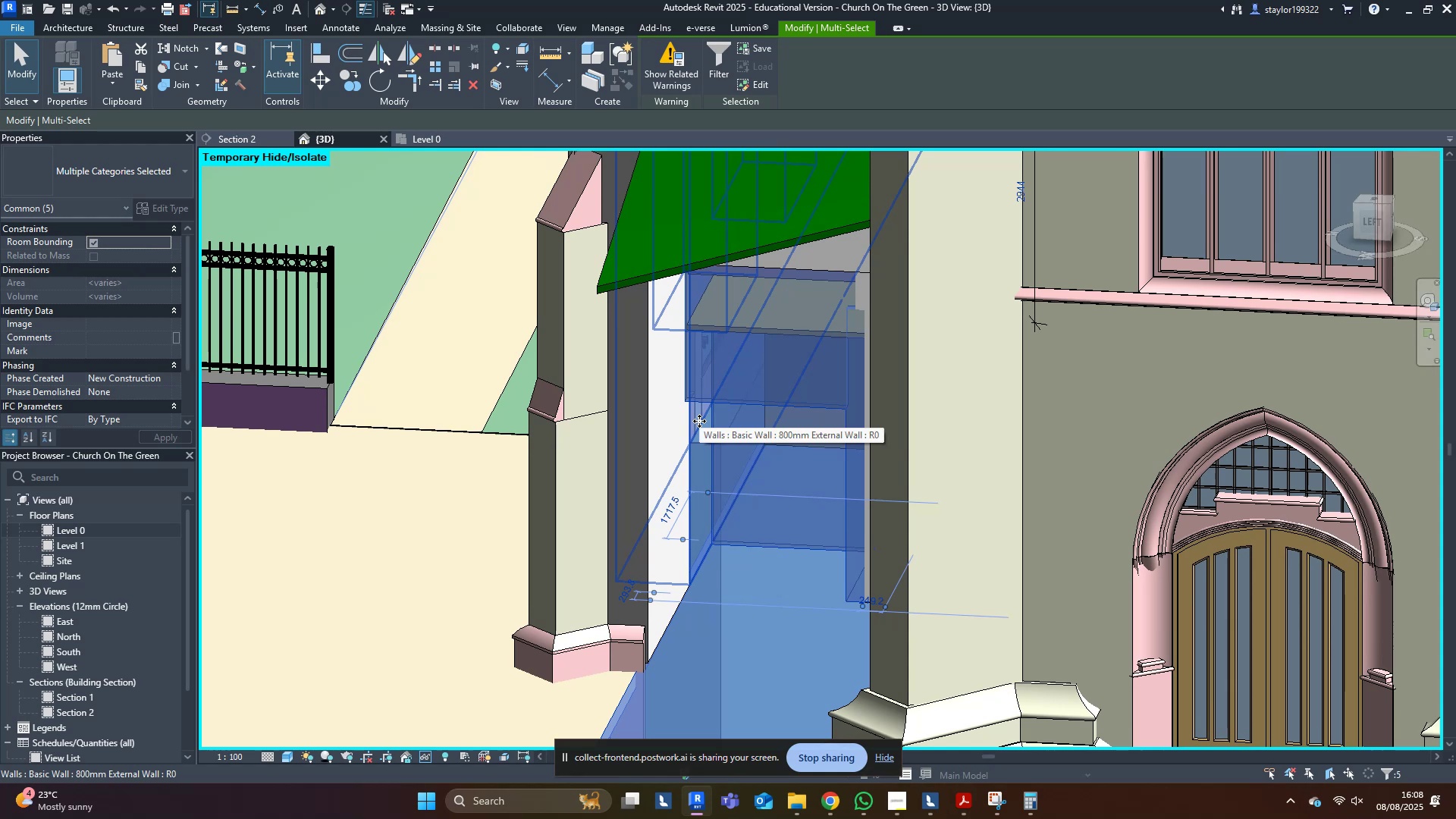 
type(hi)
 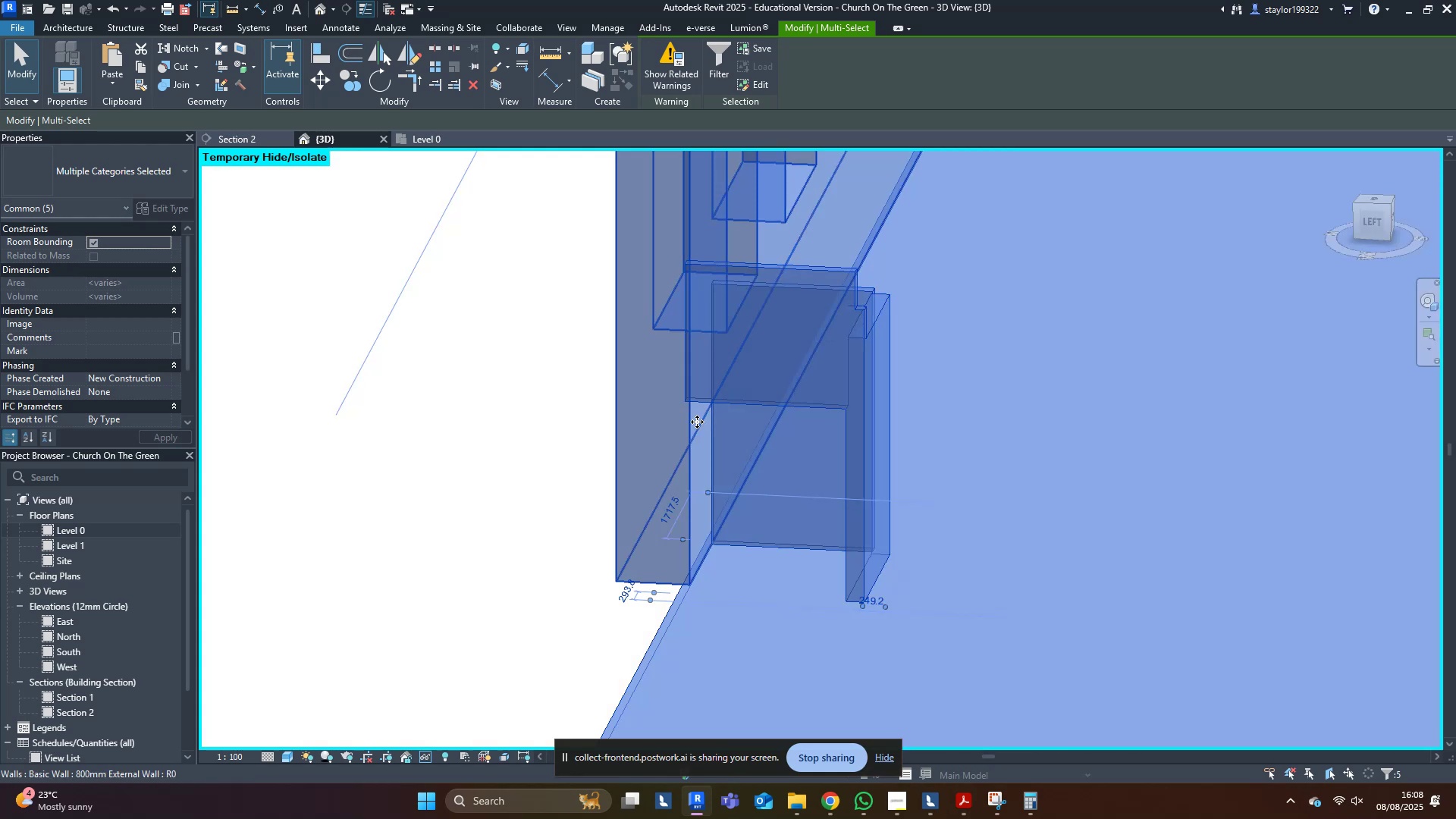 
hold_key(key=ShiftLeft, duration=0.46)
 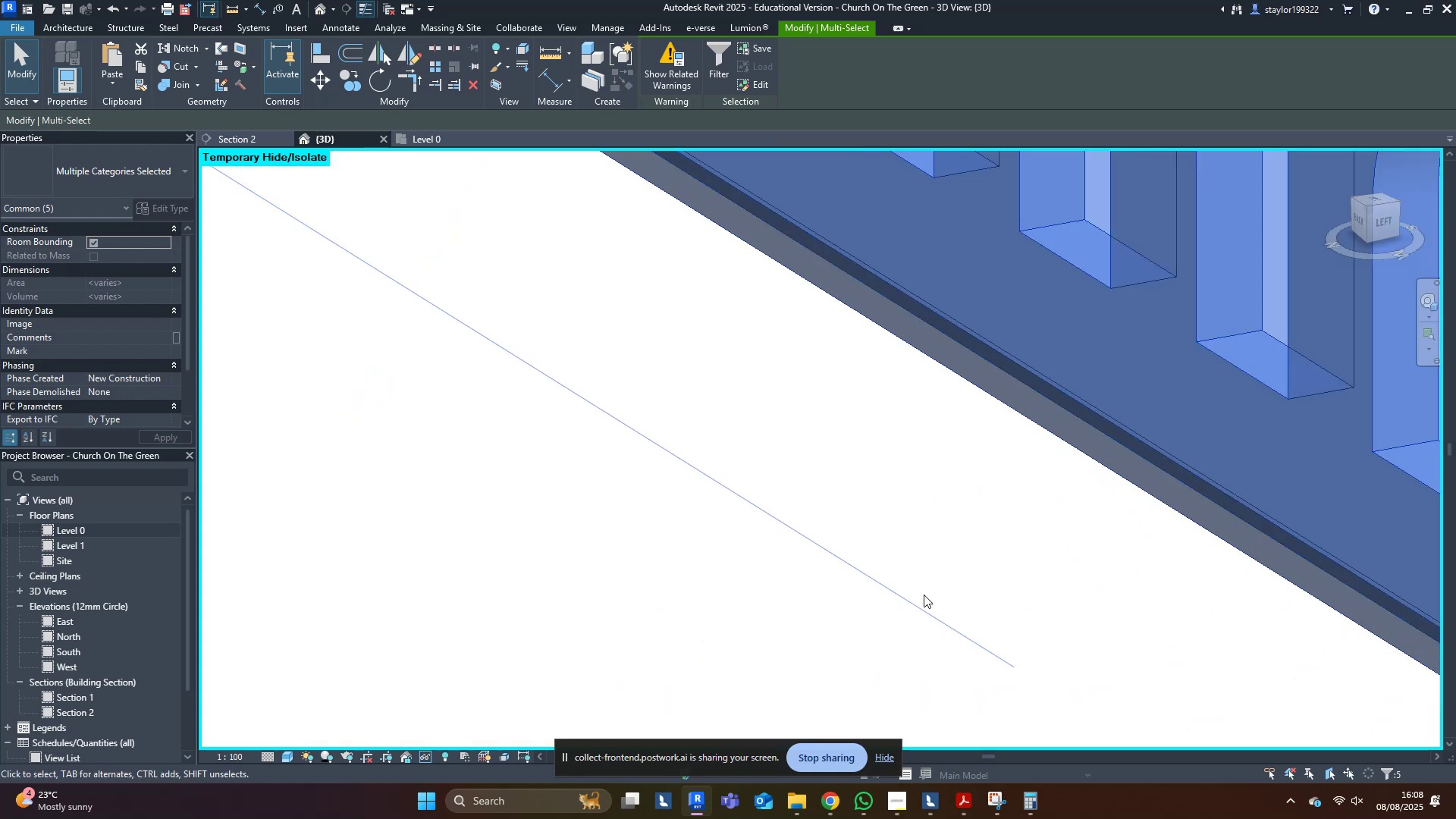 
scroll: coordinate [631, 545], scroll_direction: down, amount: 4.0
 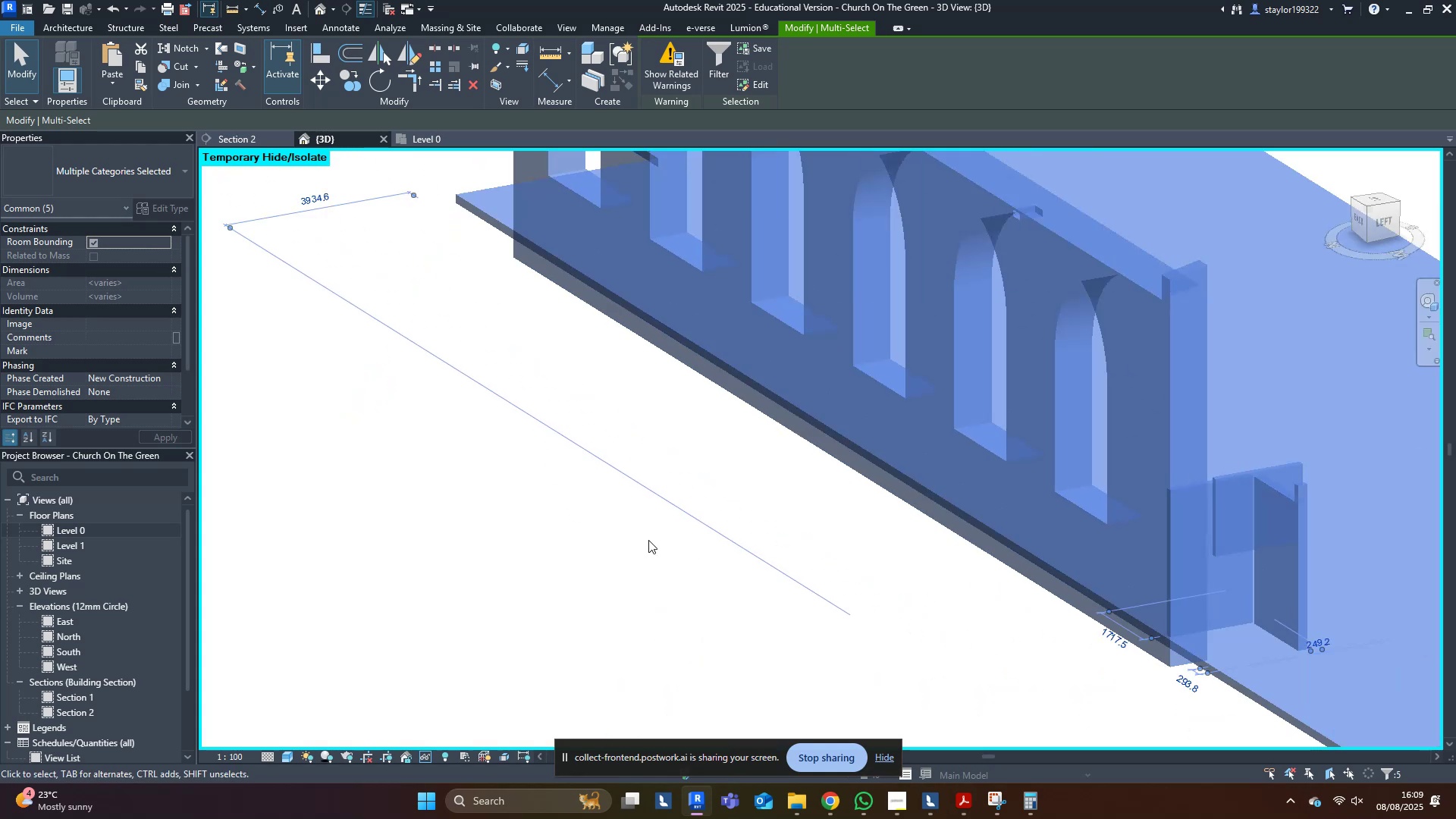 
left_click([649, 539])
 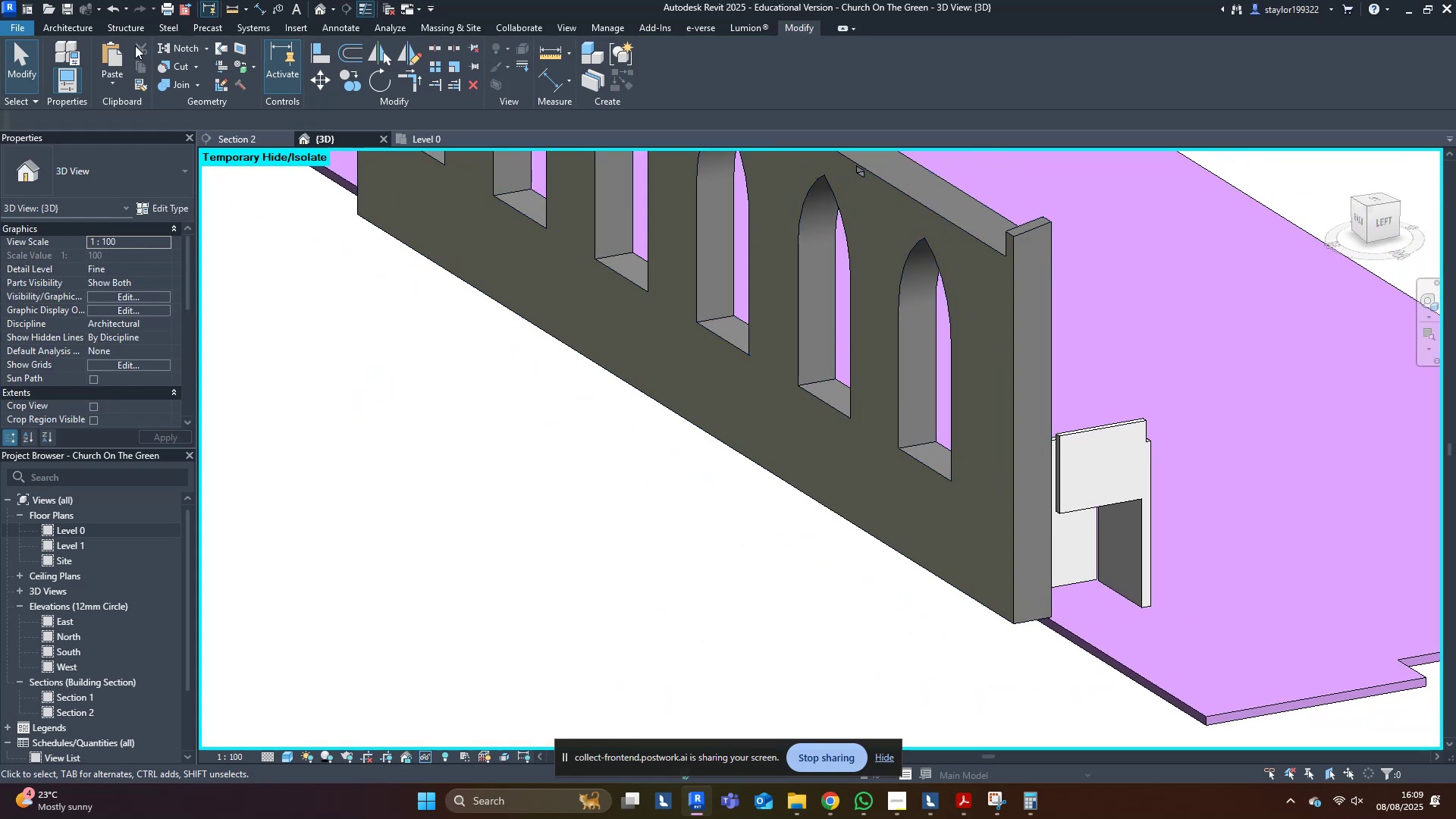 
left_click([87, 28])
 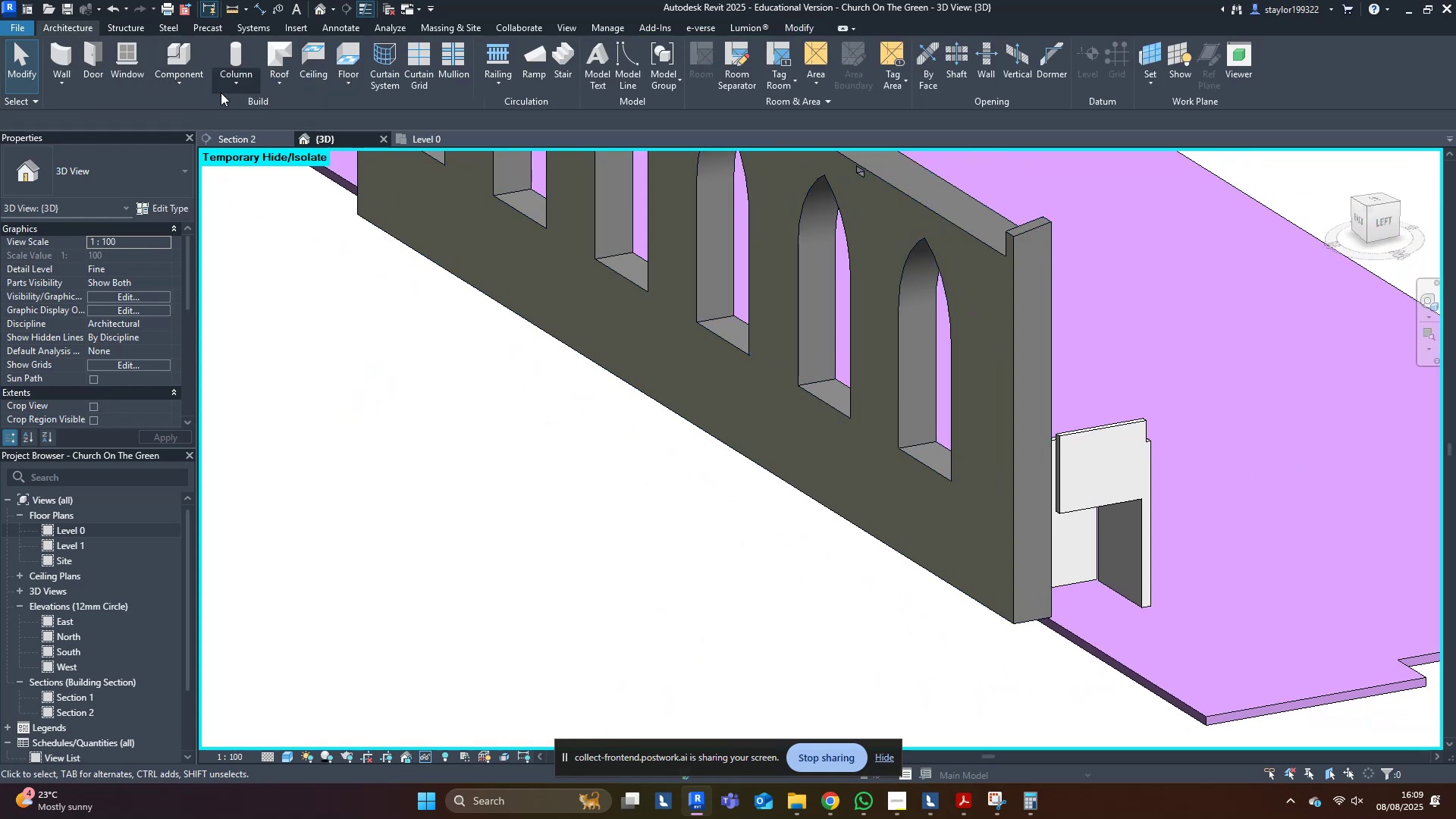 
left_click([176, 93])
 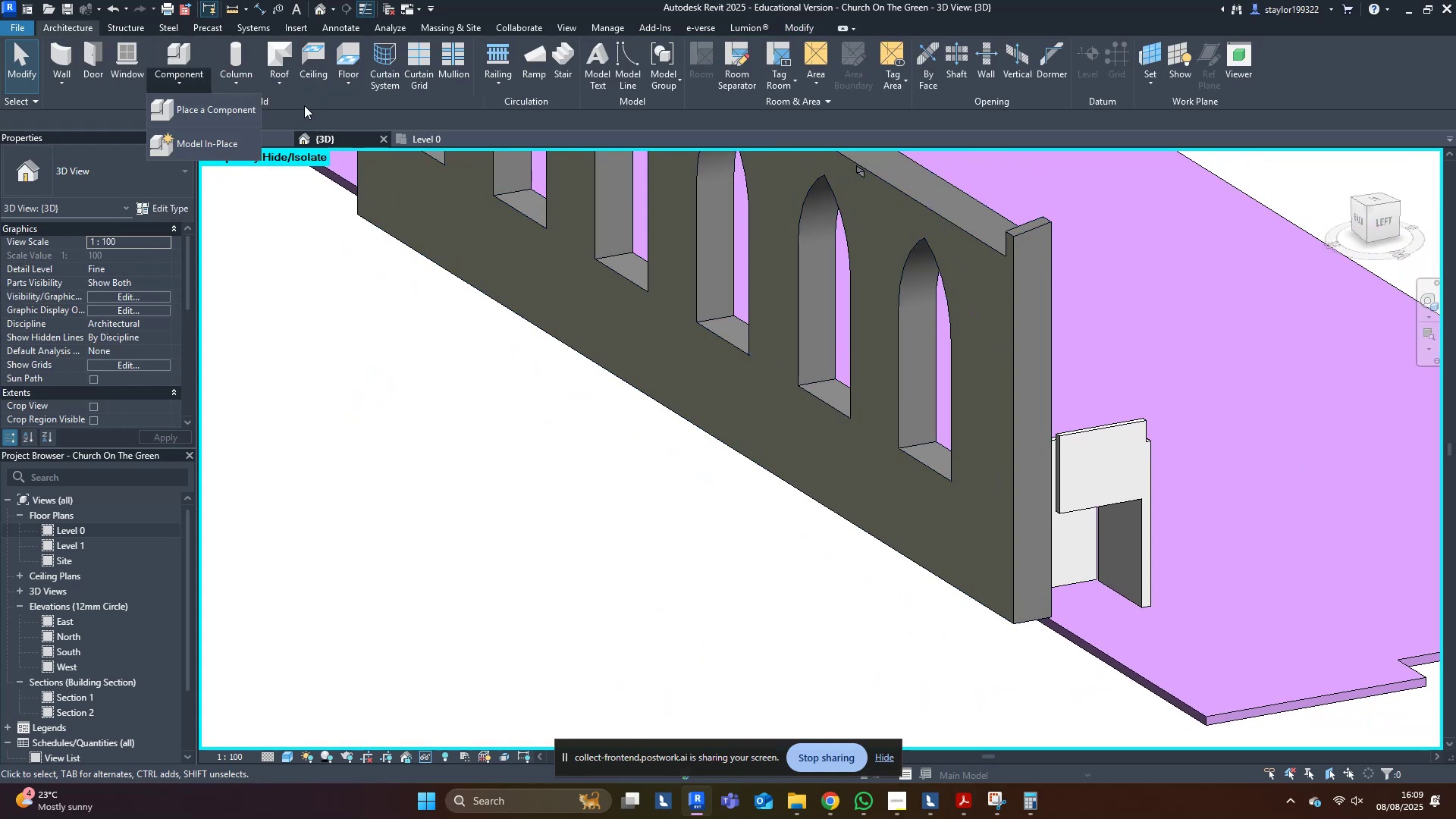 
left_click([314, 89])
 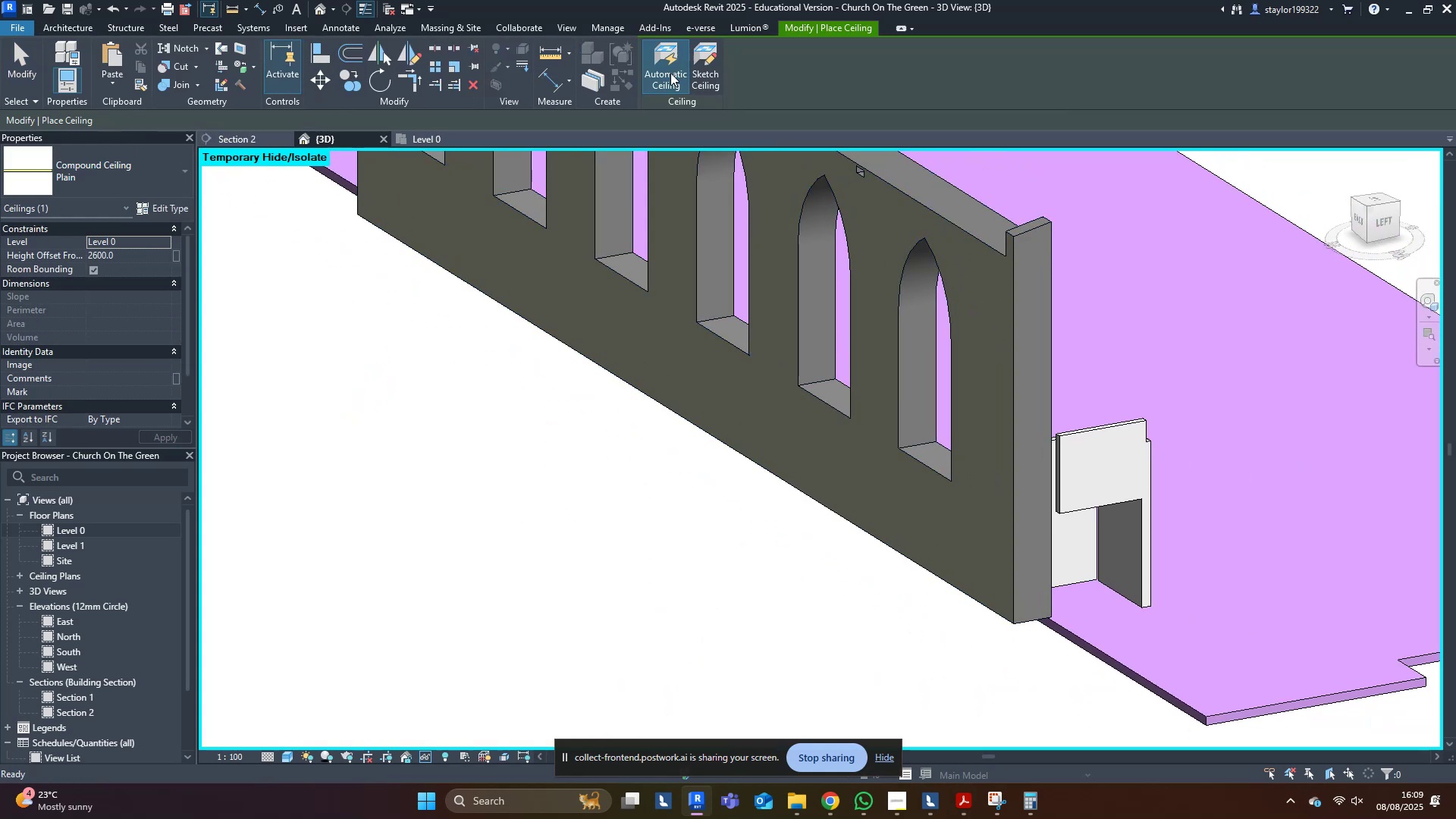 
left_click([704, 58])
 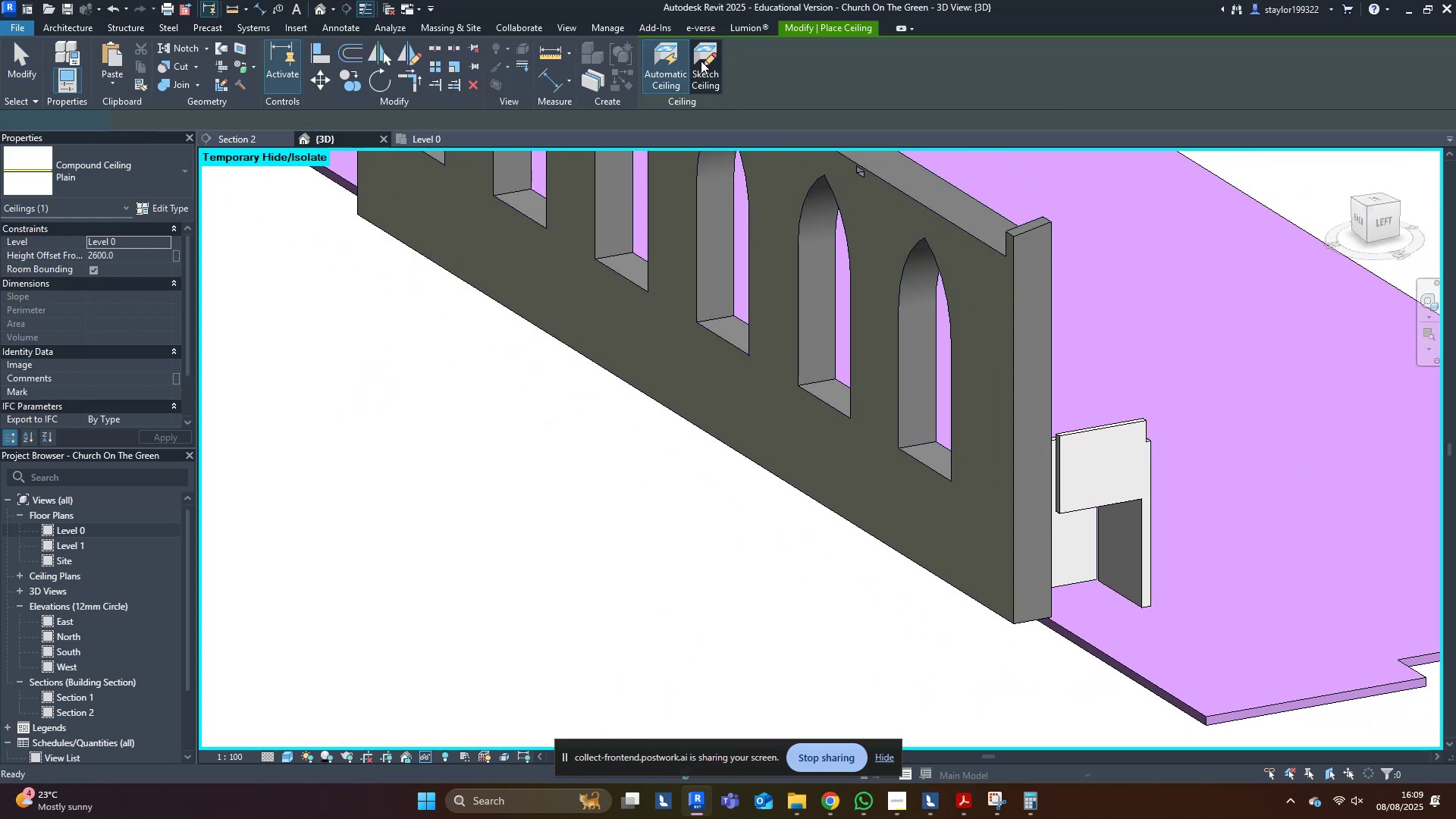 
hold_key(key=ShiftLeft, duration=0.4)
 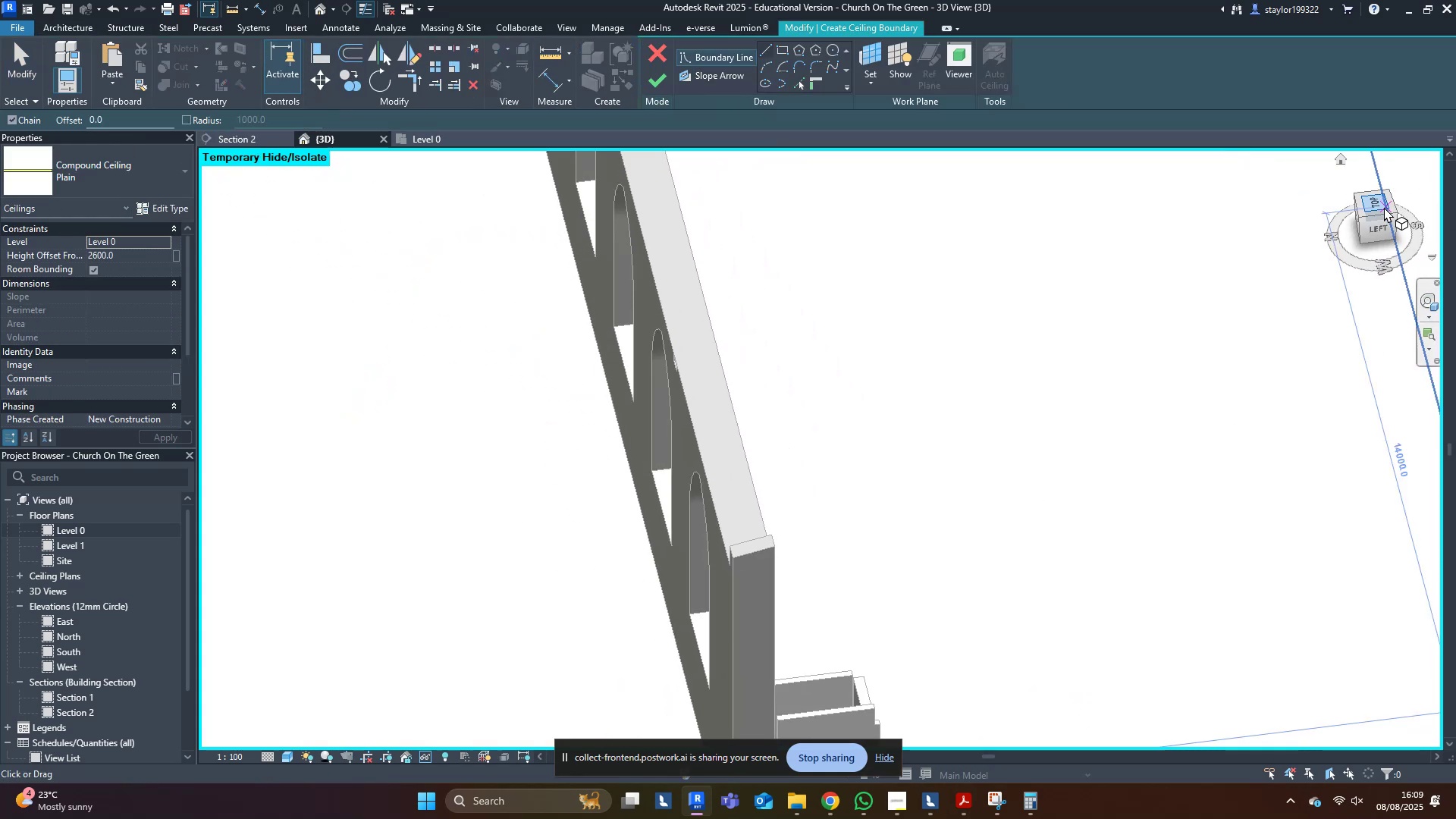 
left_click([1383, 203])
 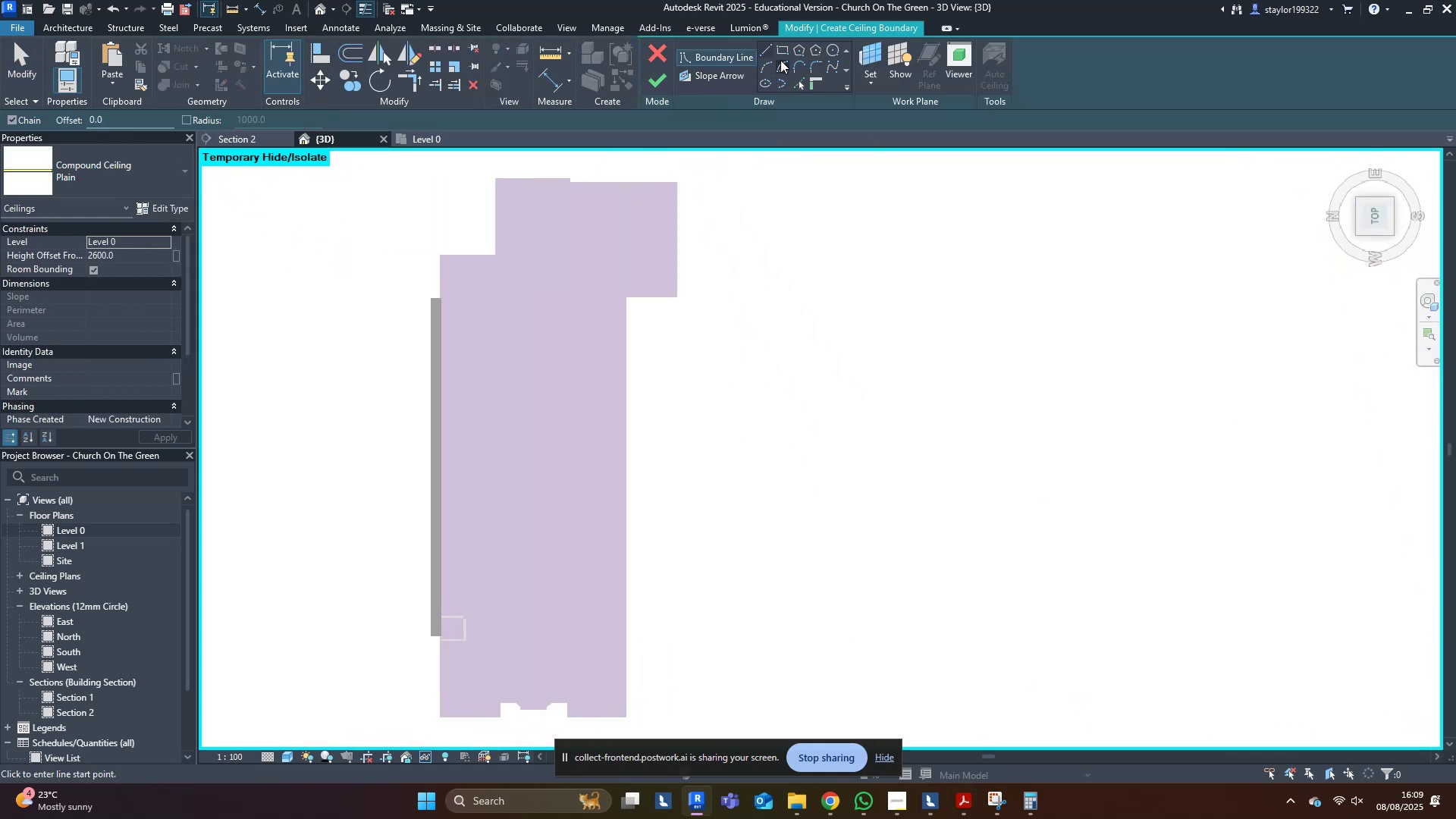 
left_click([783, 52])
 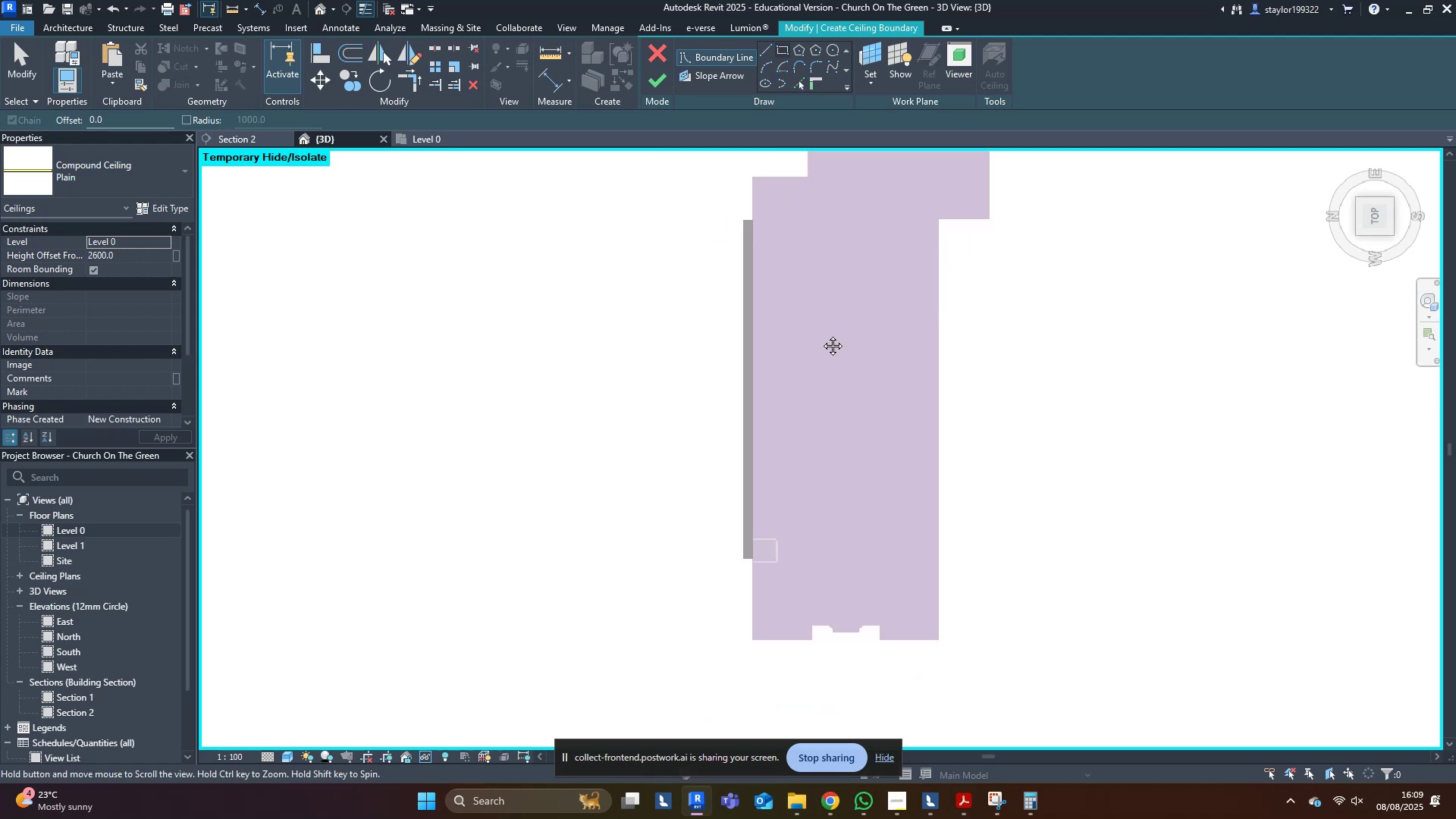 
scroll: coordinate [798, 549], scroll_direction: up, amount: 15.0
 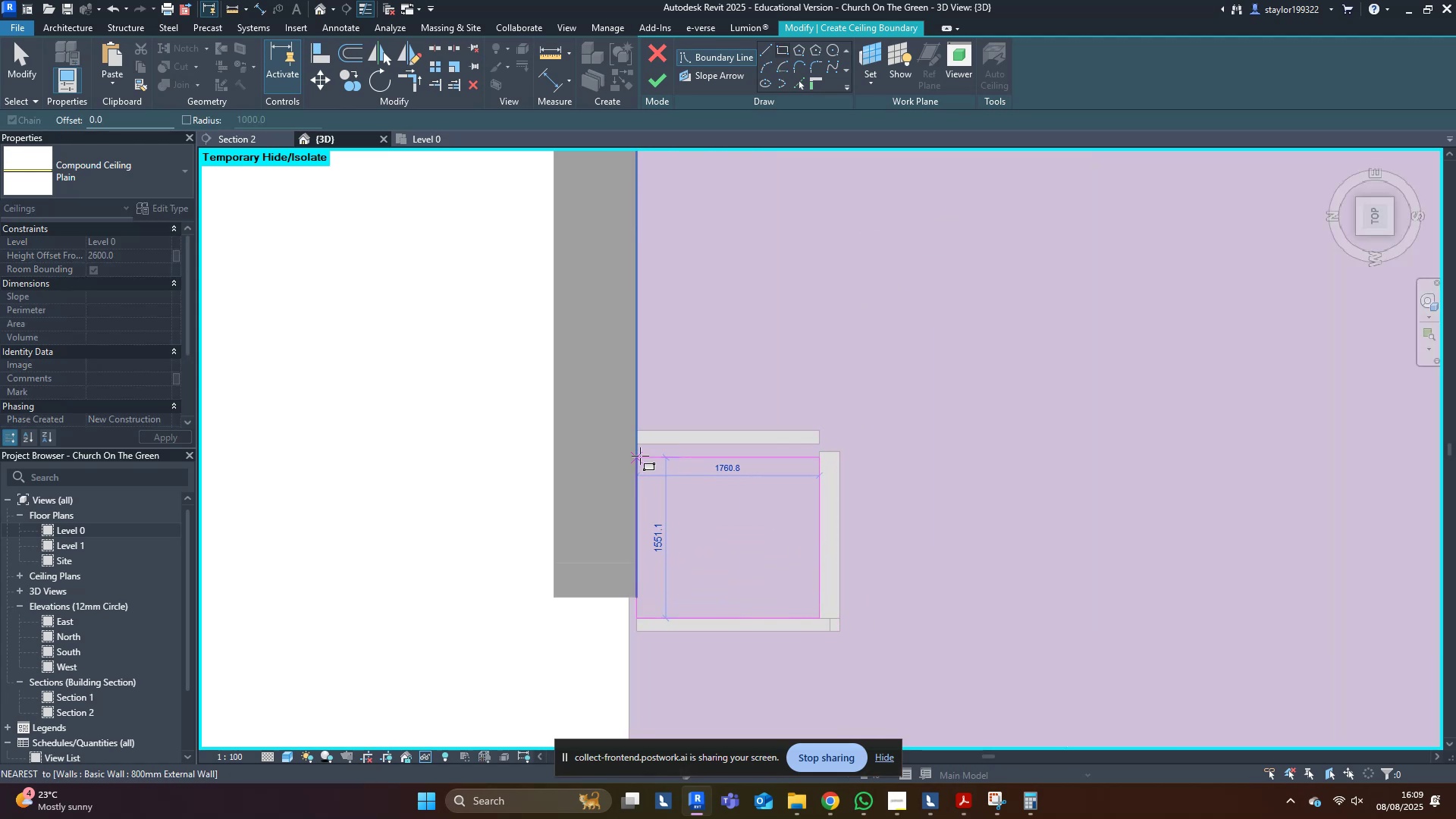 
left_click([633, 444])
 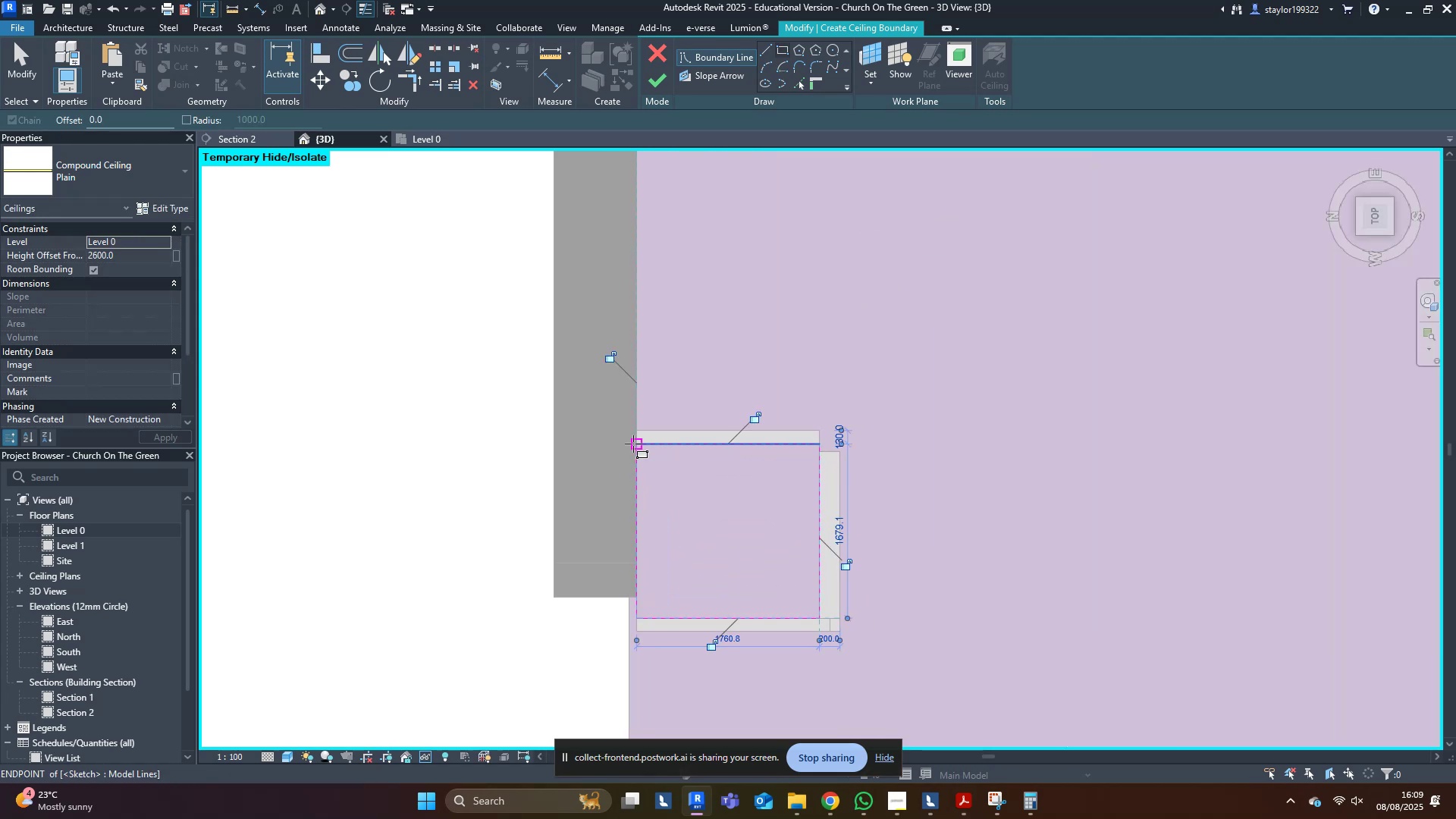 
key(Escape)
type(md)
 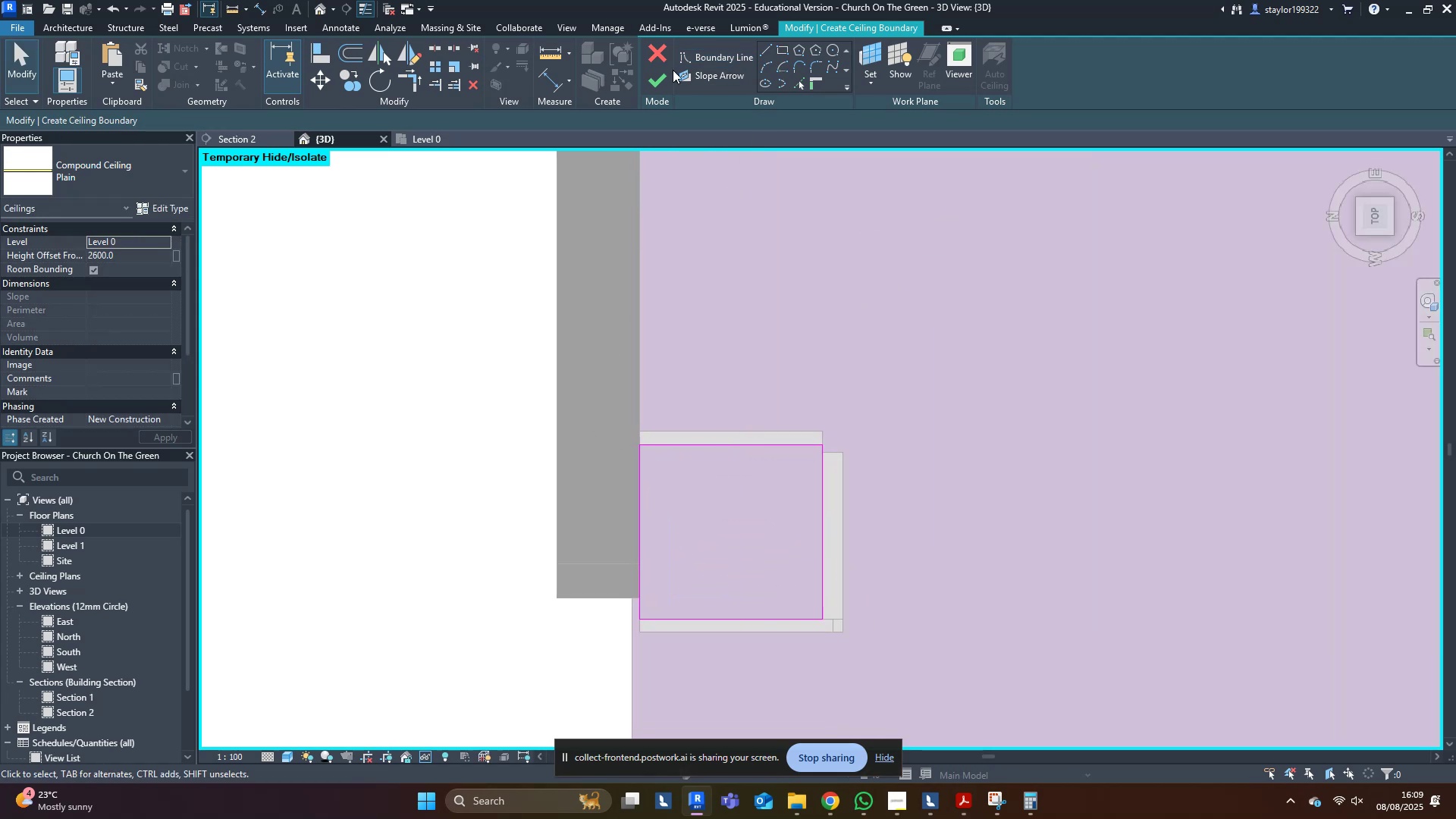 
left_click([664, 73])
 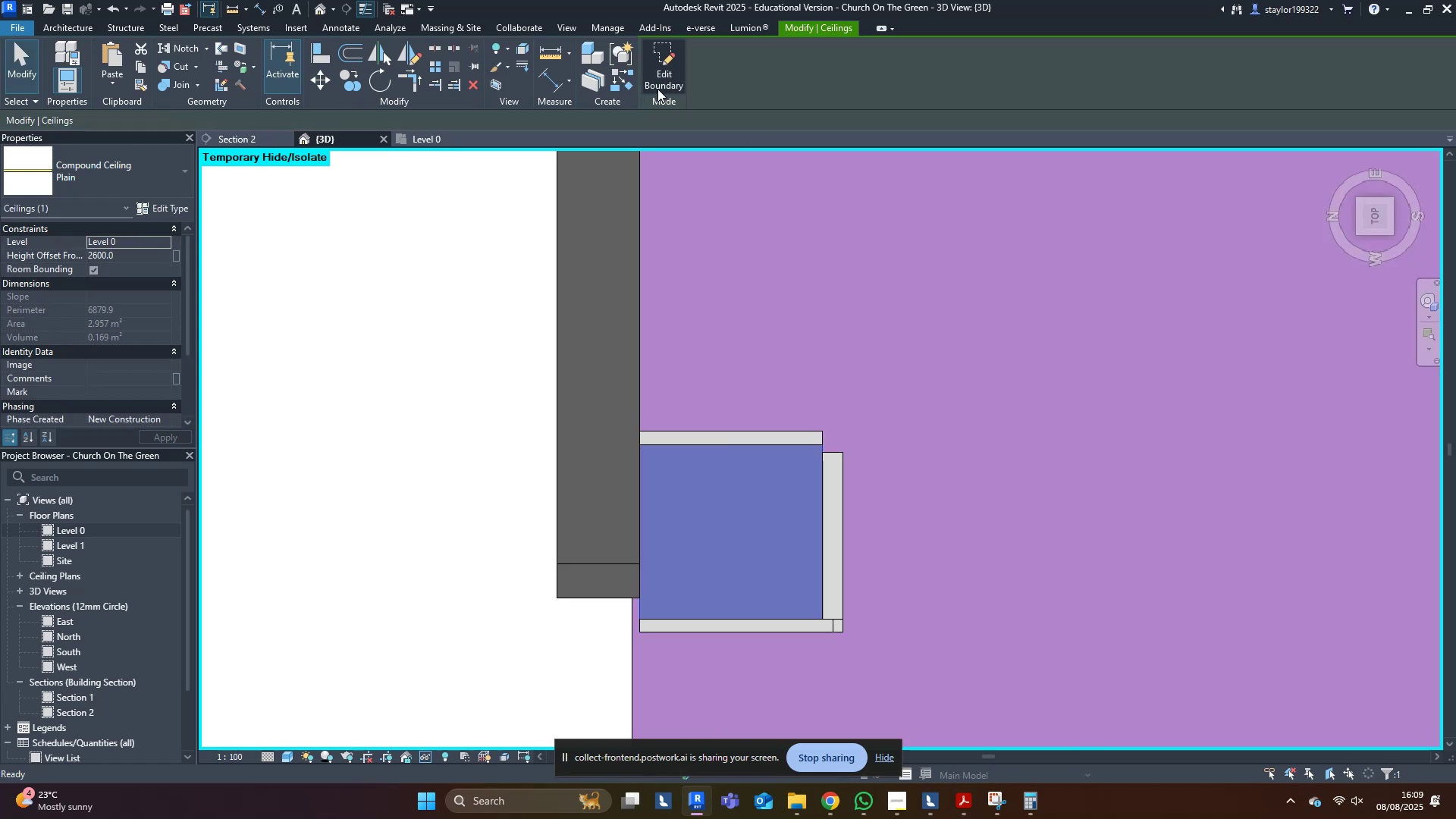 
scroll: coordinate [648, 359], scroll_direction: down, amount: 2.0
 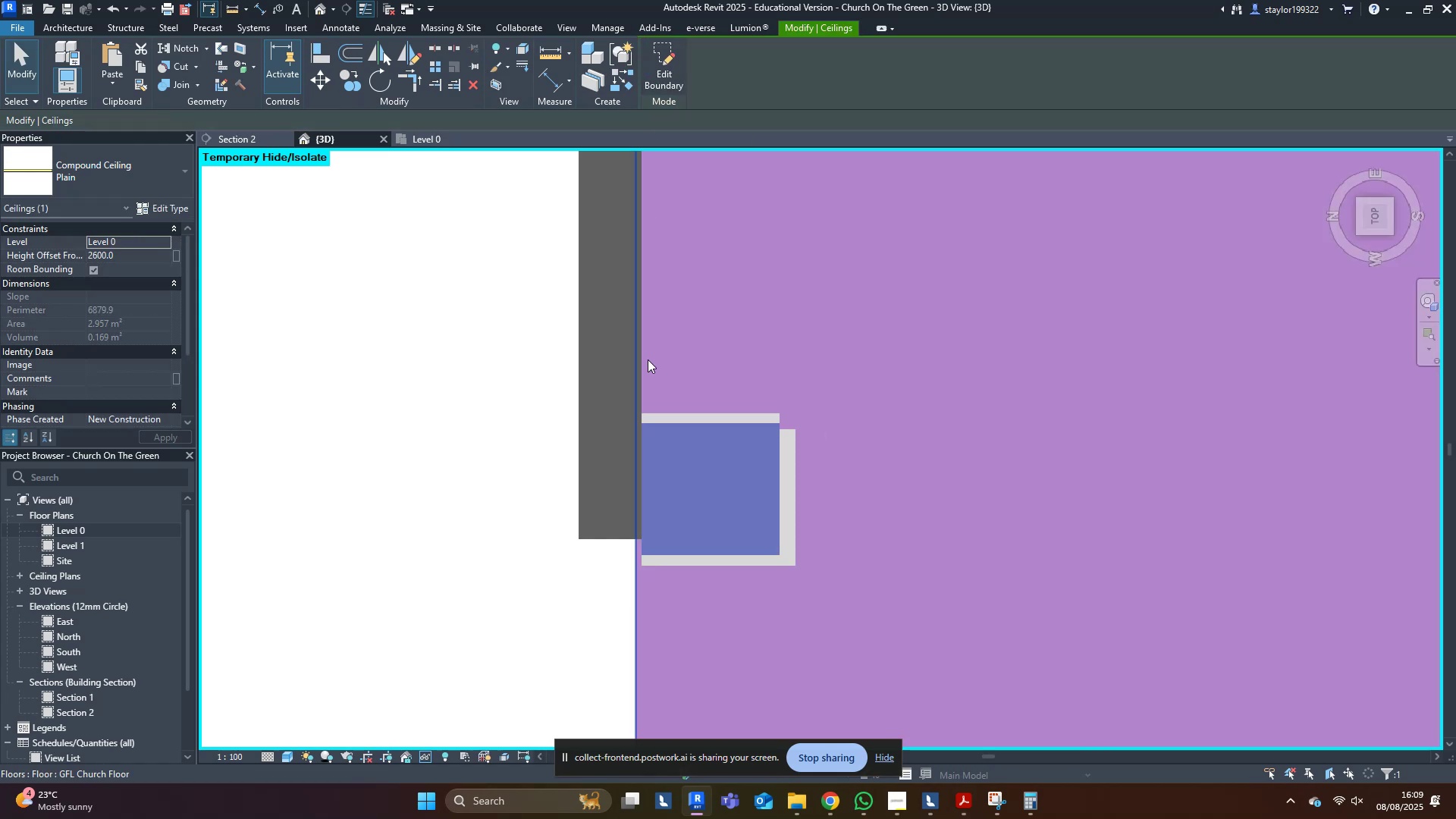 
hold_key(key=ShiftLeft, duration=0.59)
 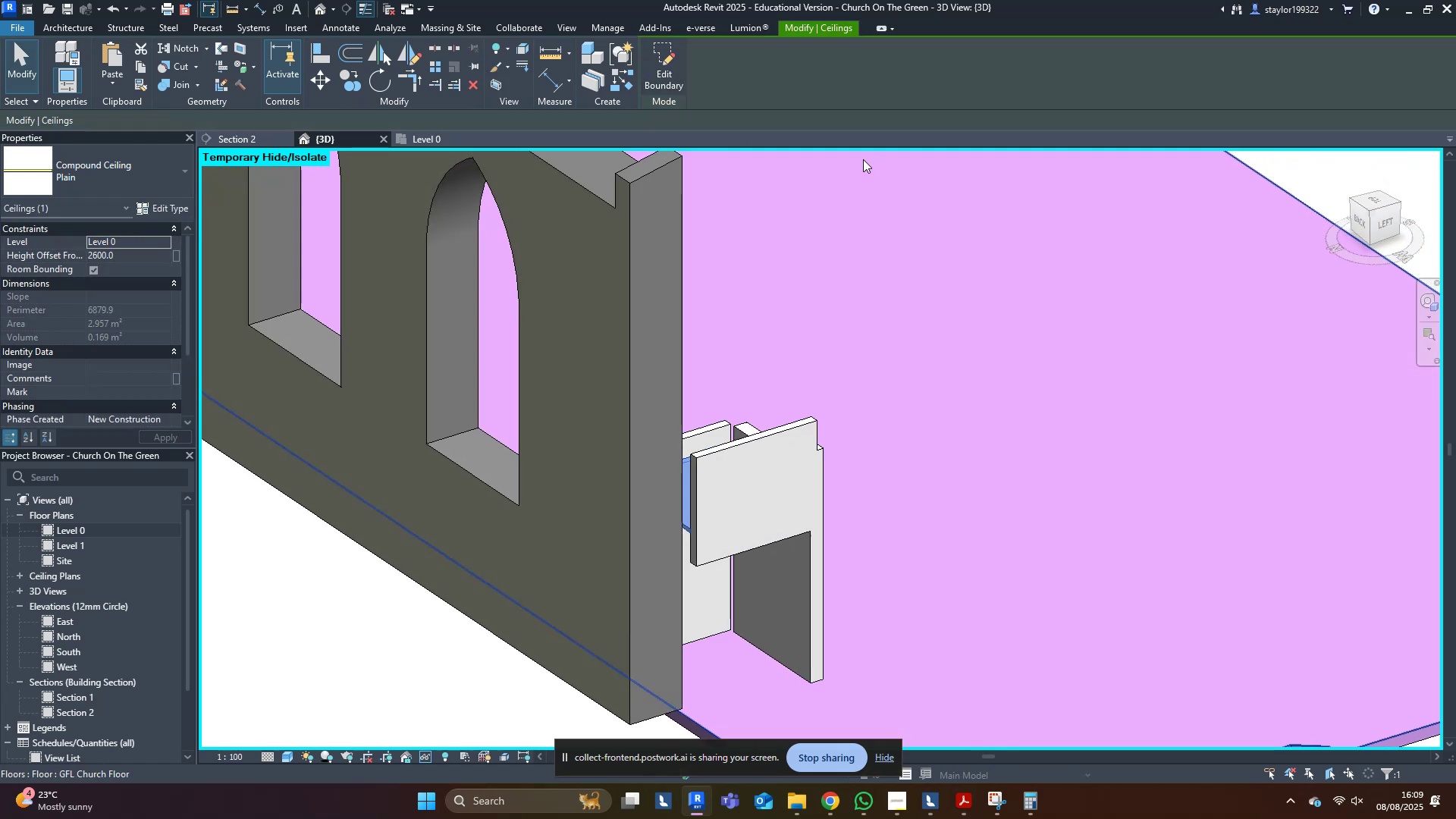 
hold_key(key=ShiftLeft, duration=0.74)
 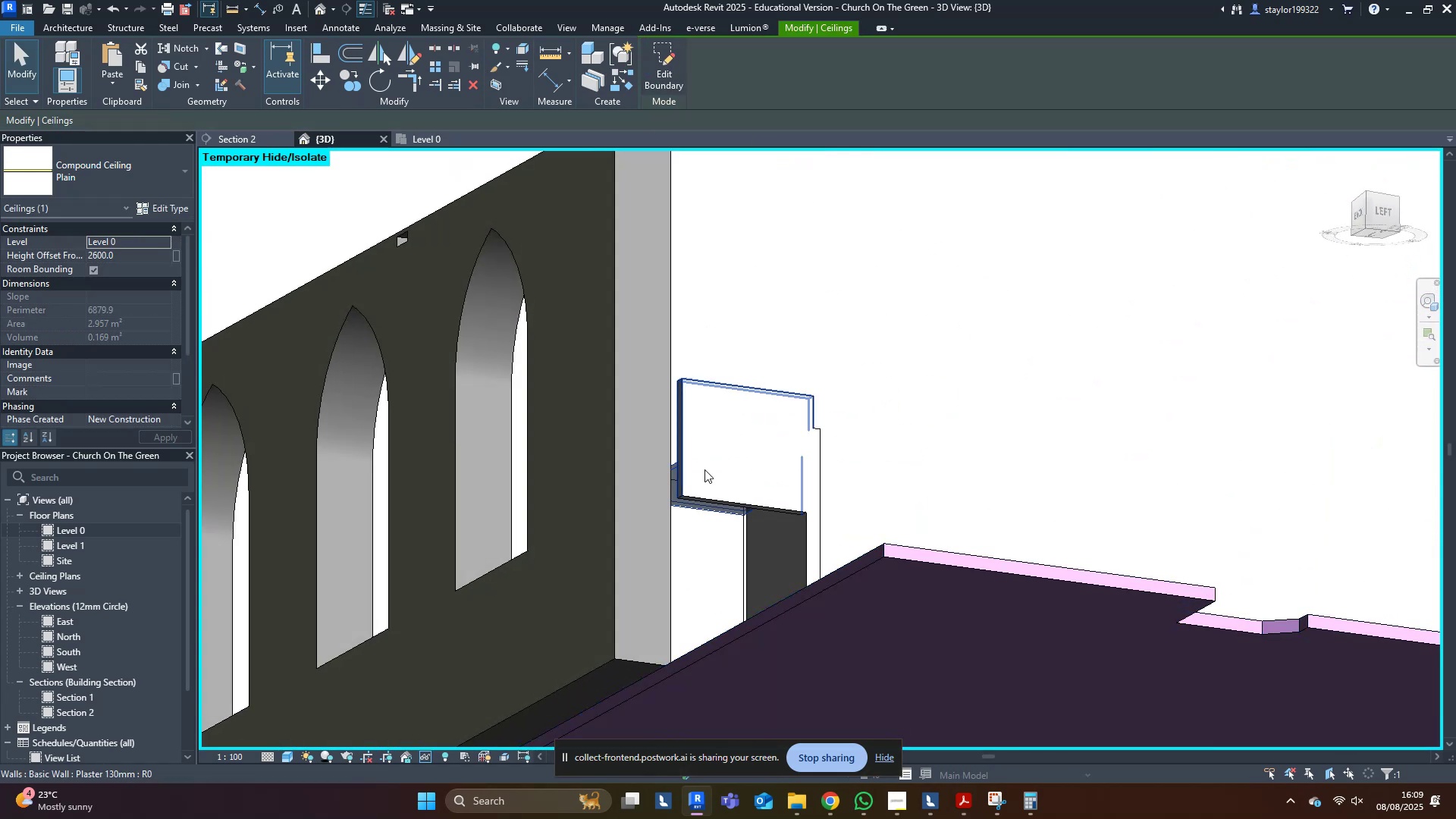 
scroll: coordinate [693, 507], scroll_direction: up, amount: 10.0
 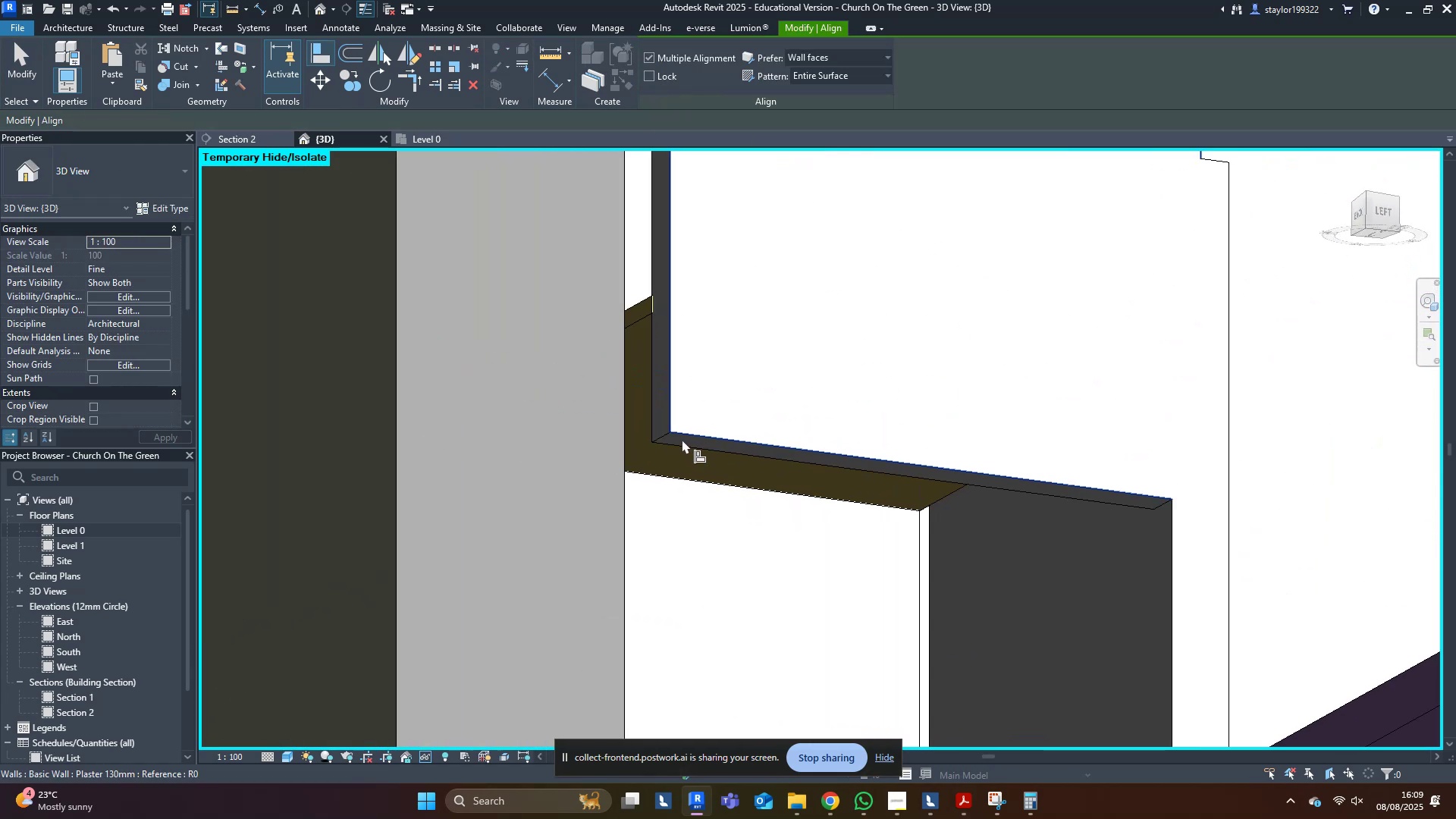 
type(al)
key(Tab)
 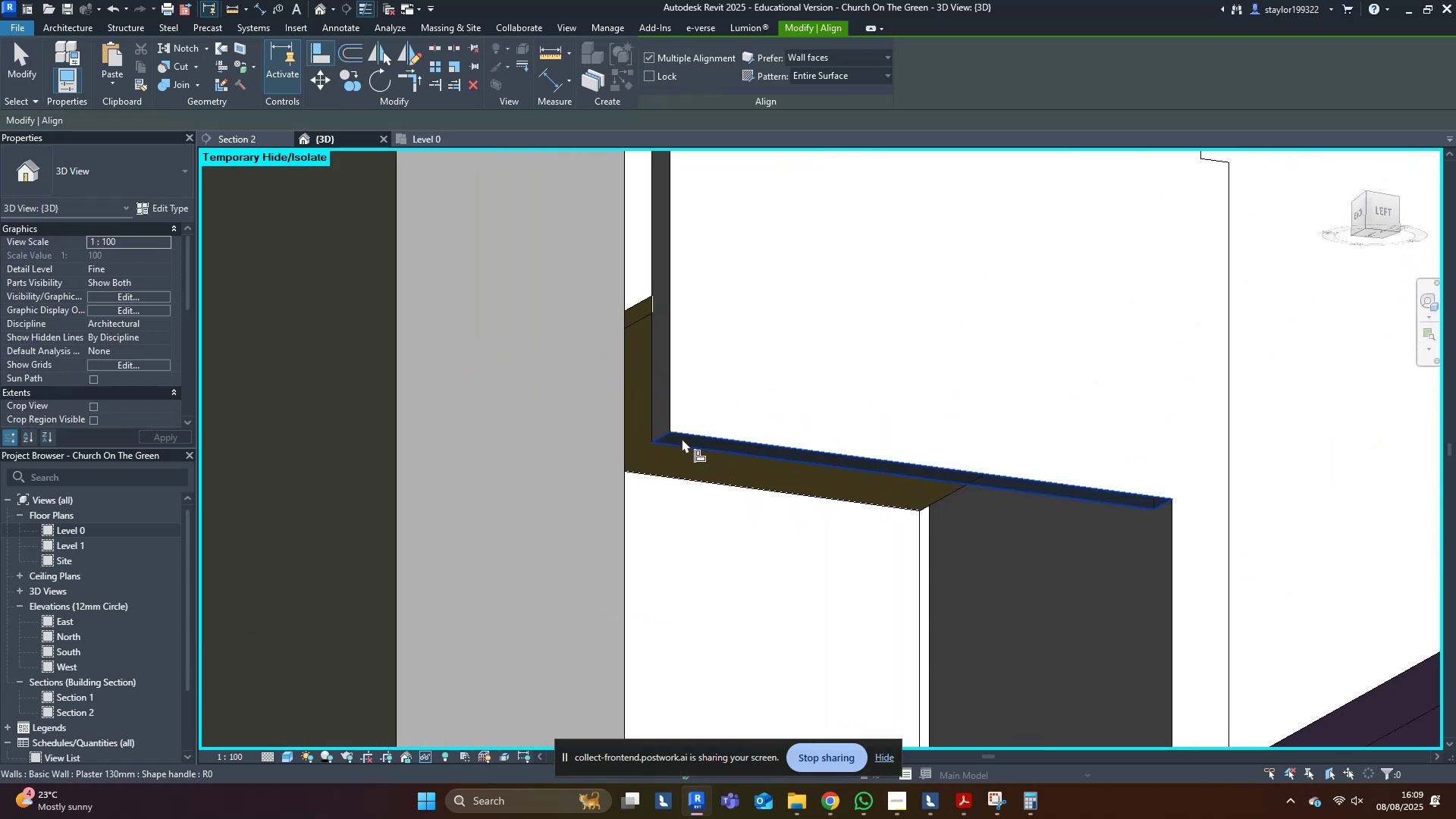 
left_click([682, 438])
 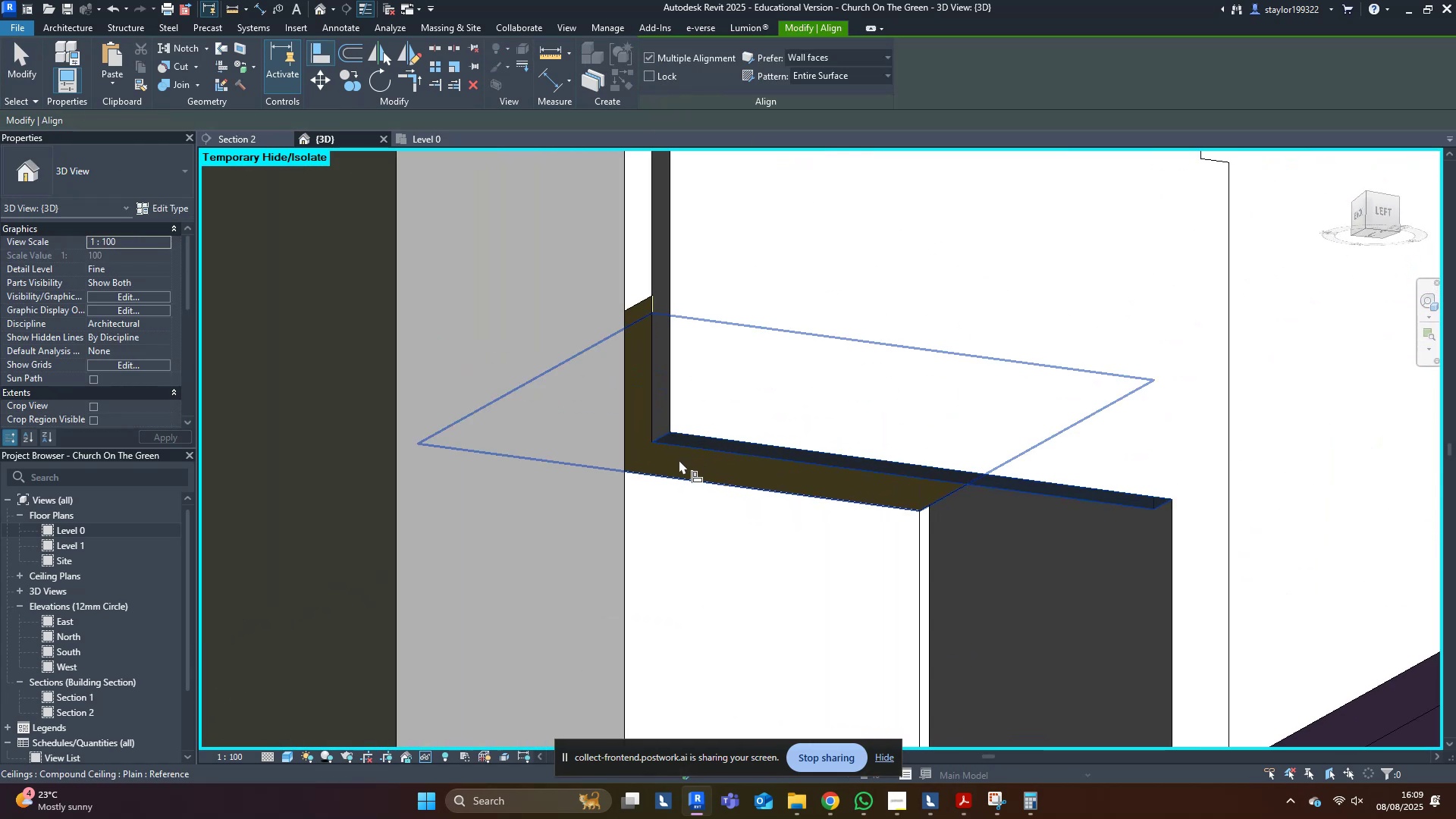 
left_click([679, 460])
 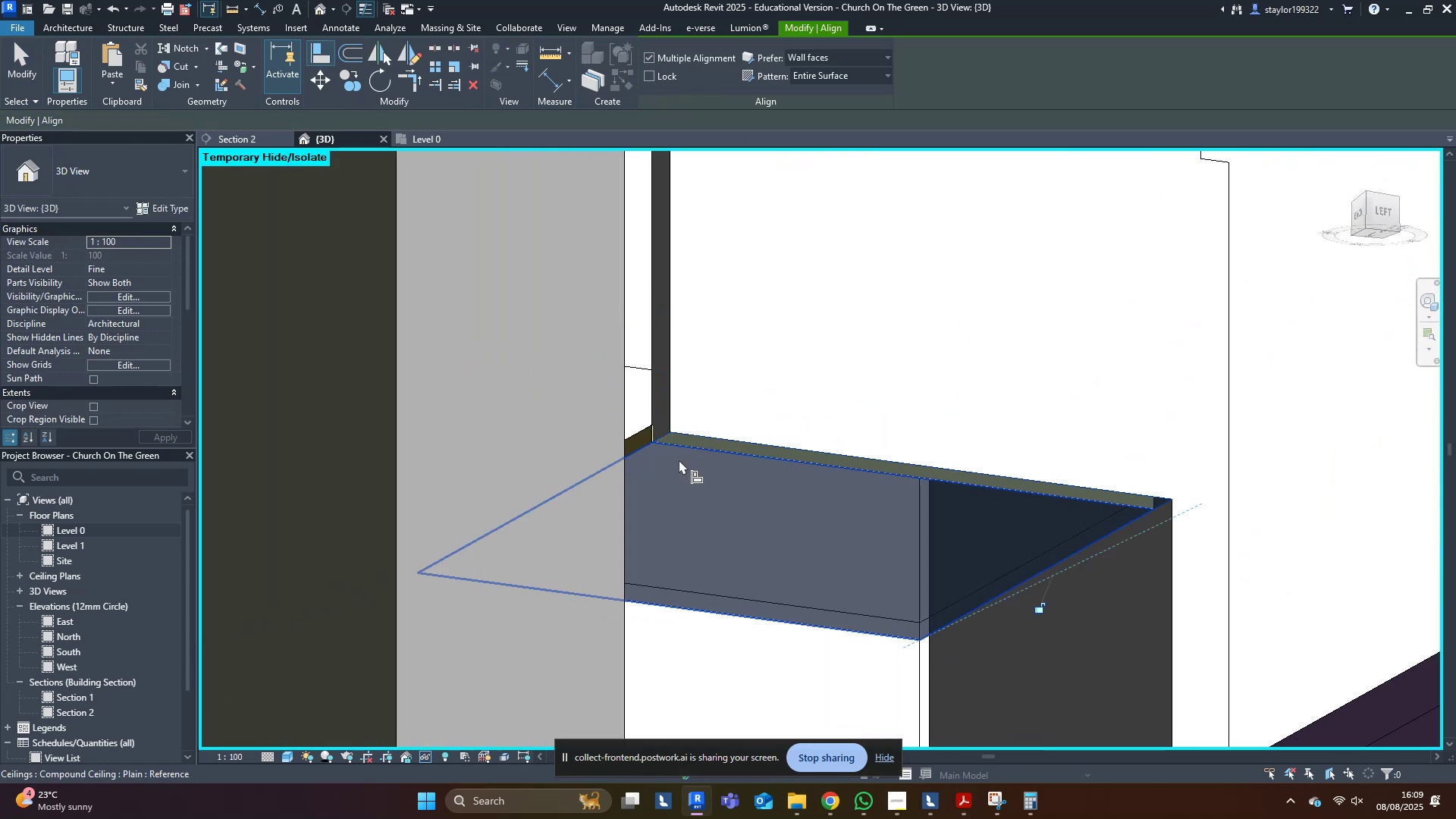 
key(Escape)
 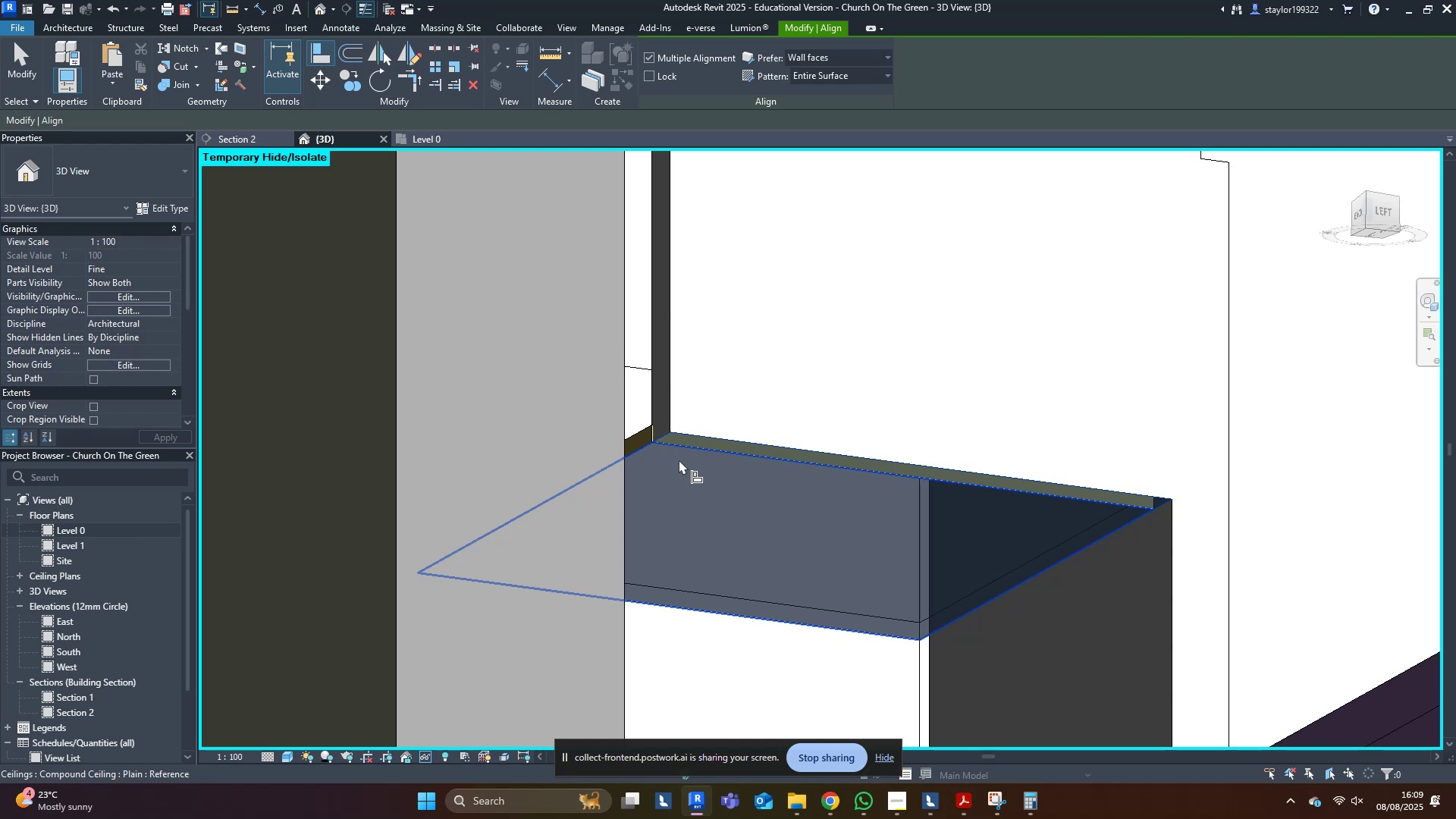 
key(Escape)
 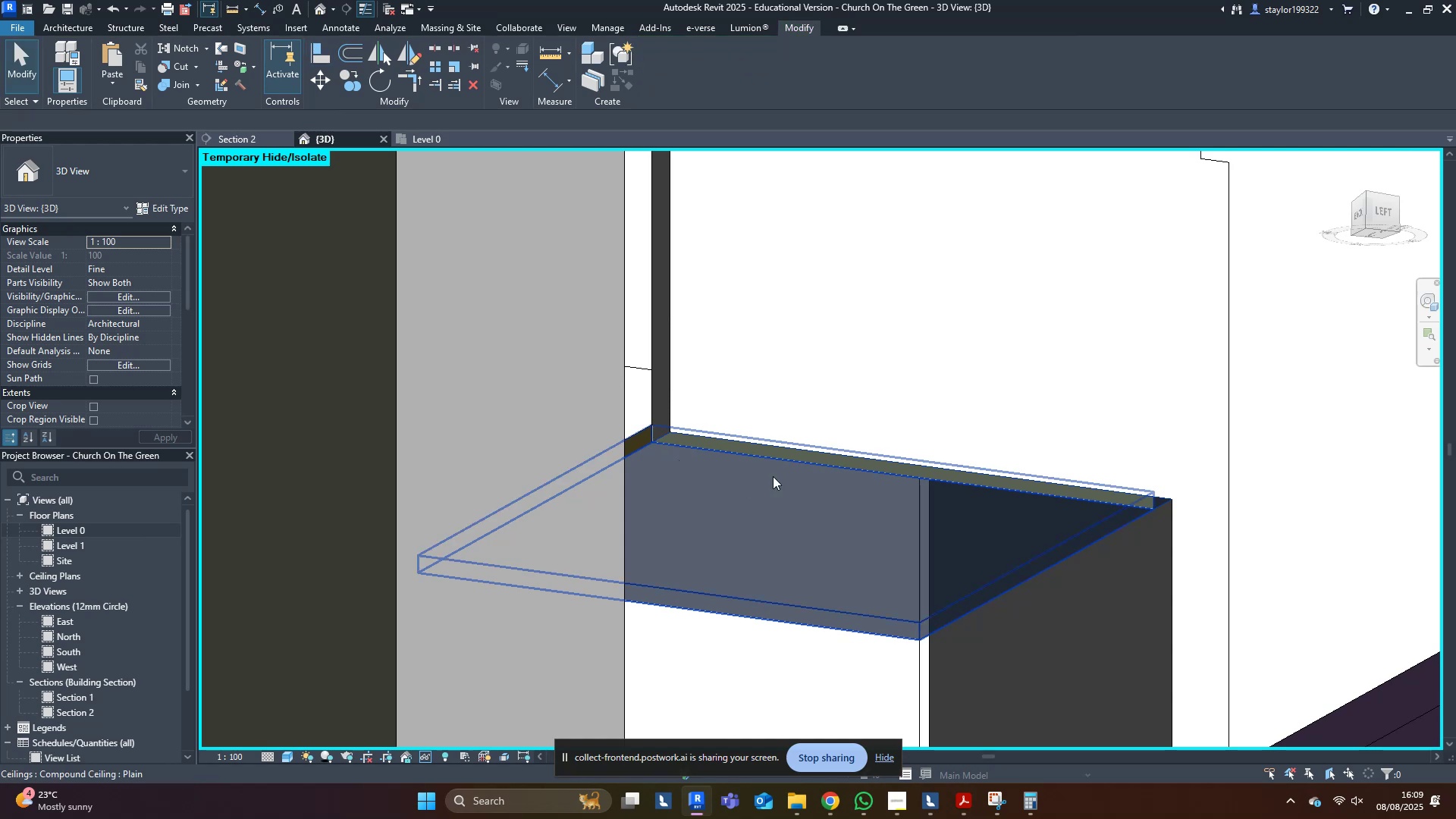 
middle_click([774, 475])
 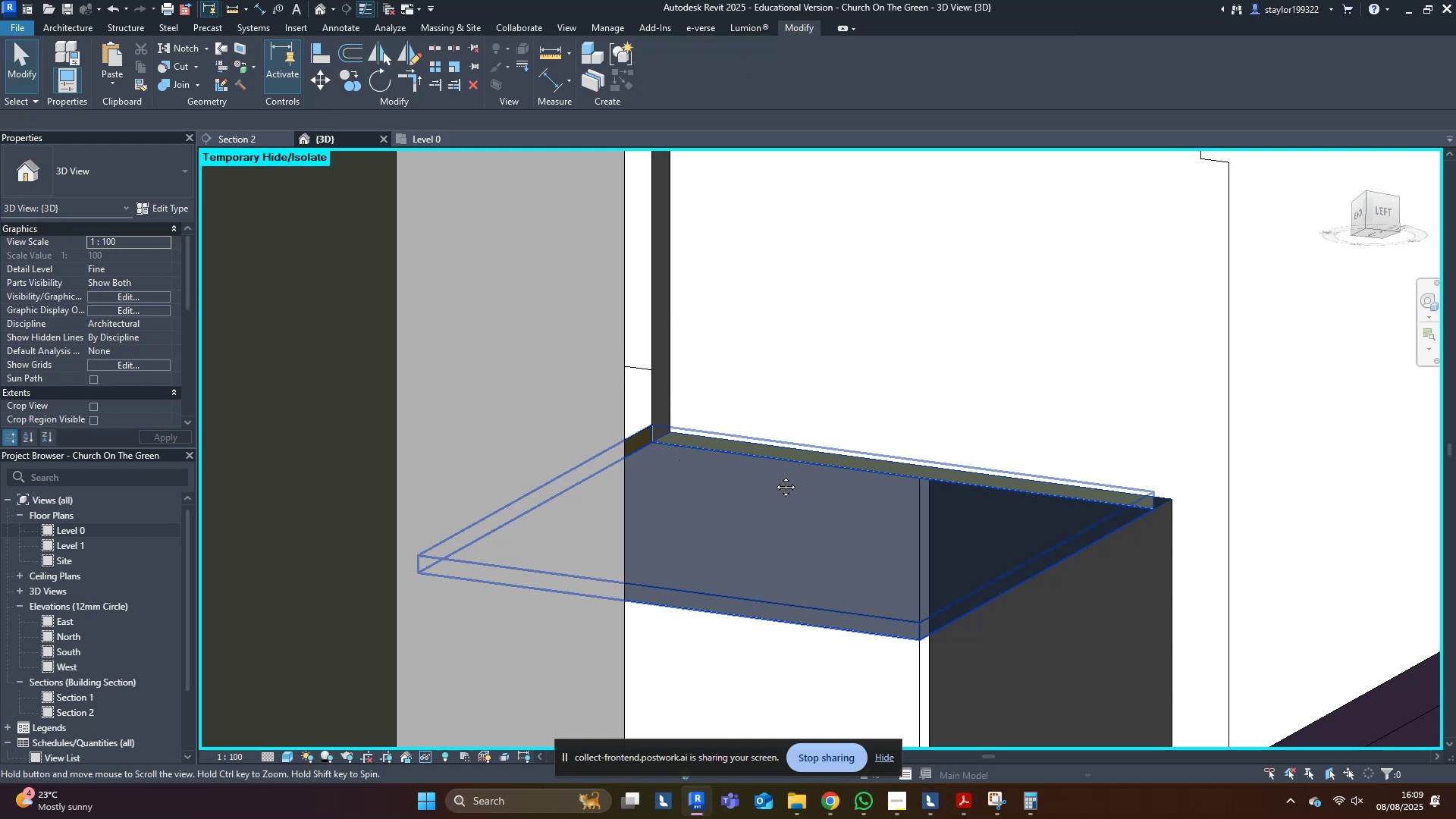 
key(Escape)
type(hr)
 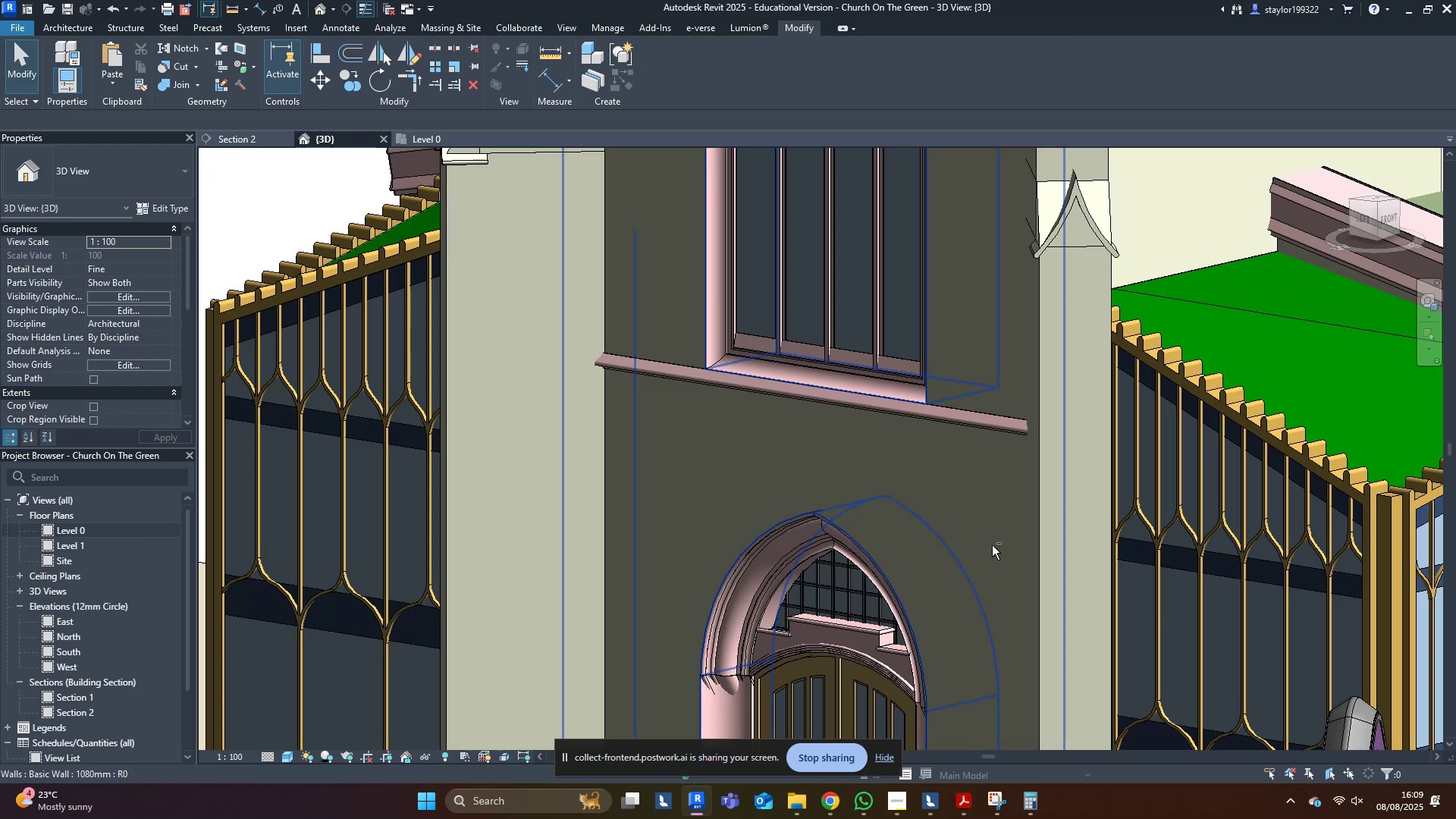 
scroll: coordinate [752, 544], scroll_direction: down, amount: 8.0
 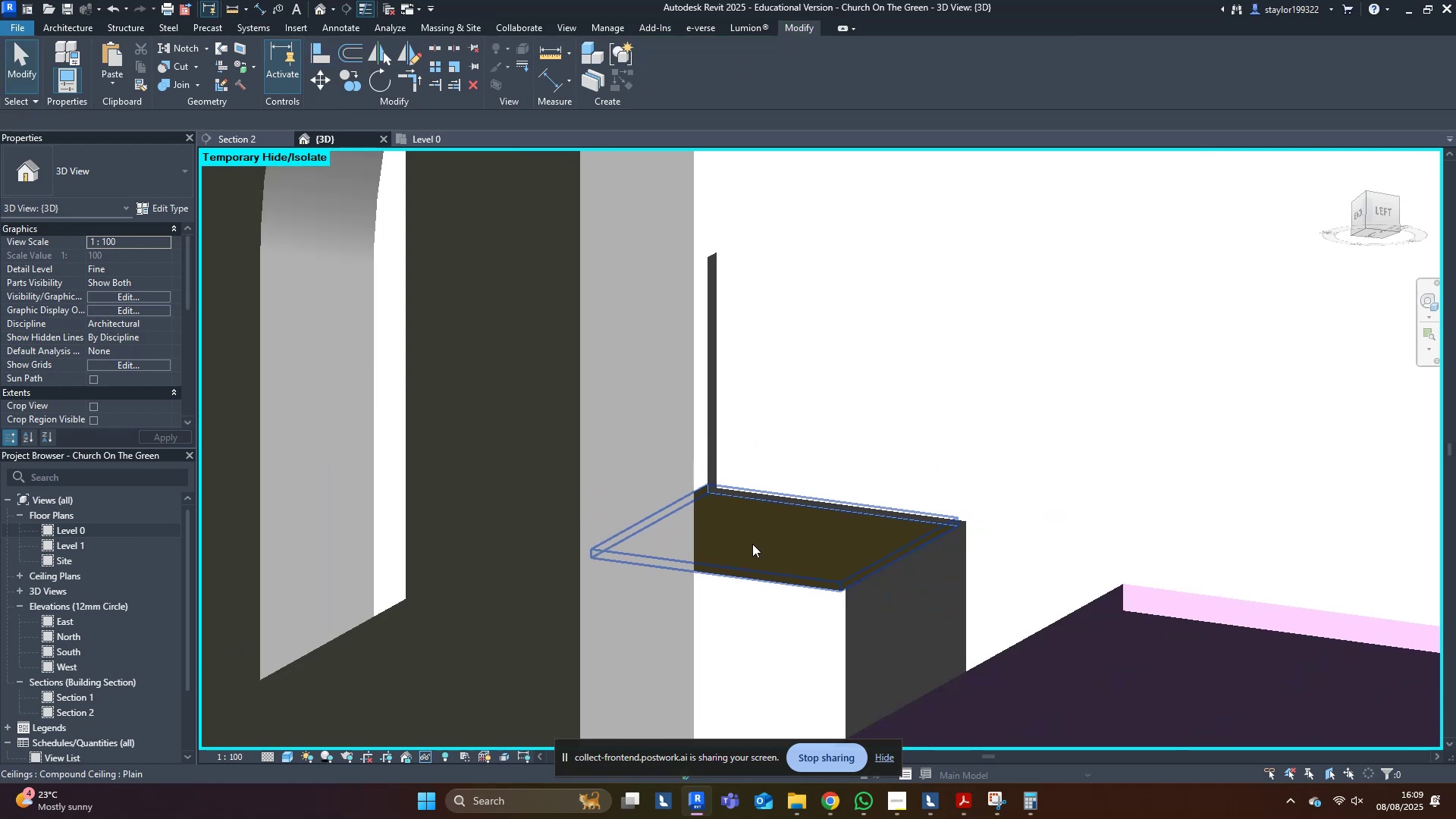 
hold_key(key=ShiftLeft, duration=0.39)
 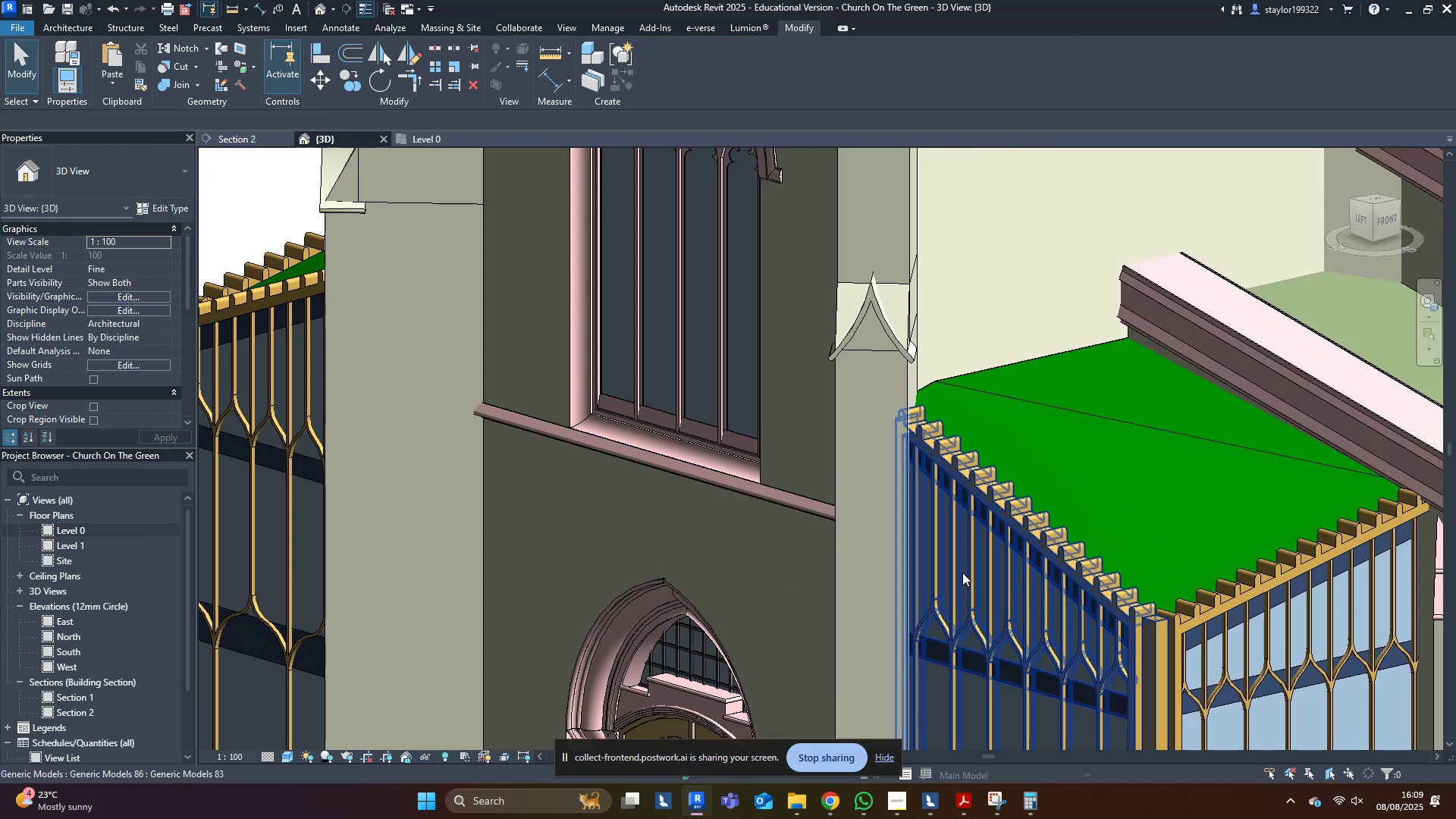 
scroll: coordinate [956, 579], scroll_direction: down, amount: 5.0
 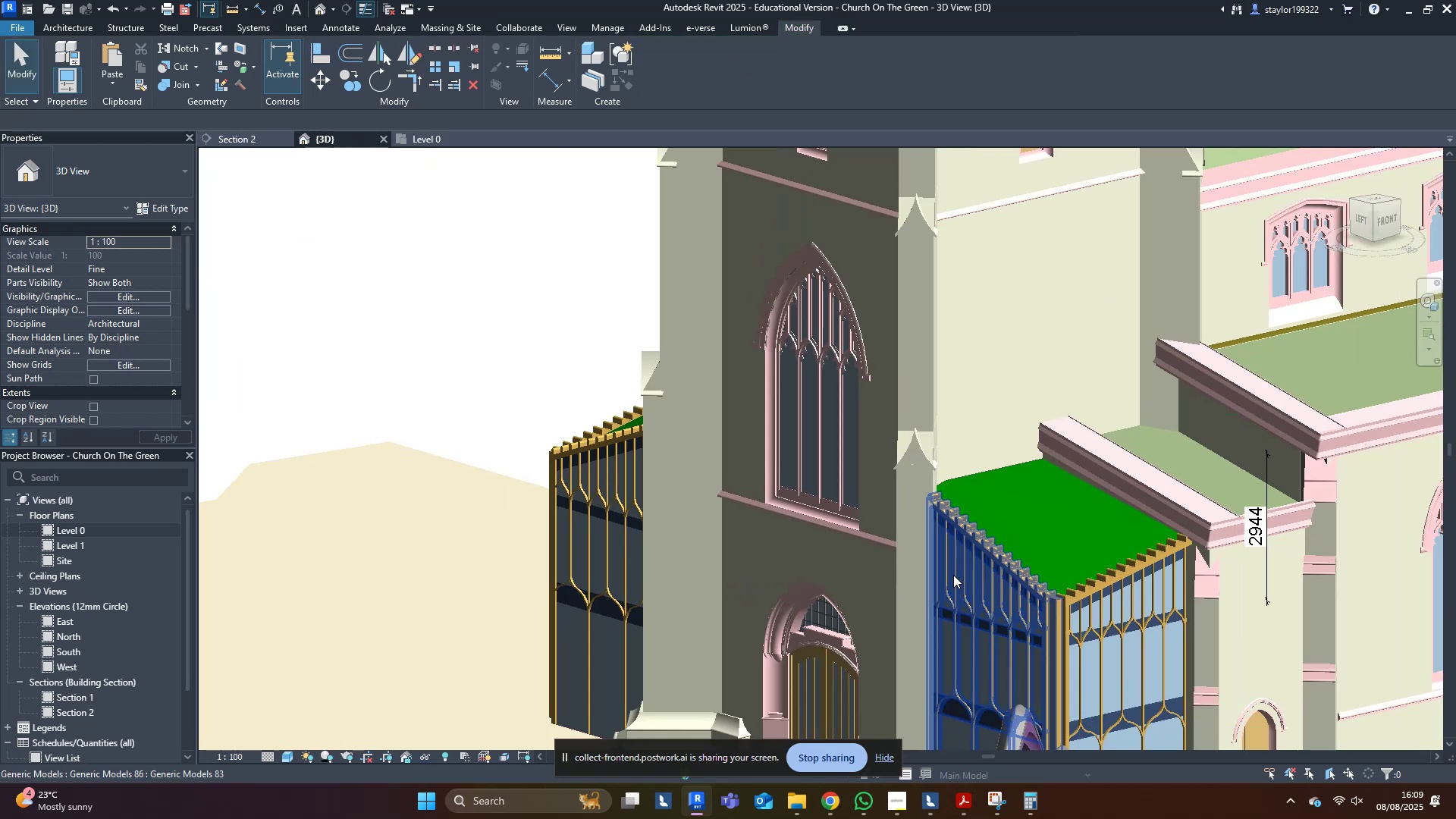 
key(Control+ControlLeft)
 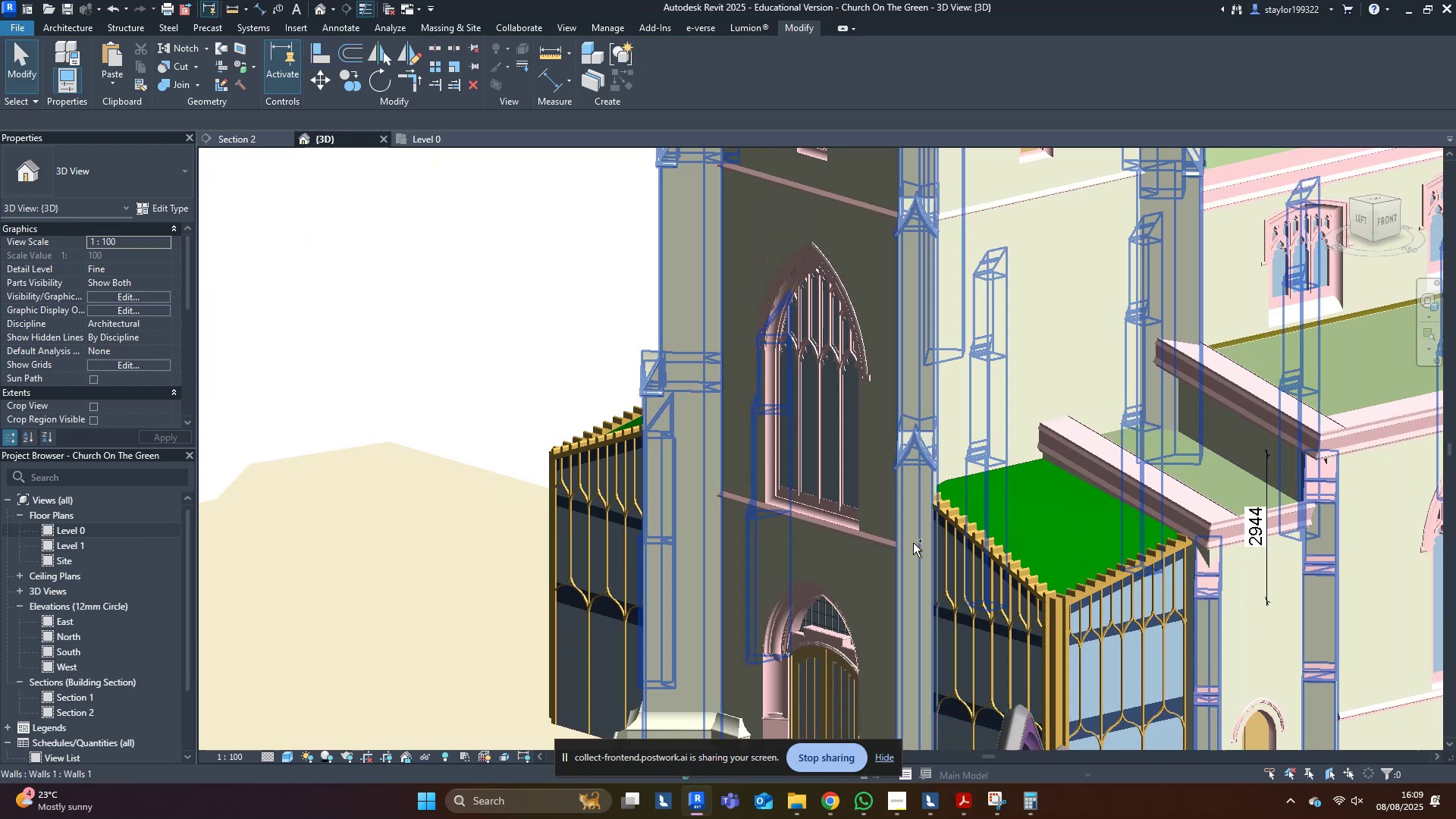 
key(Control+S)
 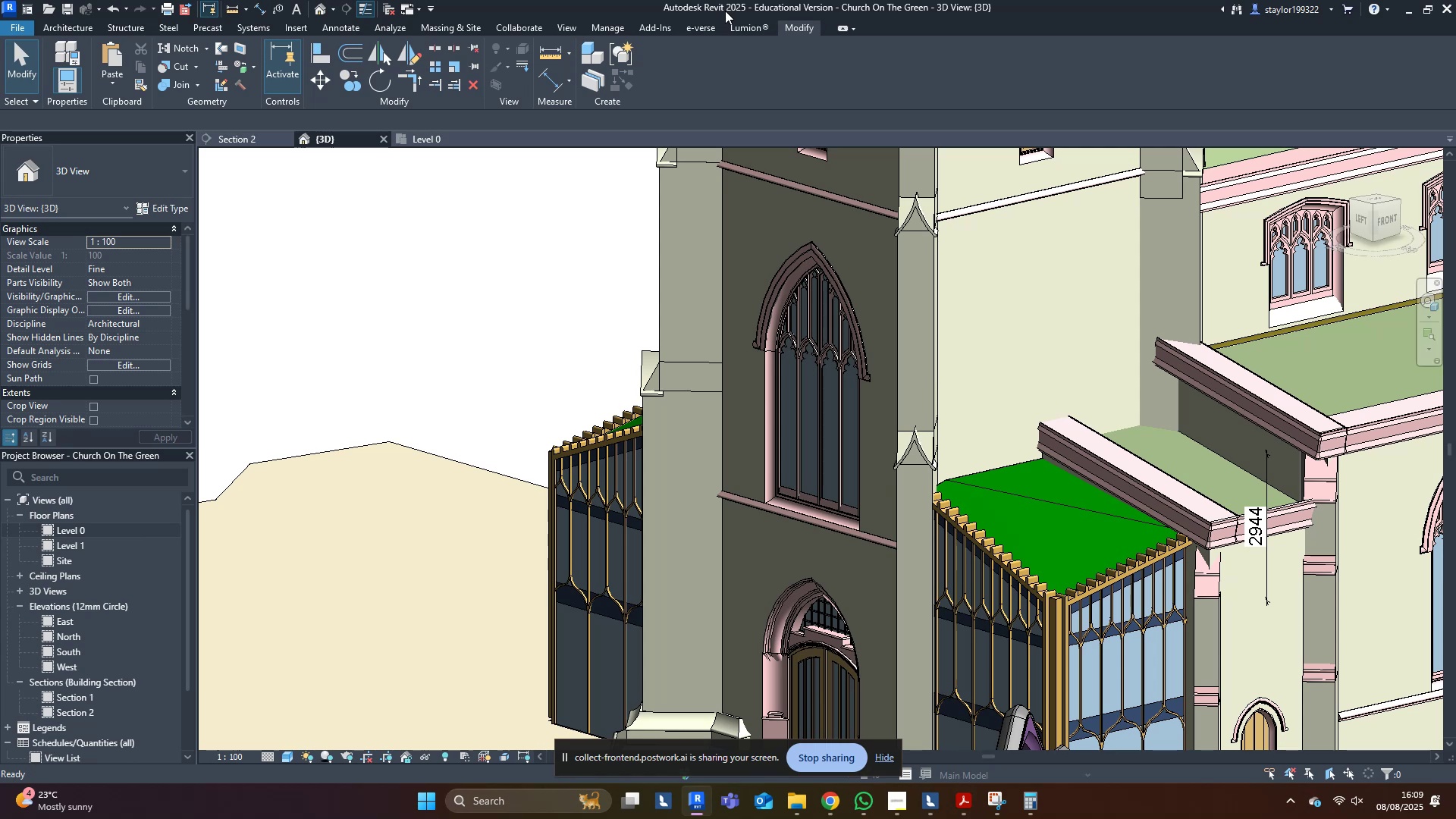 
wait(40.02)
 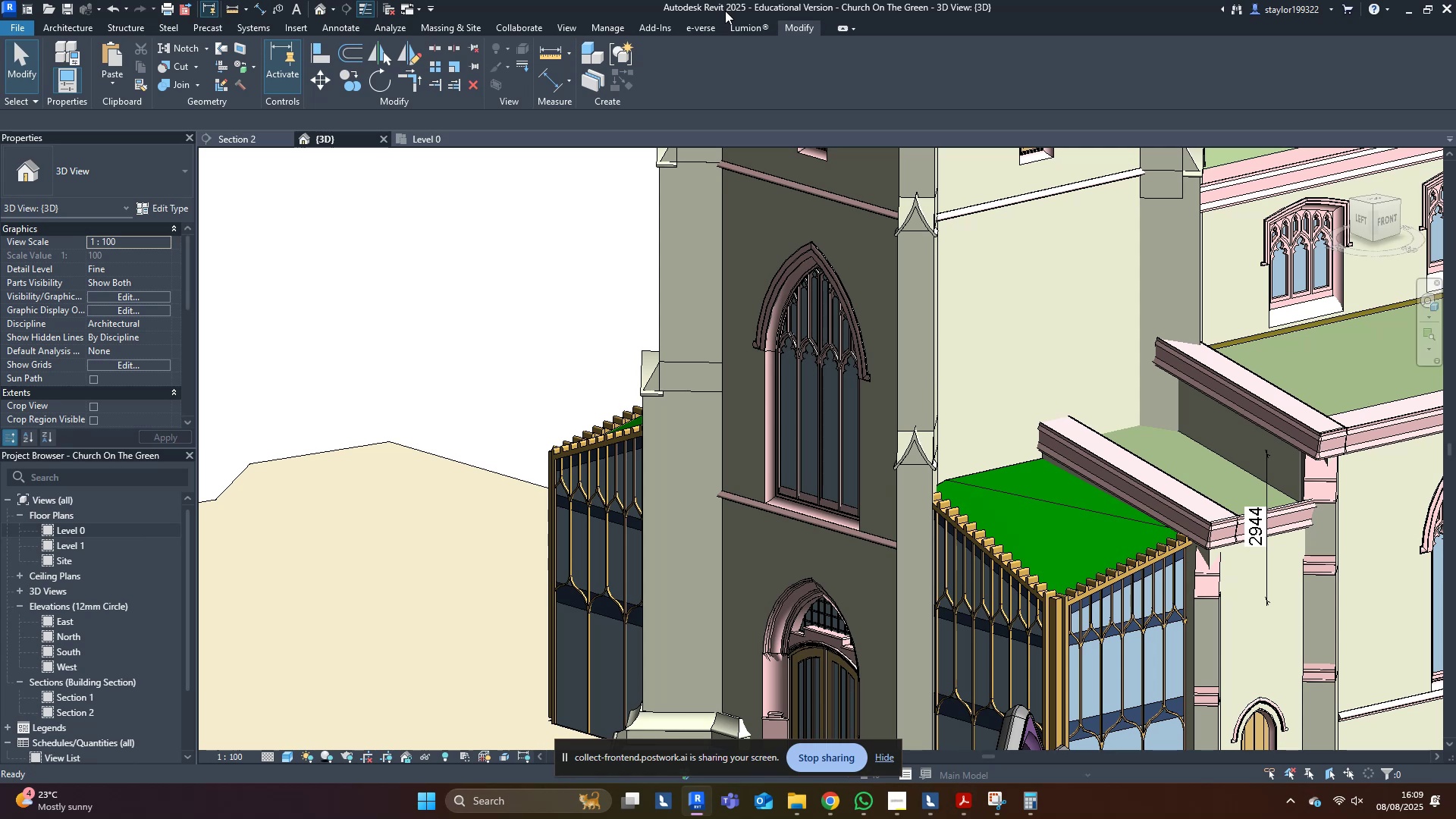 
scroll: coordinate [803, 376], scroll_direction: down, amount: 2.0
 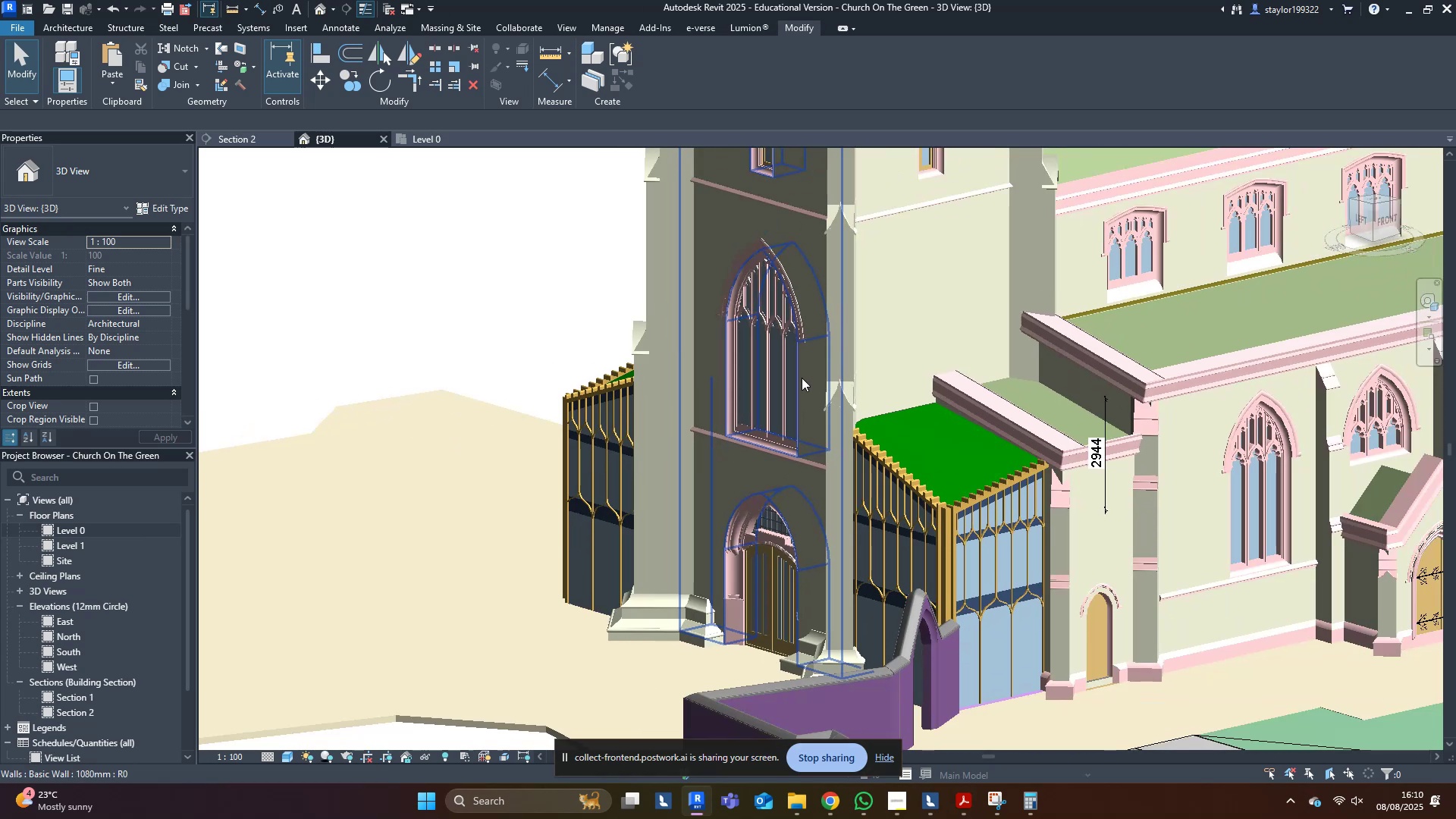 
hold_key(key=ShiftLeft, duration=1.26)
 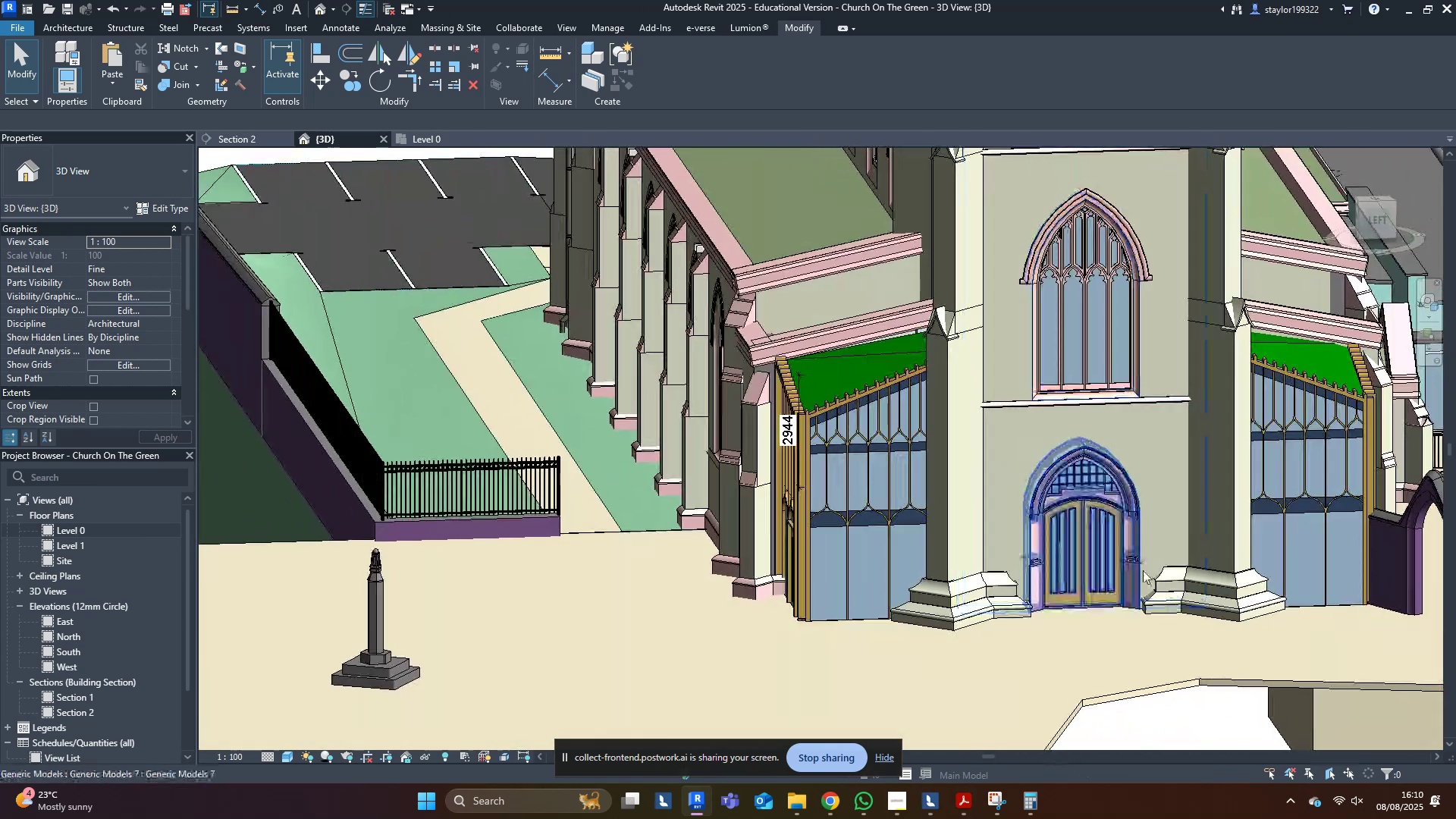 
scroll: coordinate [1025, 511], scroll_direction: up, amount: 9.0
 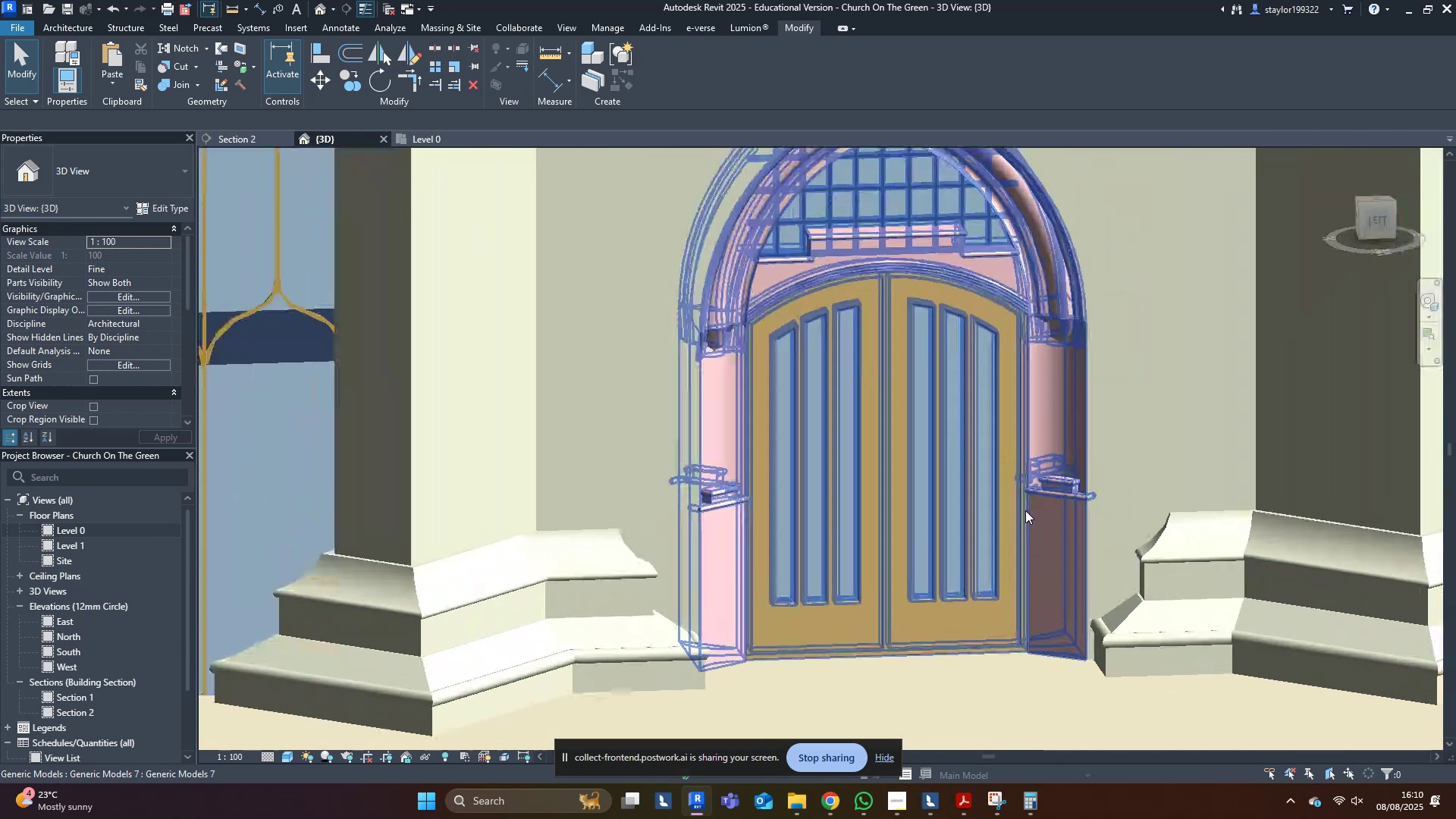 
hold_key(key=ShiftLeft, duration=0.47)
 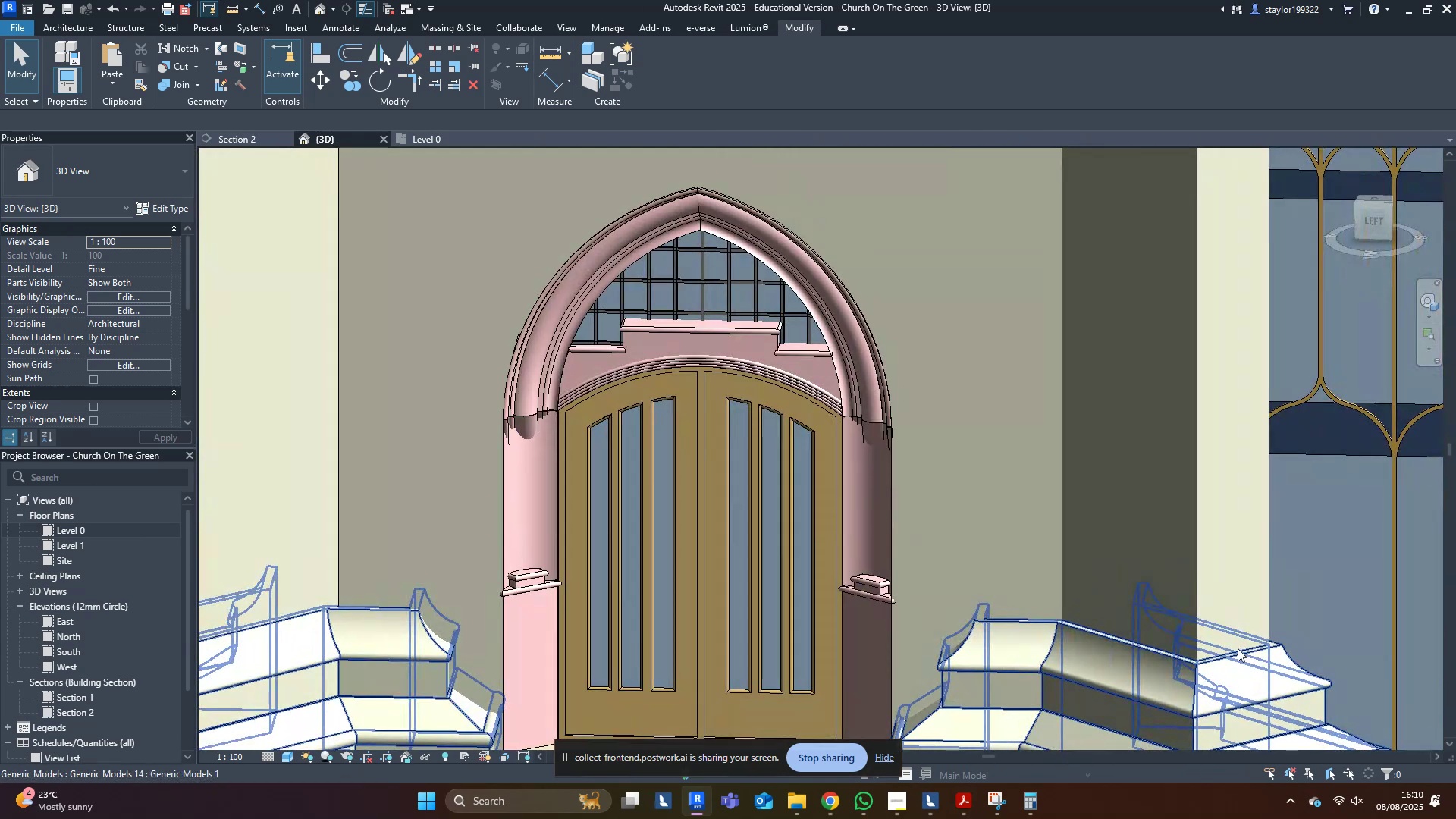 
scroll: coordinate [999, 573], scroll_direction: down, amount: 10.0
 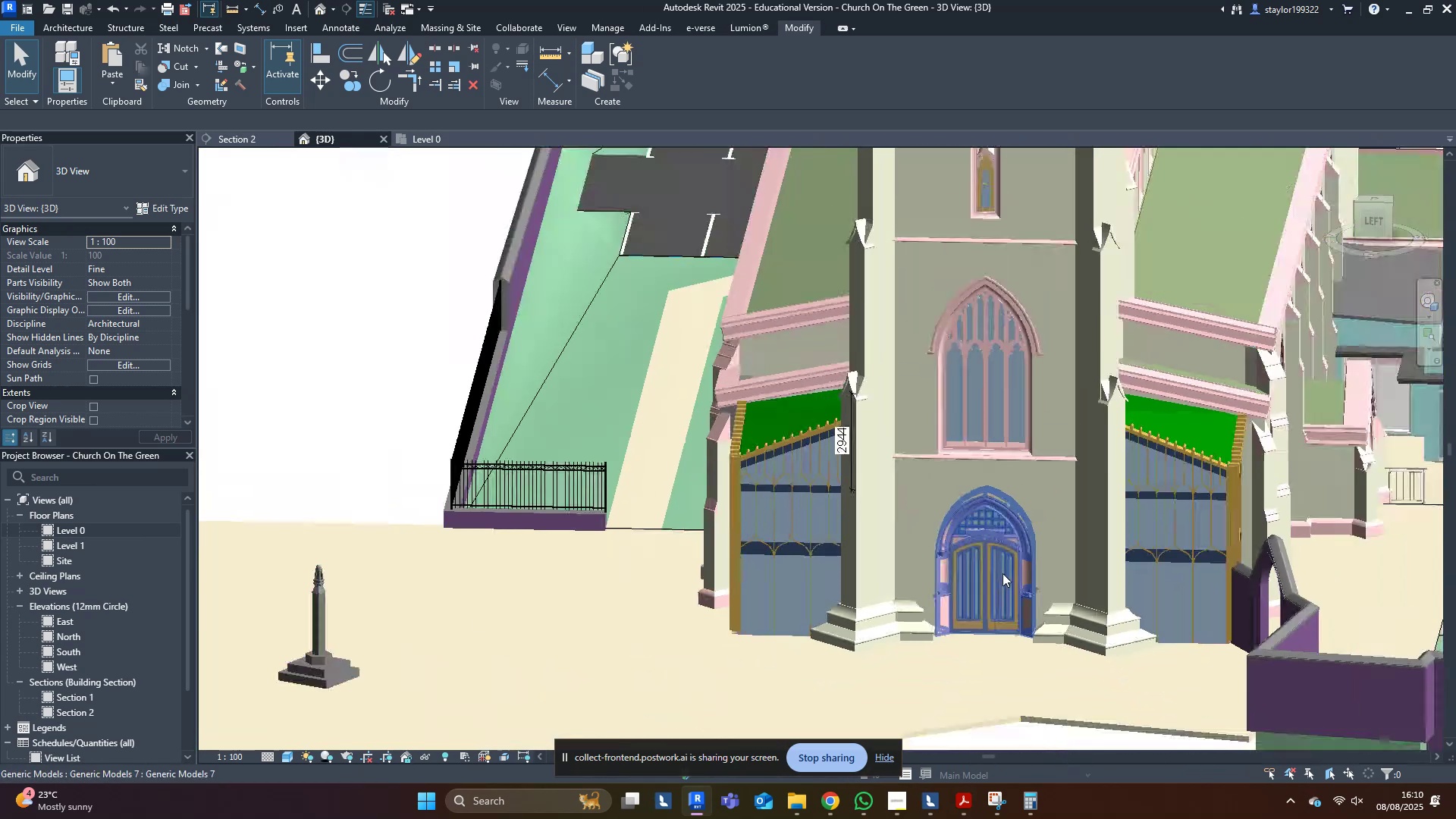 
key(Control+S)
 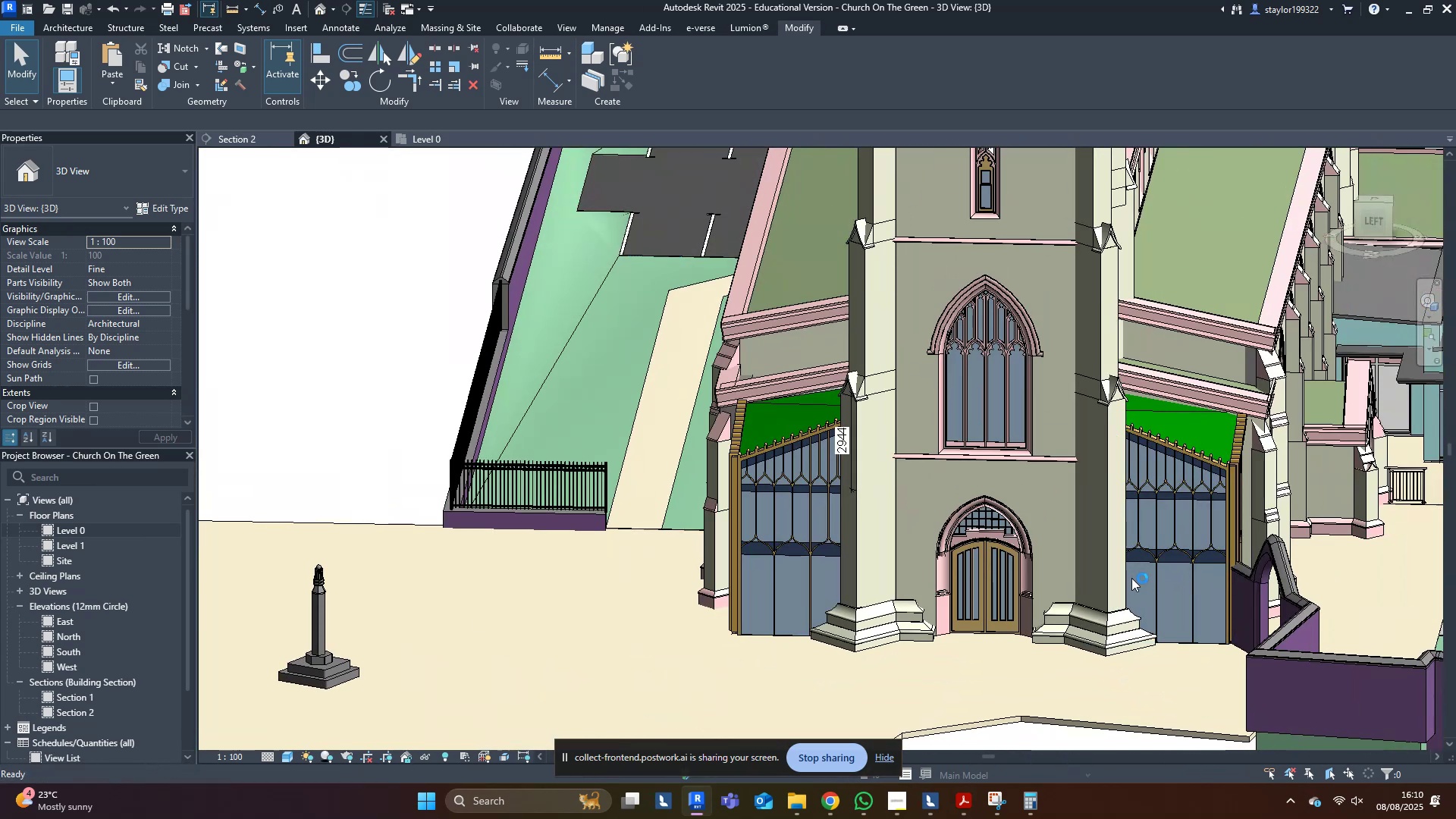 
hold_key(key=ShiftLeft, duration=0.49)
 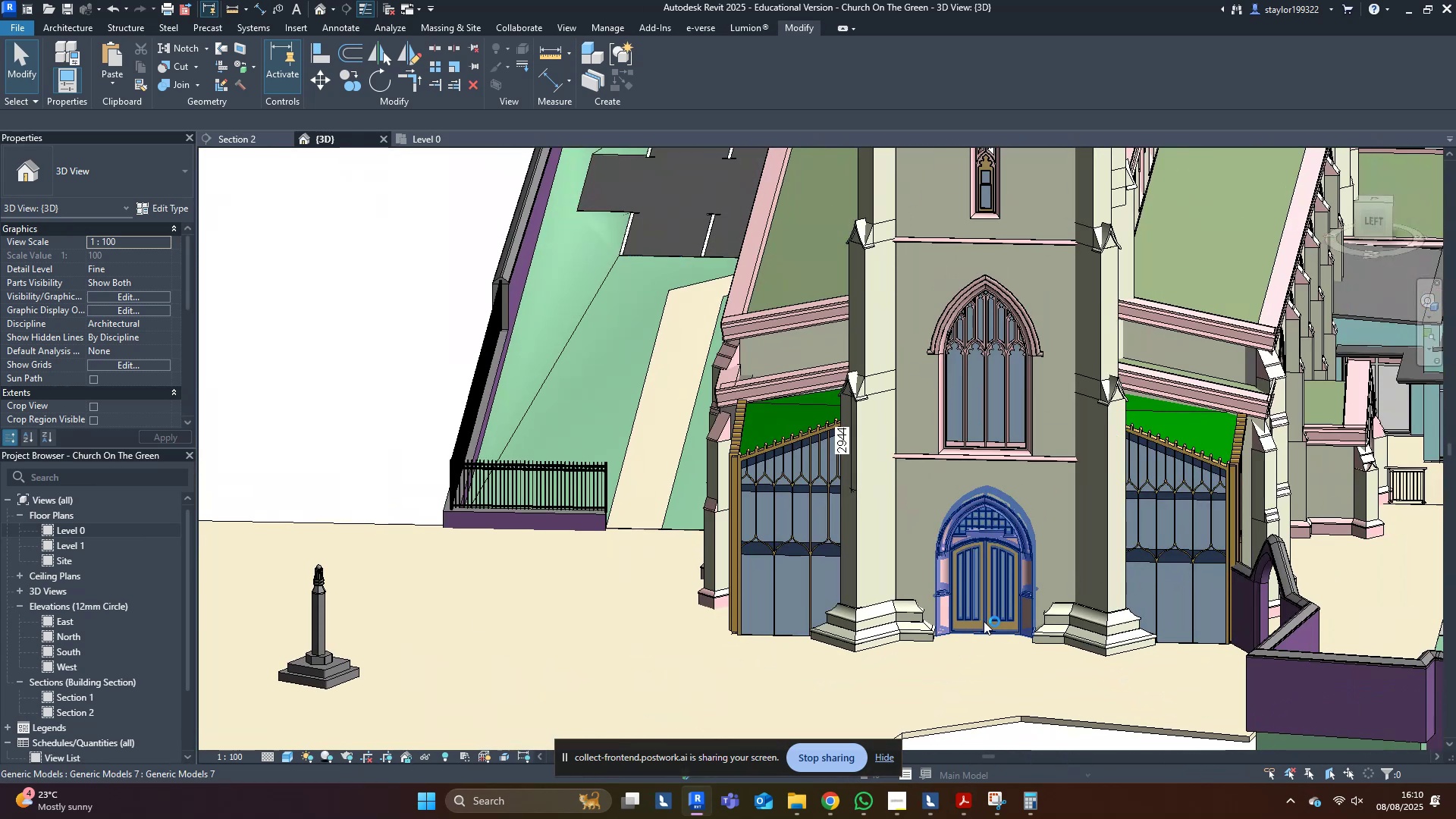 
hold_key(key=ShiftLeft, duration=0.48)
 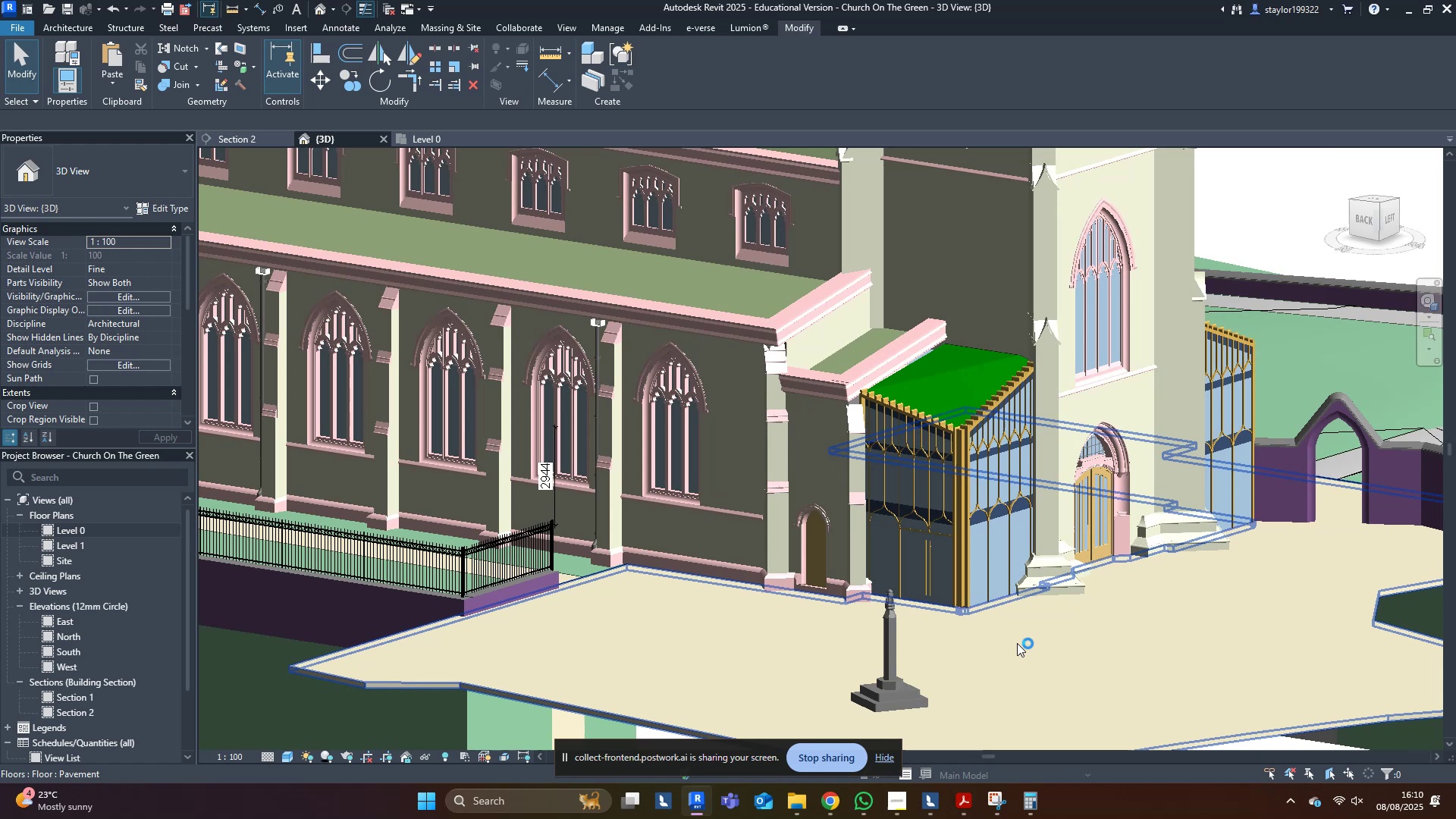 
scroll: coordinate [903, 595], scroll_direction: up, amount: 13.0
 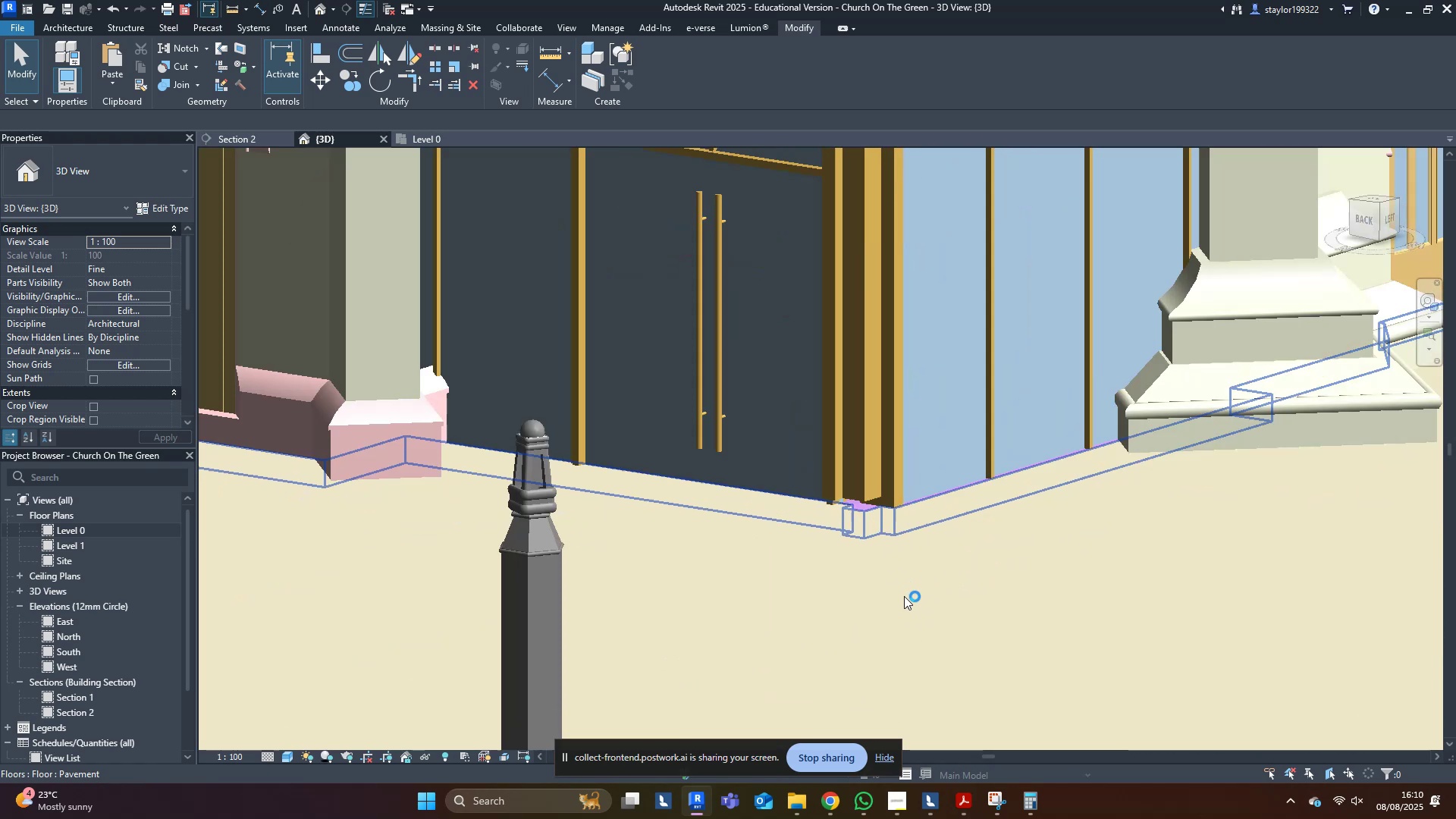 
type(al)
 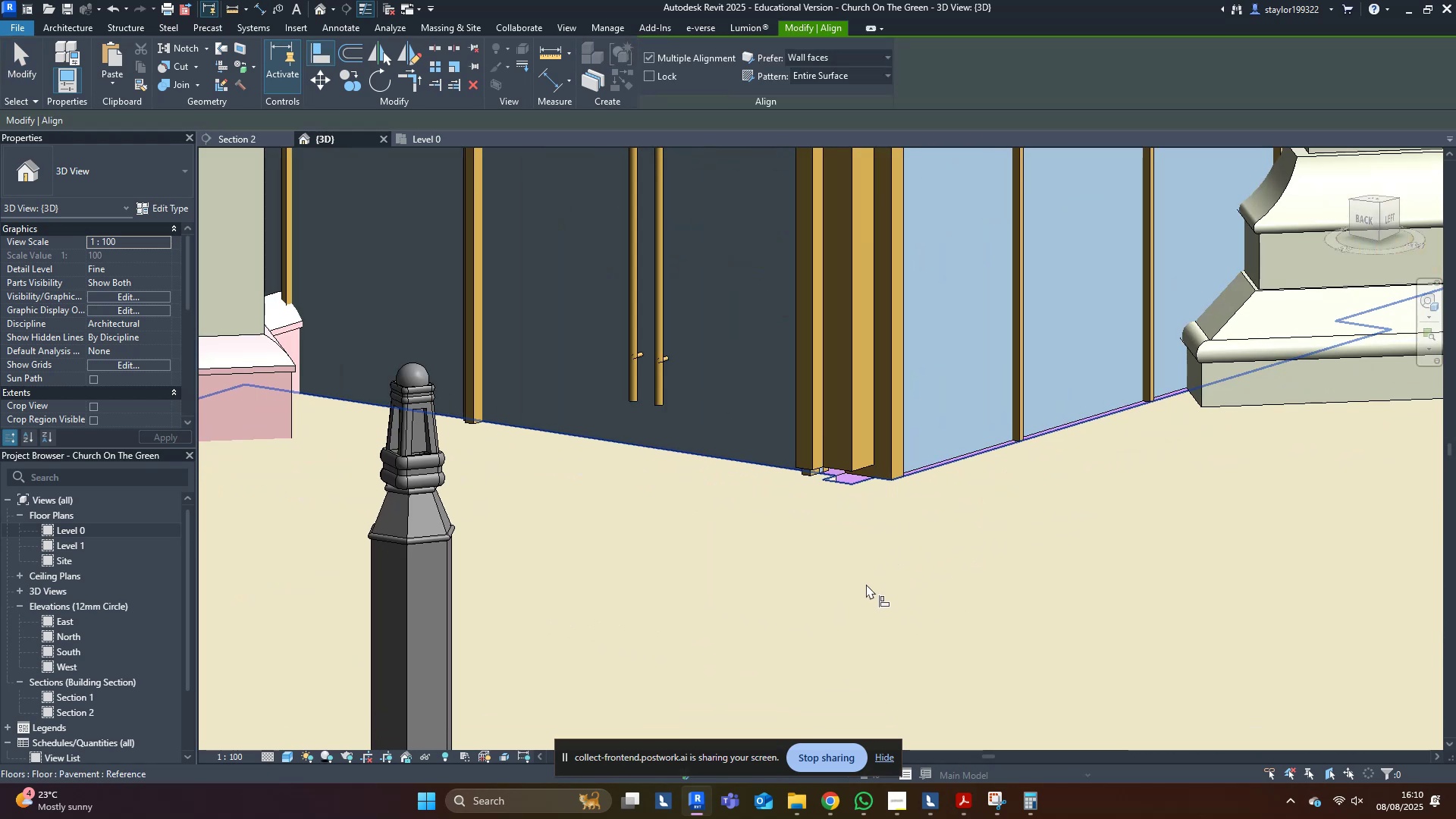 
left_click([866, 584])
 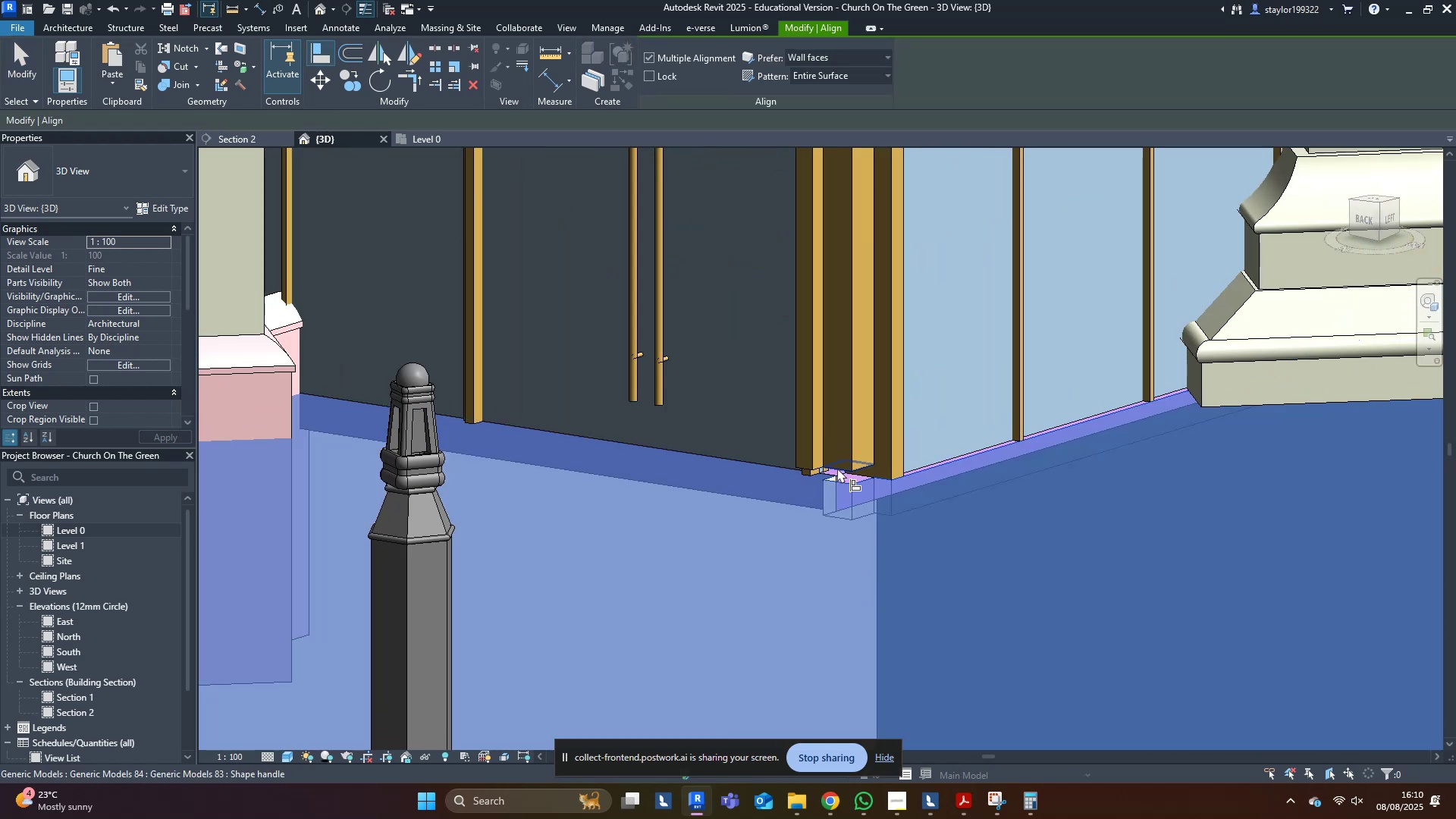 
left_click([837, 468])
 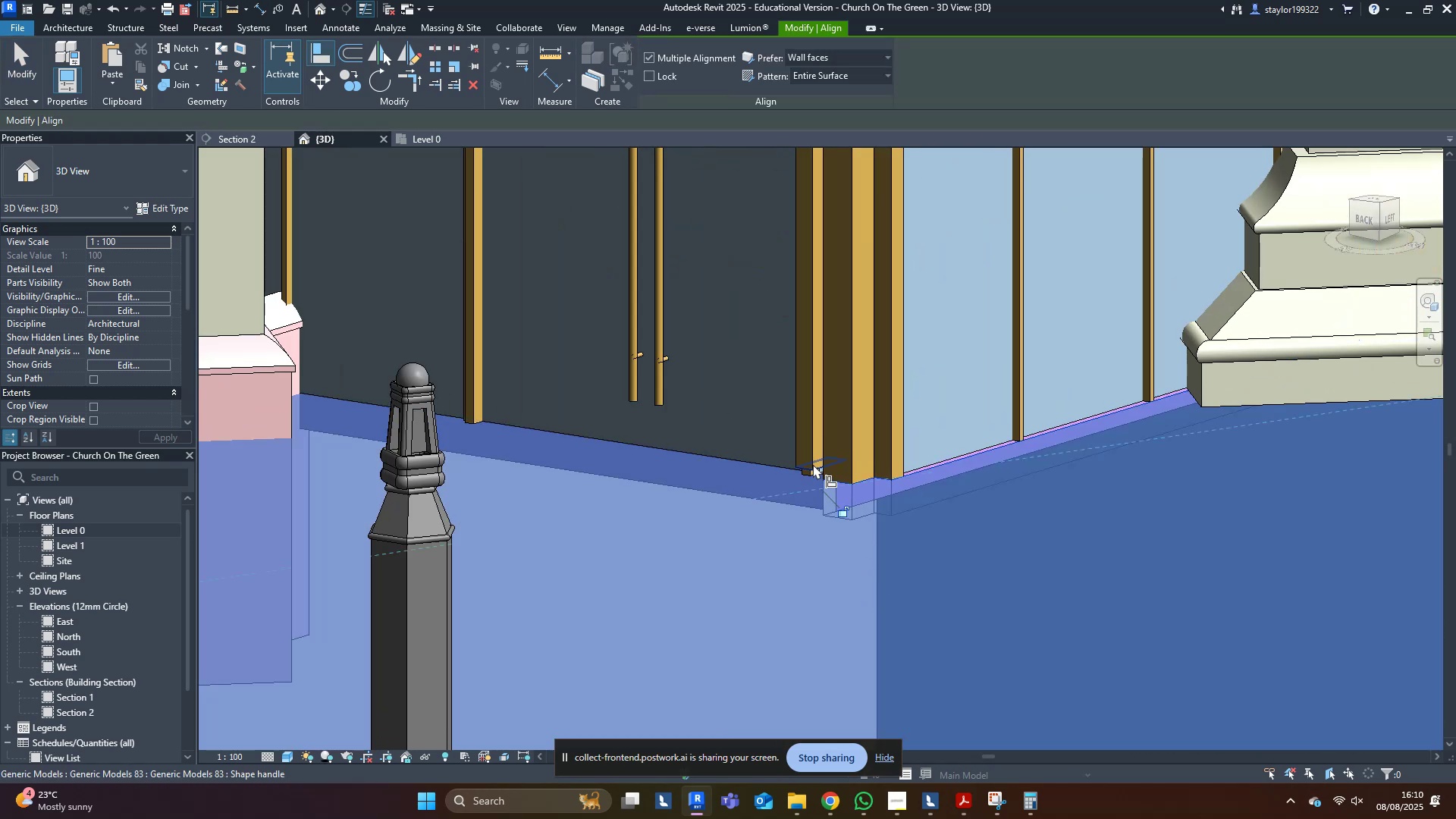 
left_click([813, 464])
 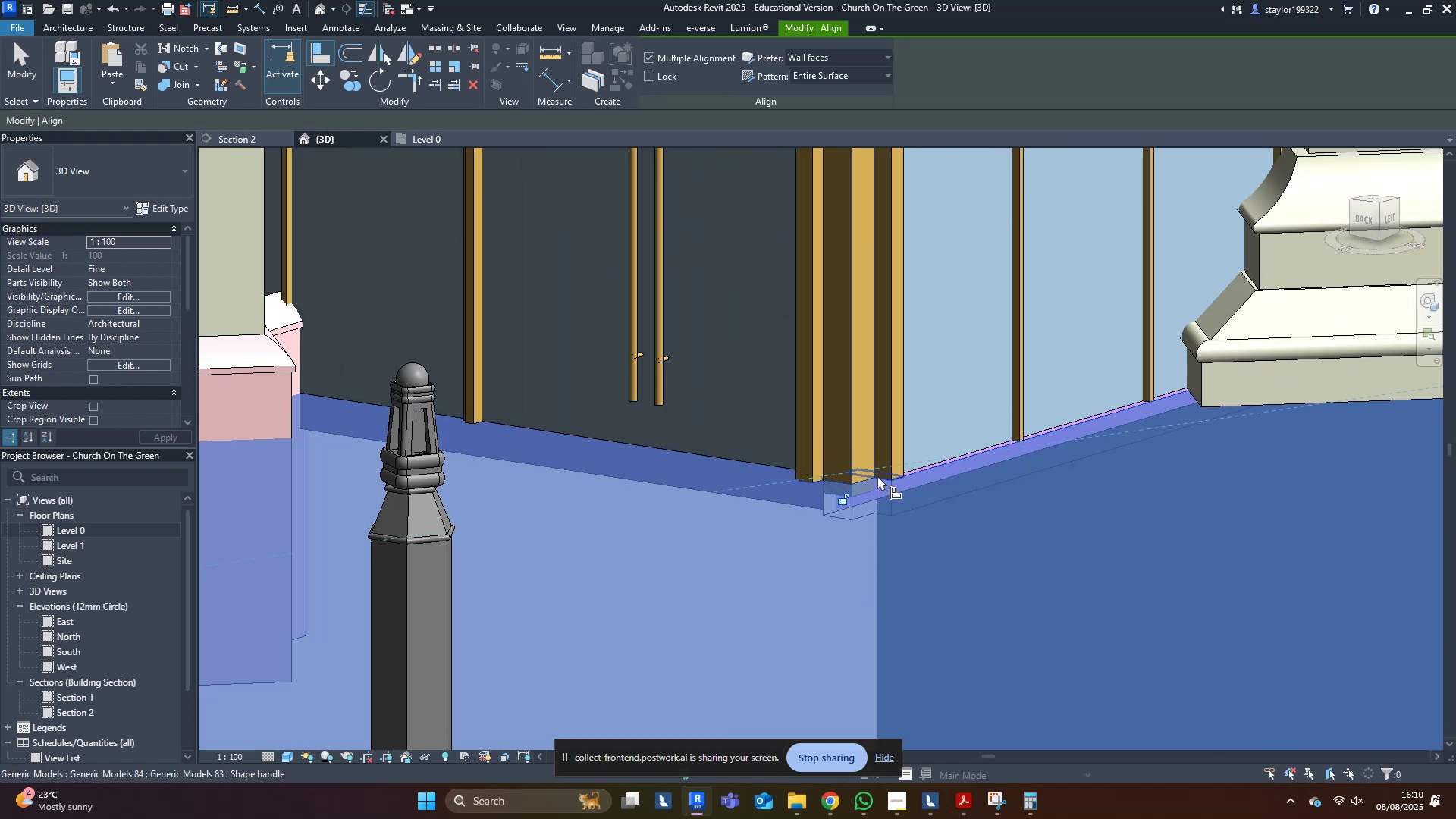 
scroll: coordinate [483, 514], scroll_direction: down, amount: 7.0
 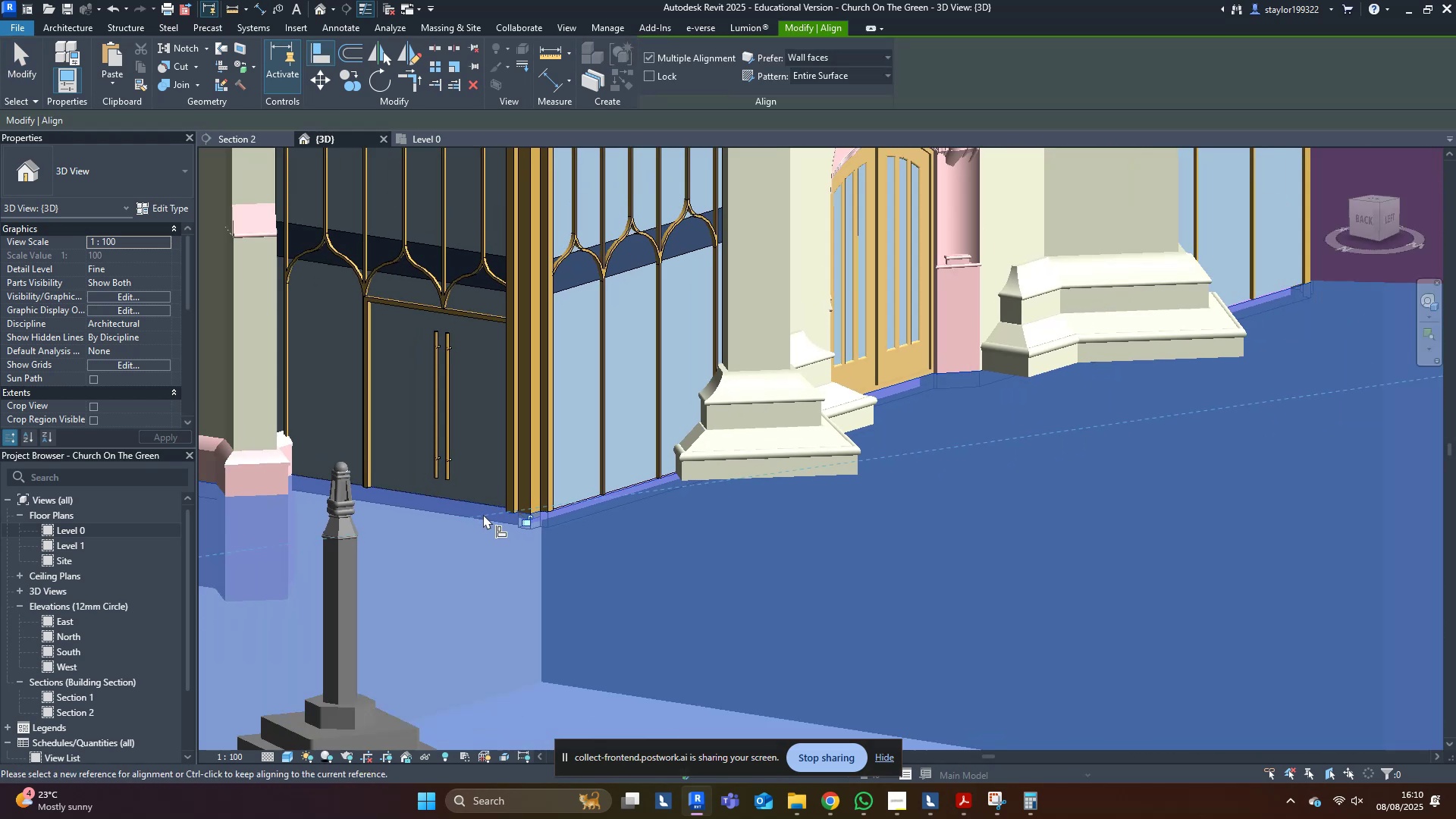 
hold_key(key=ShiftLeft, duration=0.53)
 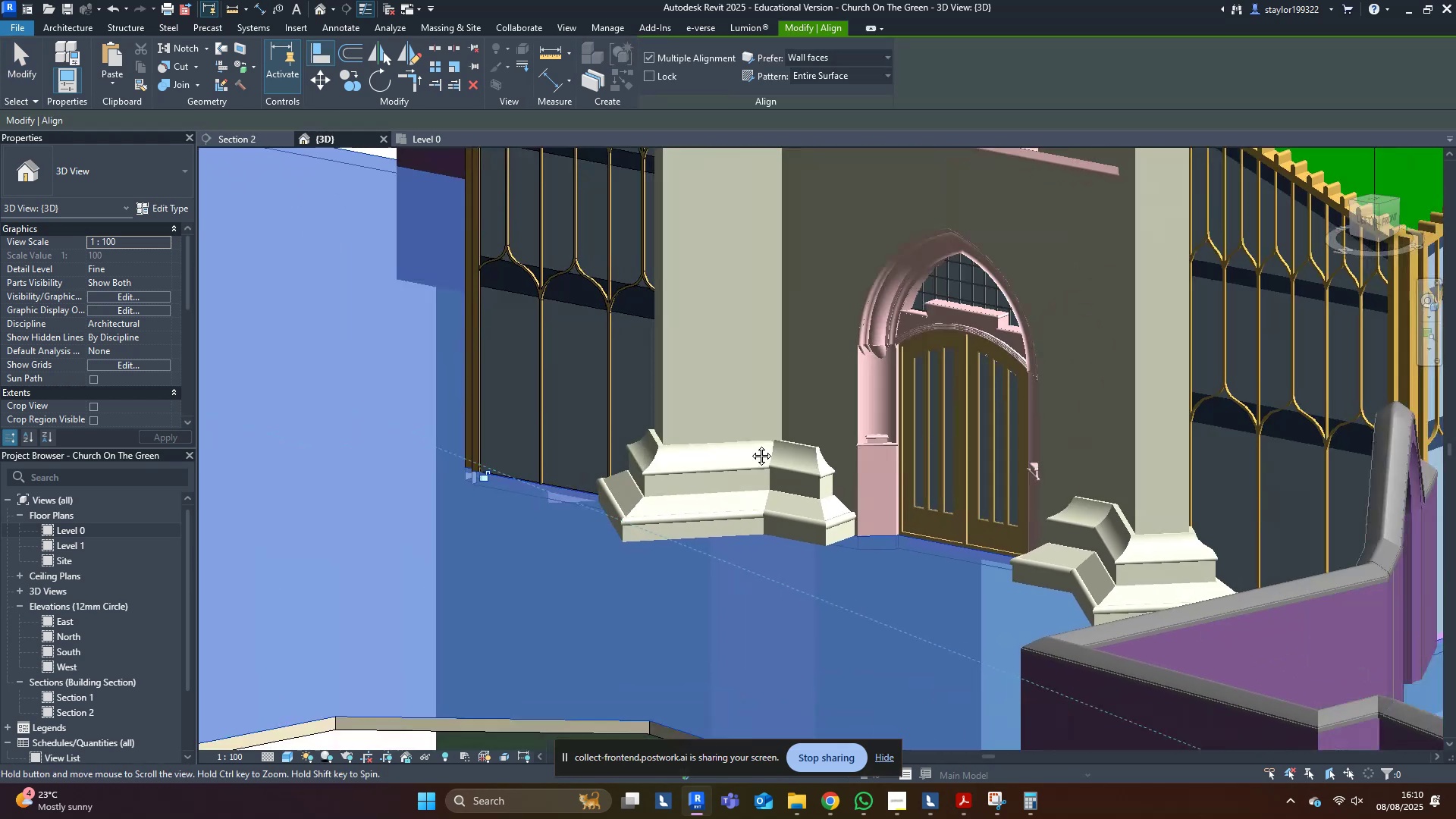 
hold_key(key=ShiftLeft, duration=0.53)
 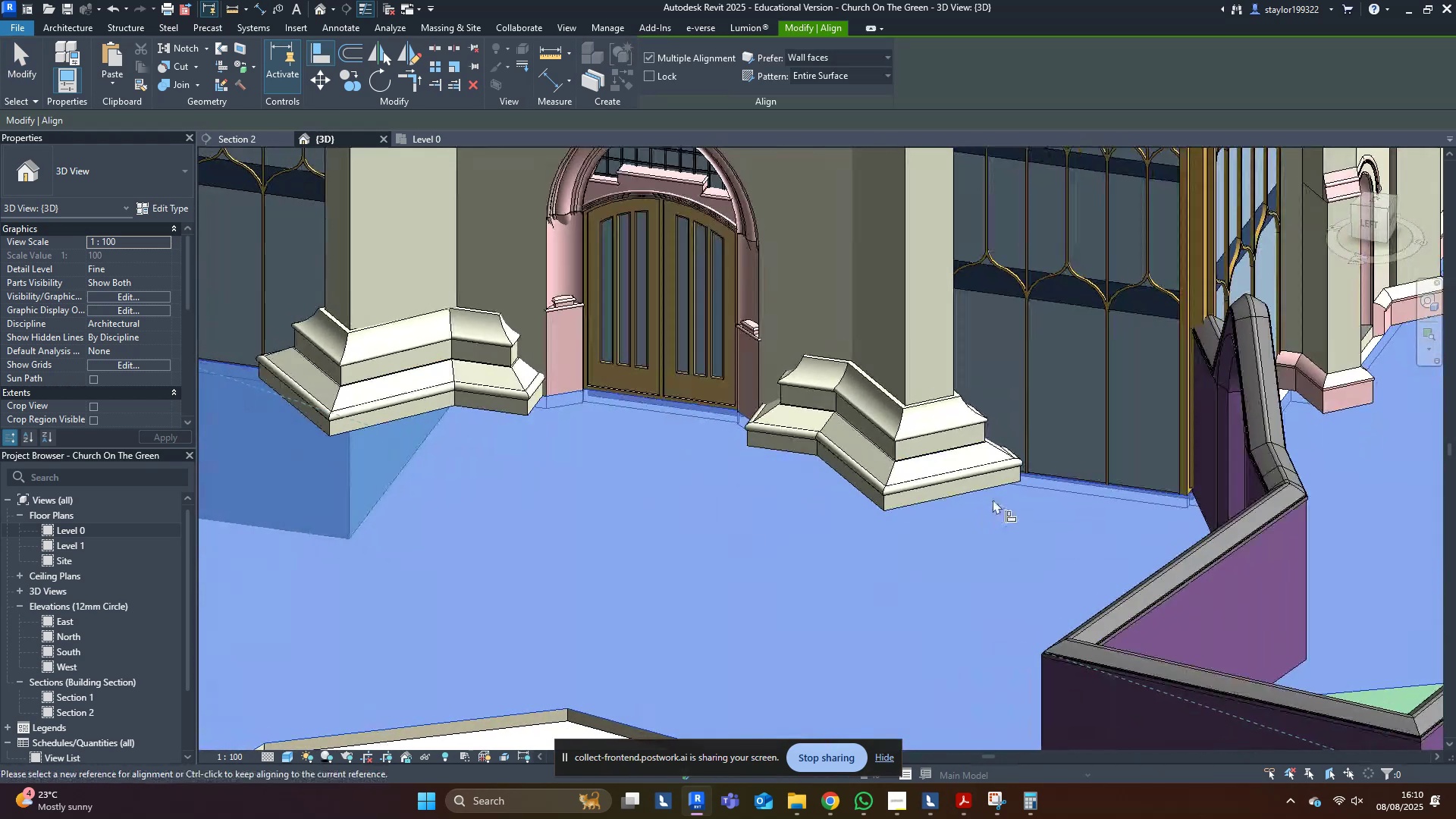 
scroll: coordinate [1218, 494], scroll_direction: up, amount: 12.0
 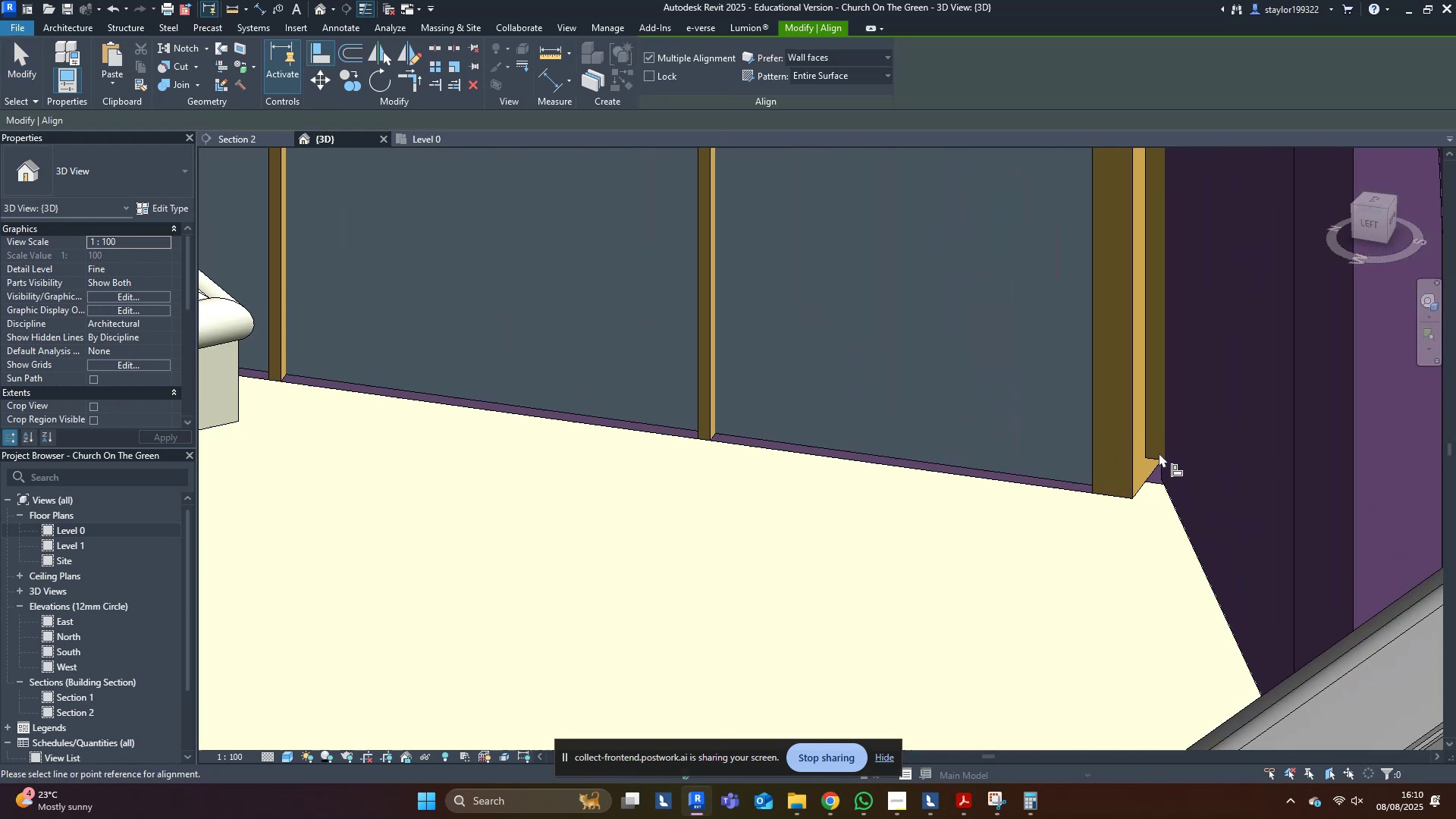 
double_click([1159, 453])
 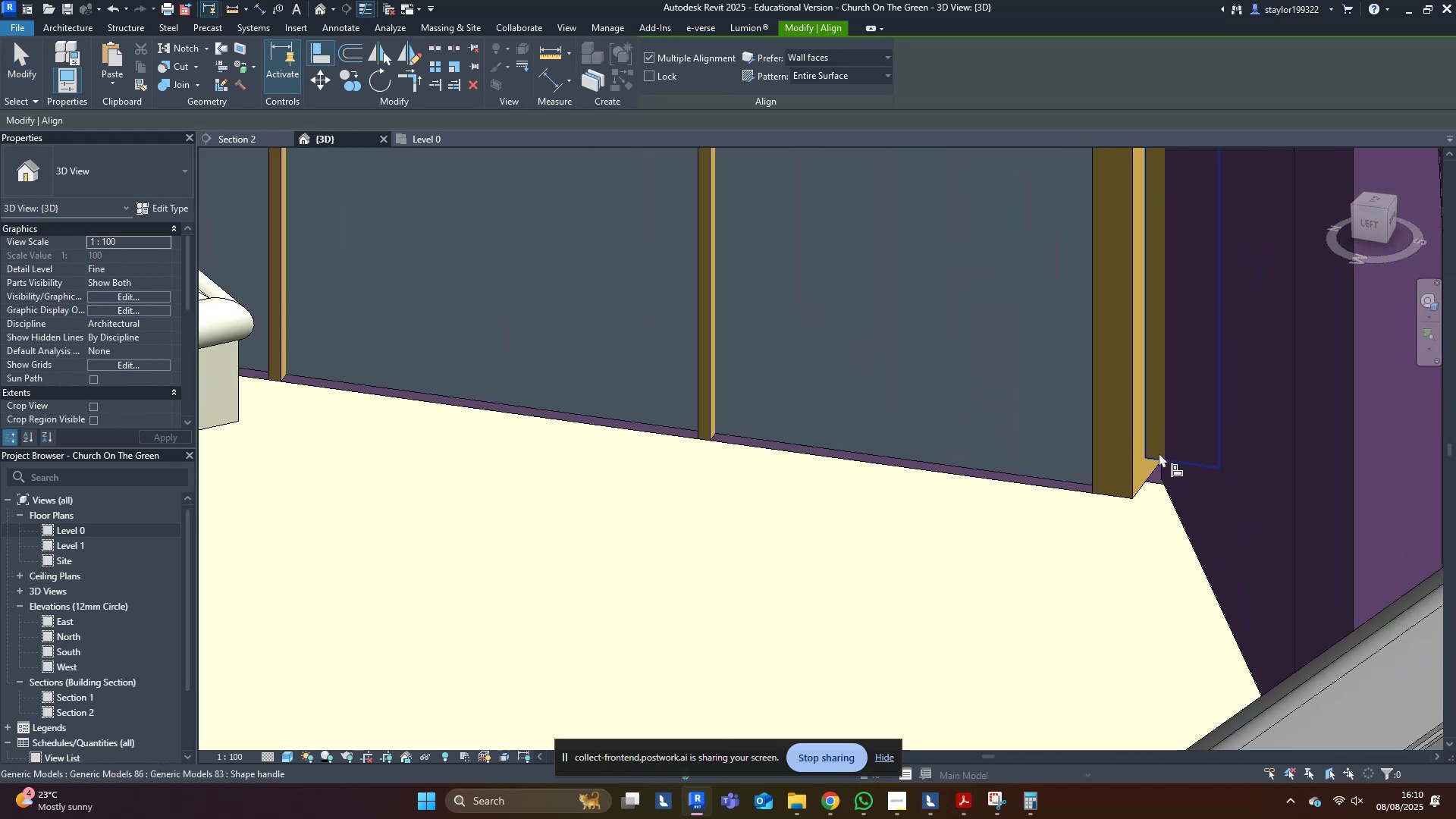 
type(al)
 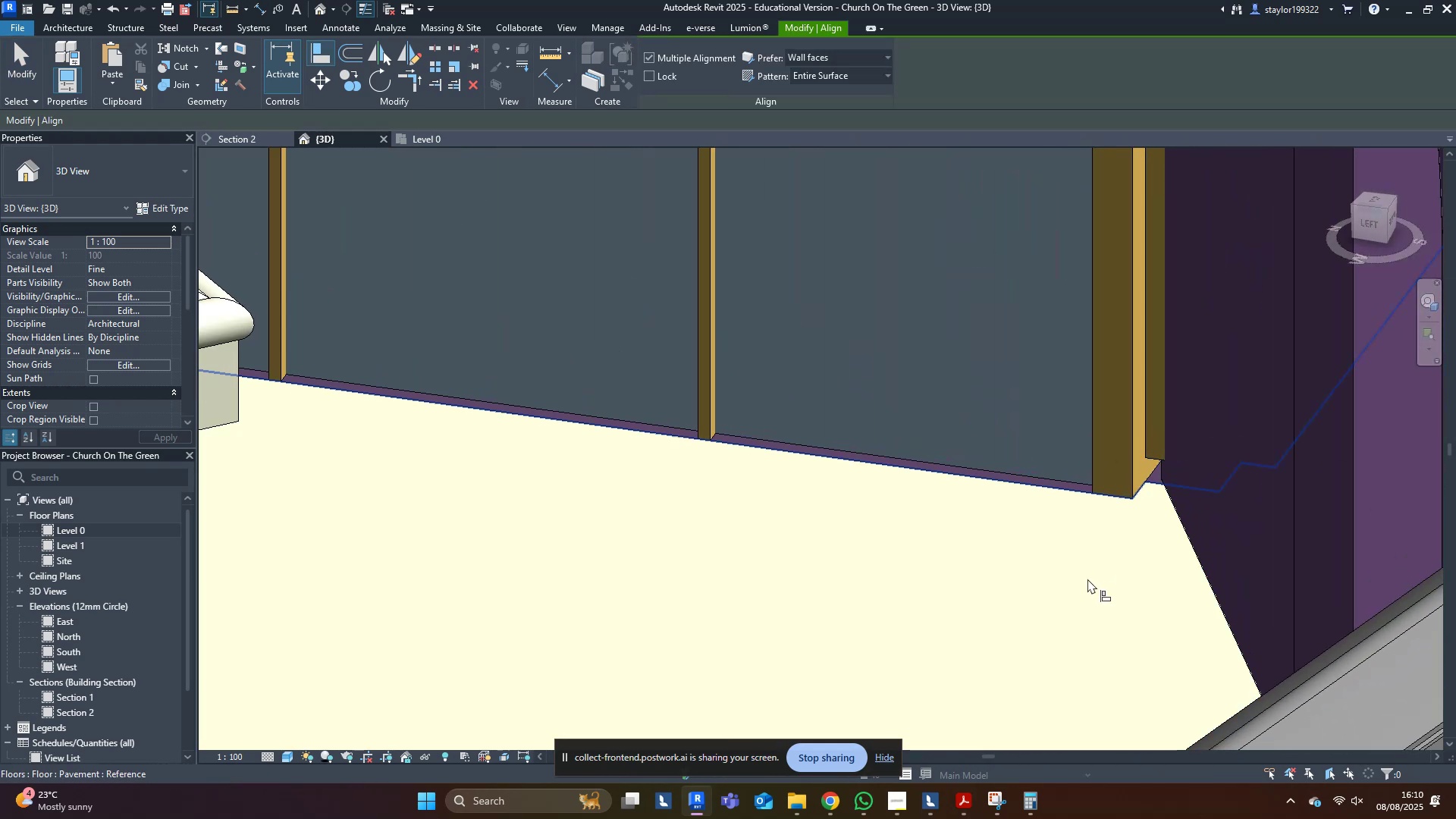 
left_click([1087, 579])
 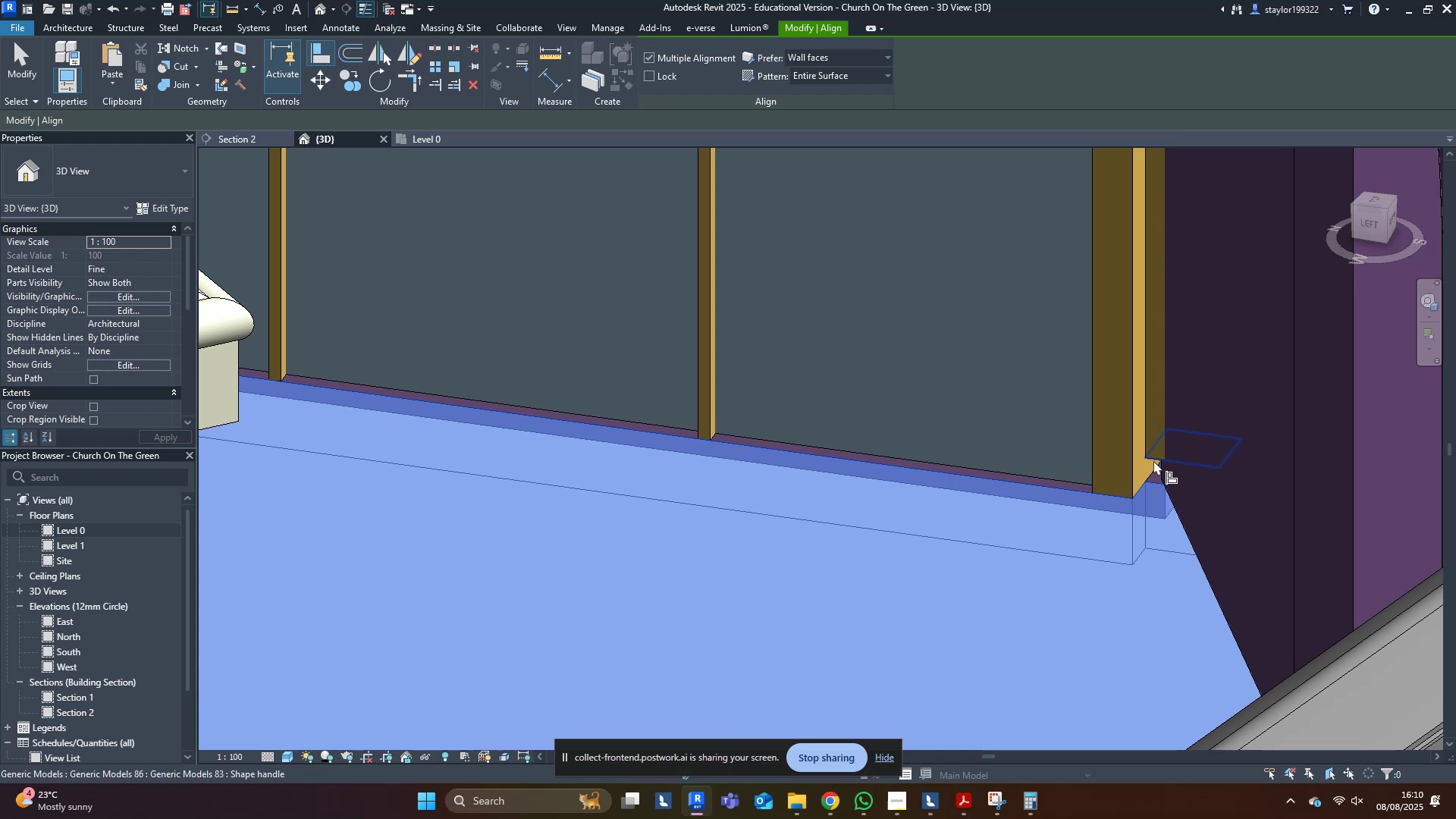 
left_click([1153, 460])
 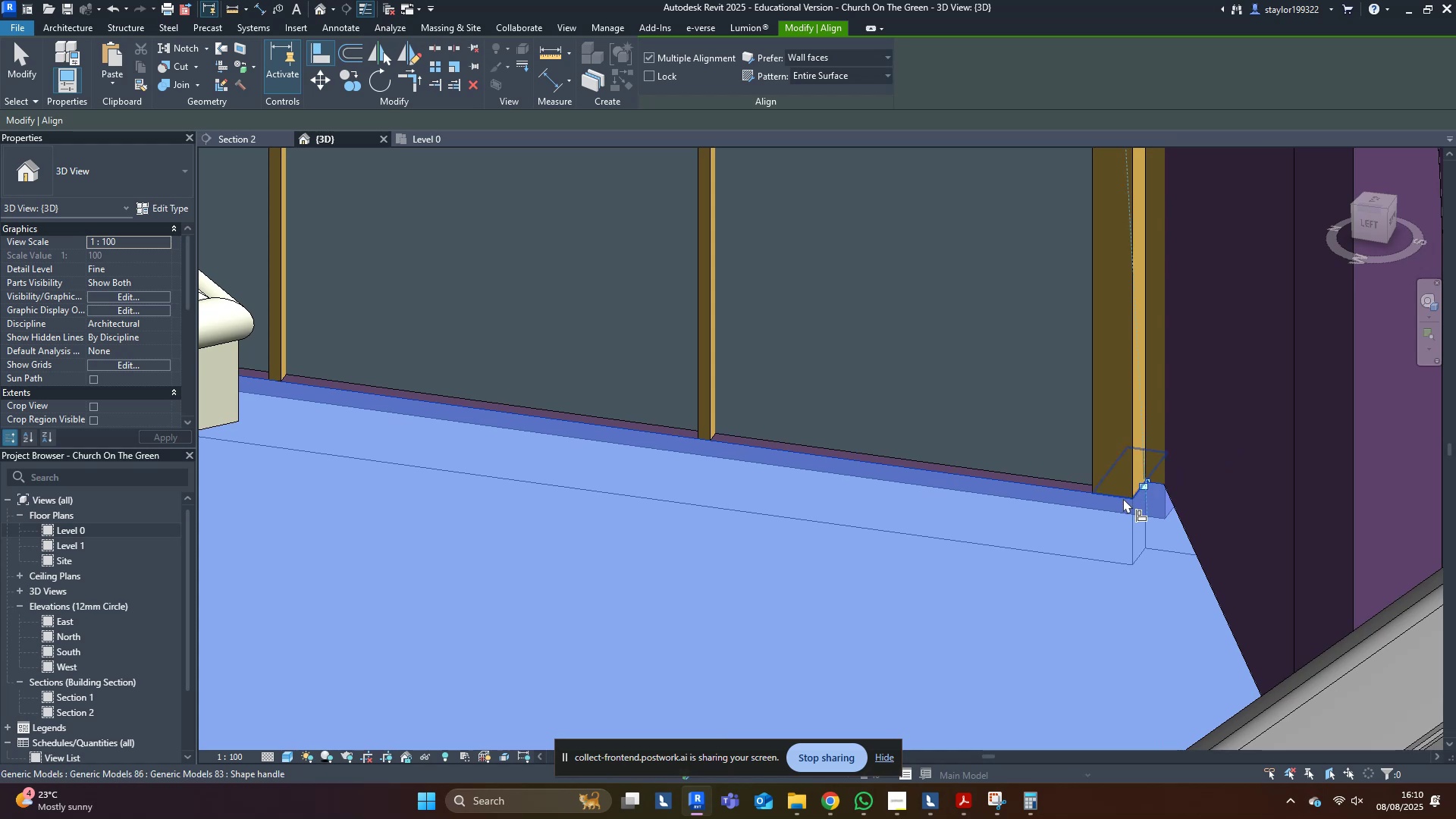 
left_click([1123, 498])
 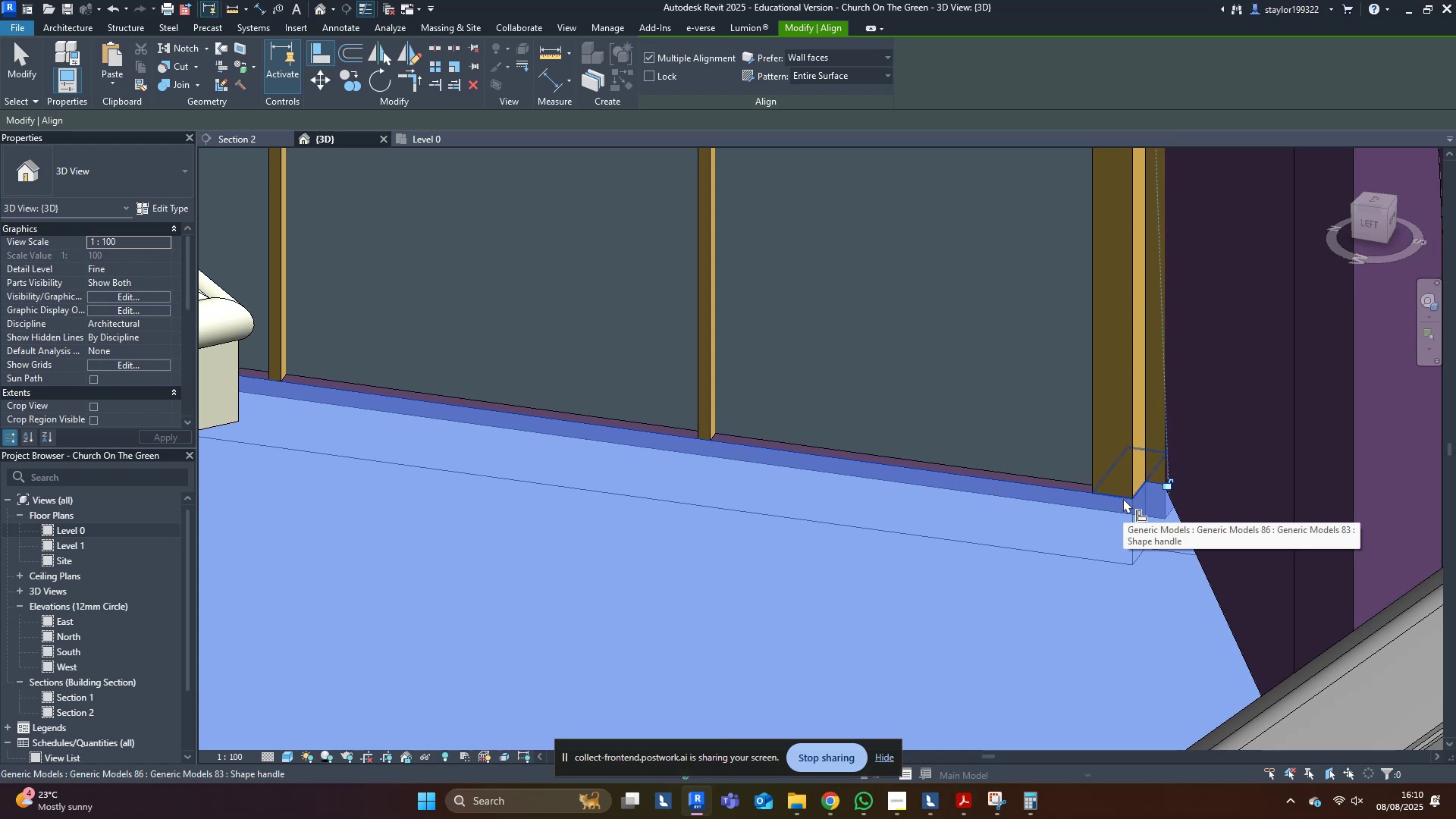 
scroll: coordinate [1114, 498], scroll_direction: down, amount: 8.0
 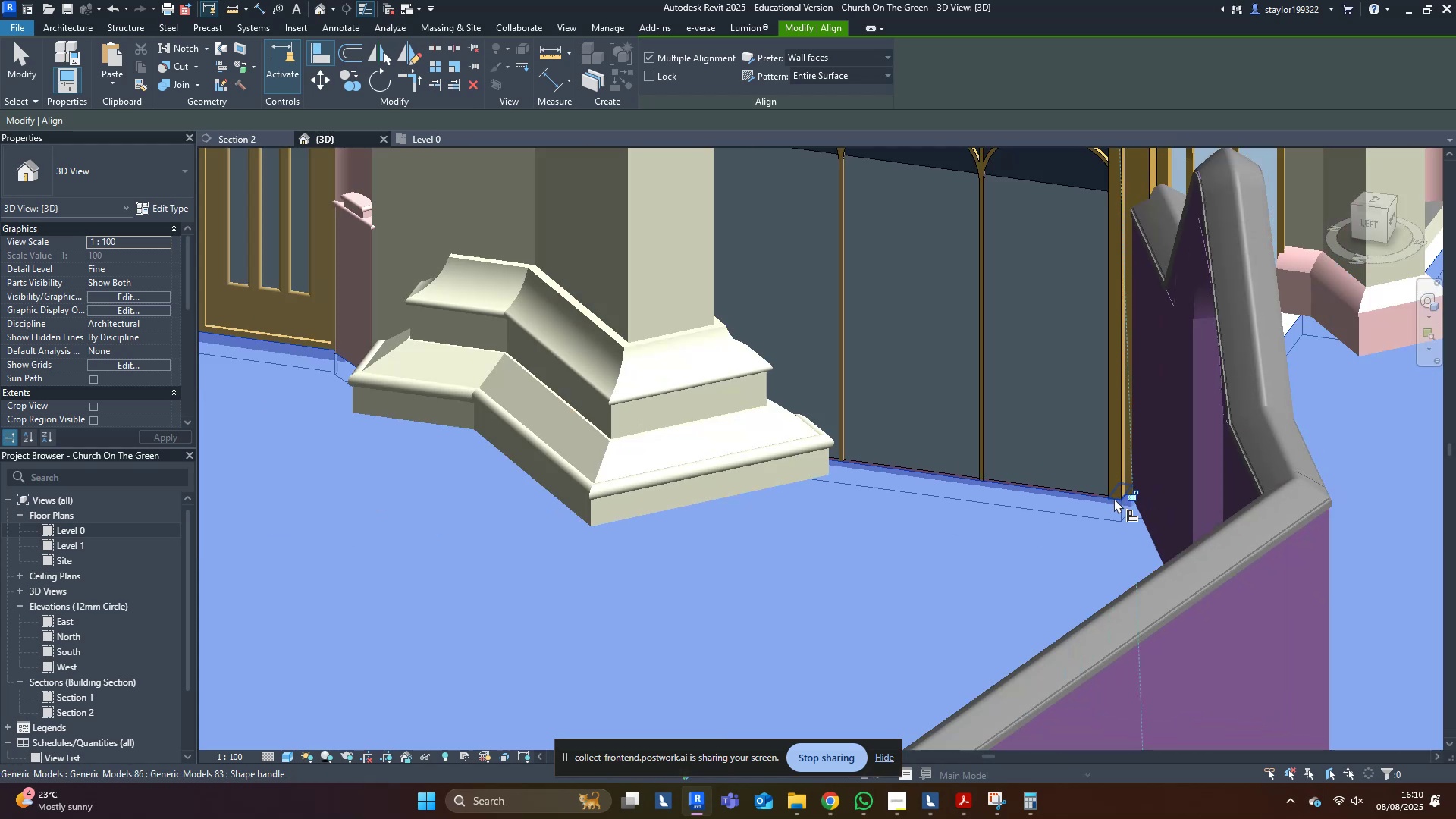 
hold_key(key=ShiftLeft, duration=0.62)
 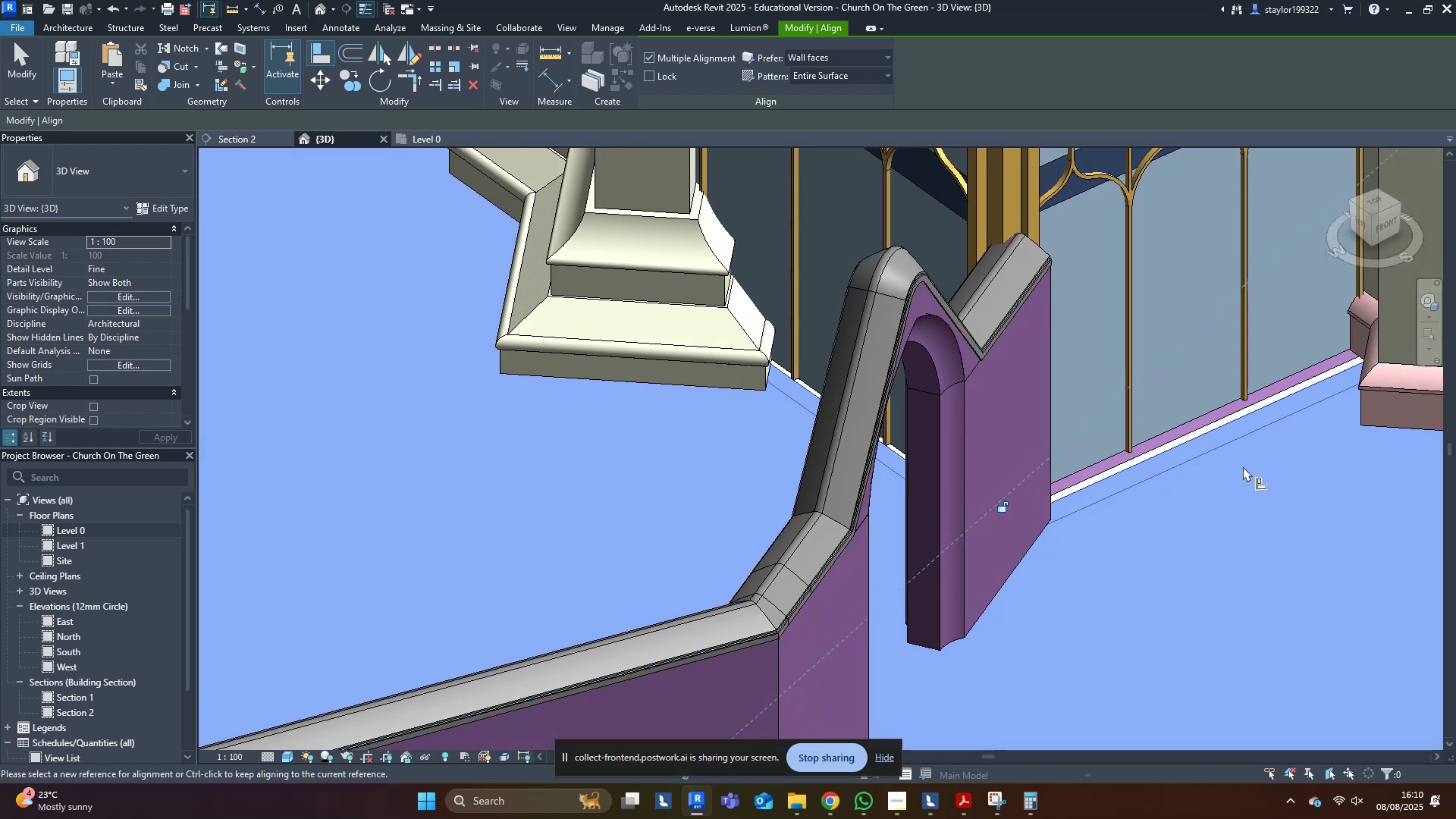 
hold_key(key=ShiftLeft, duration=0.42)
 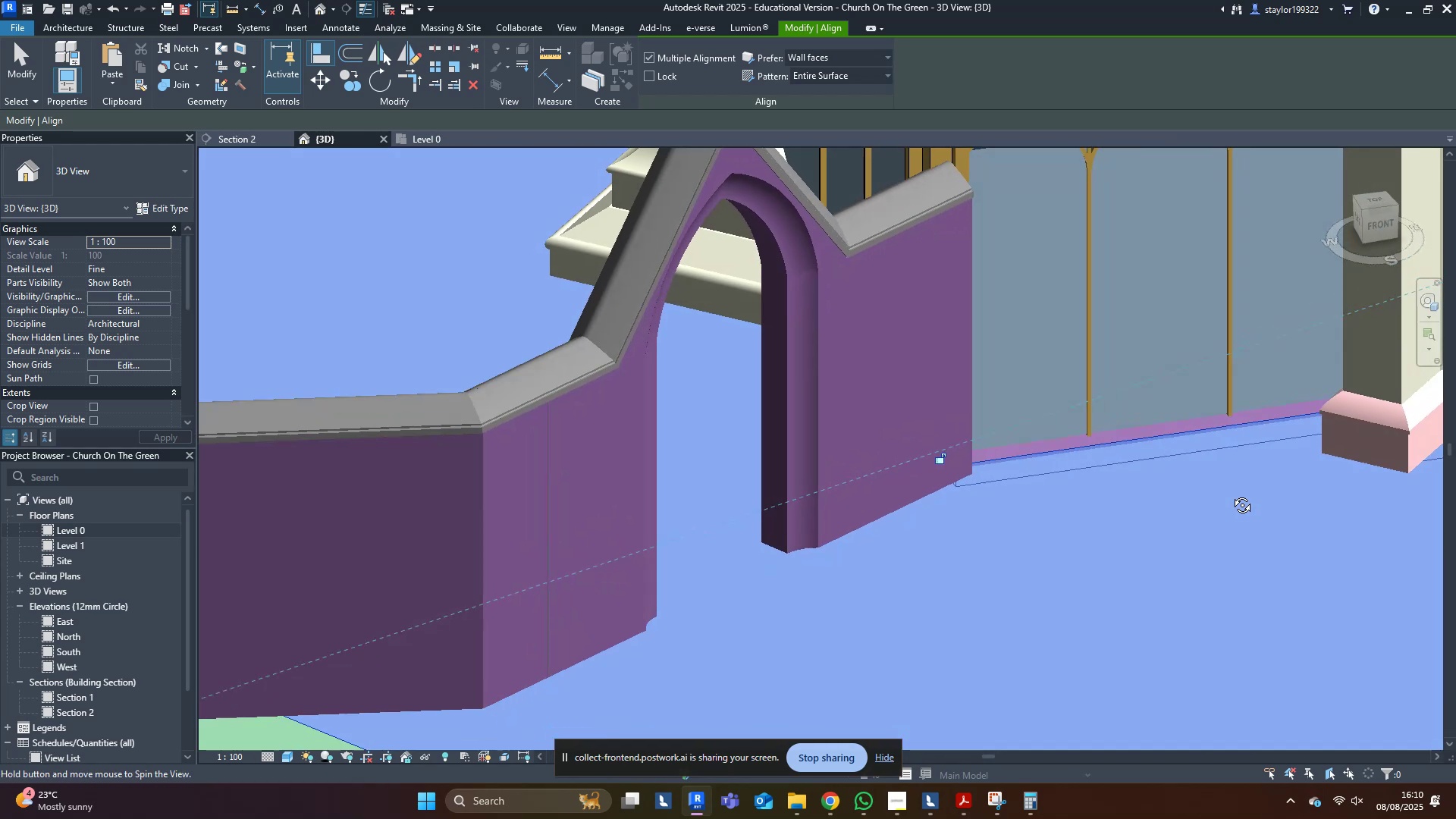 
key(Shift+Escape)
 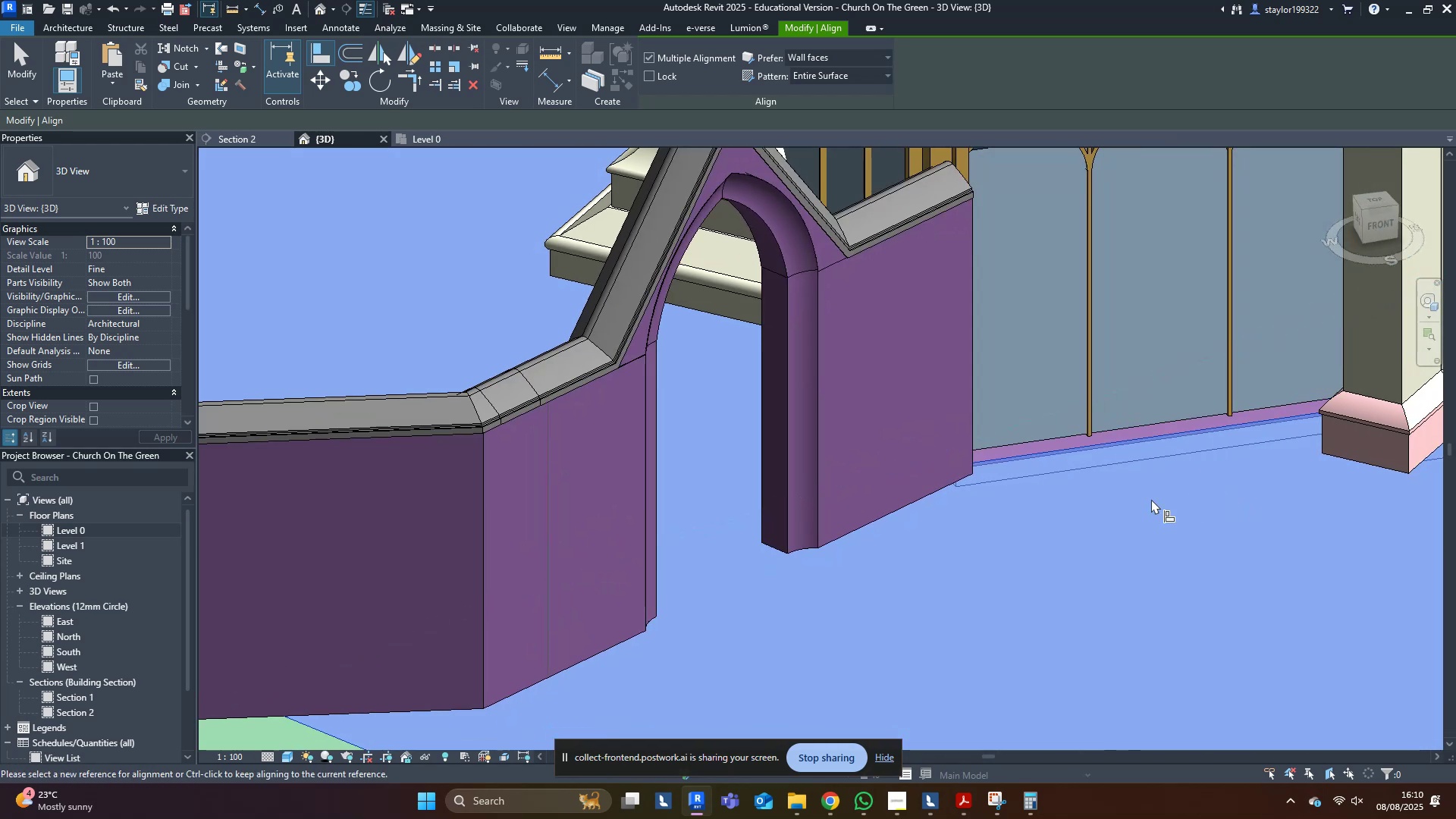 
key(Escape)
 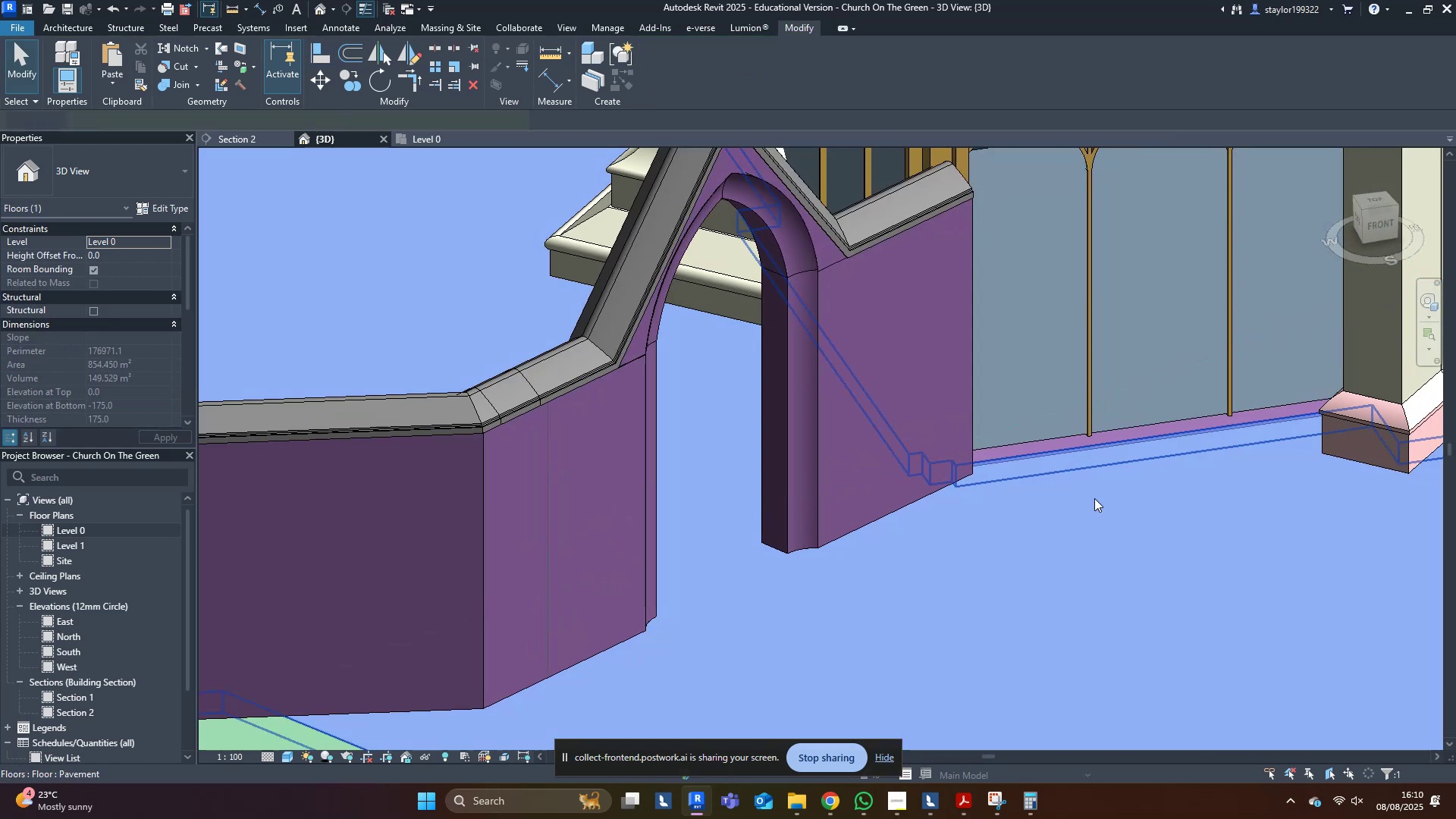 
double_click([1094, 498])
 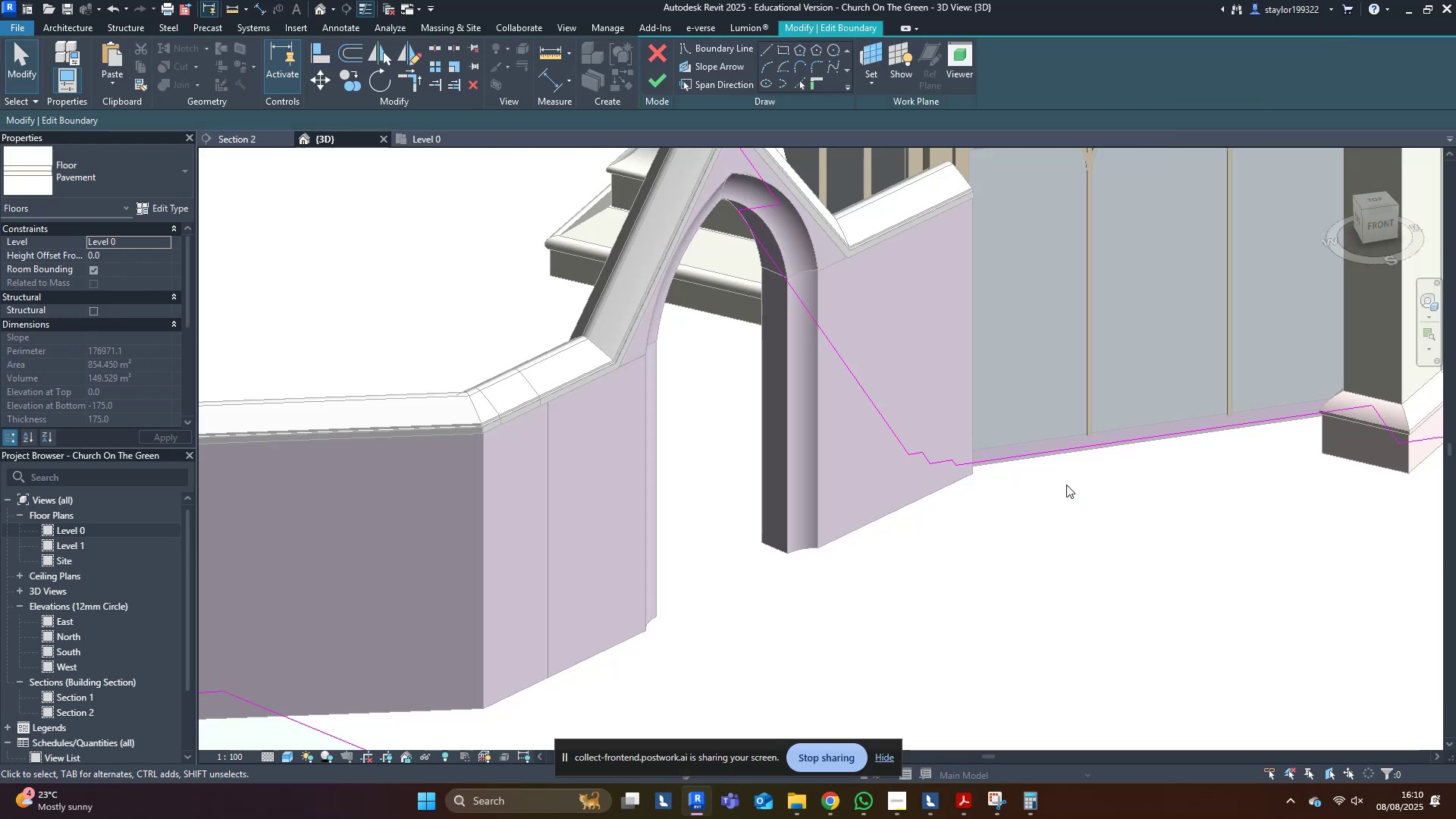 
scroll: coordinate [1032, 573], scroll_direction: up, amount: 5.0
 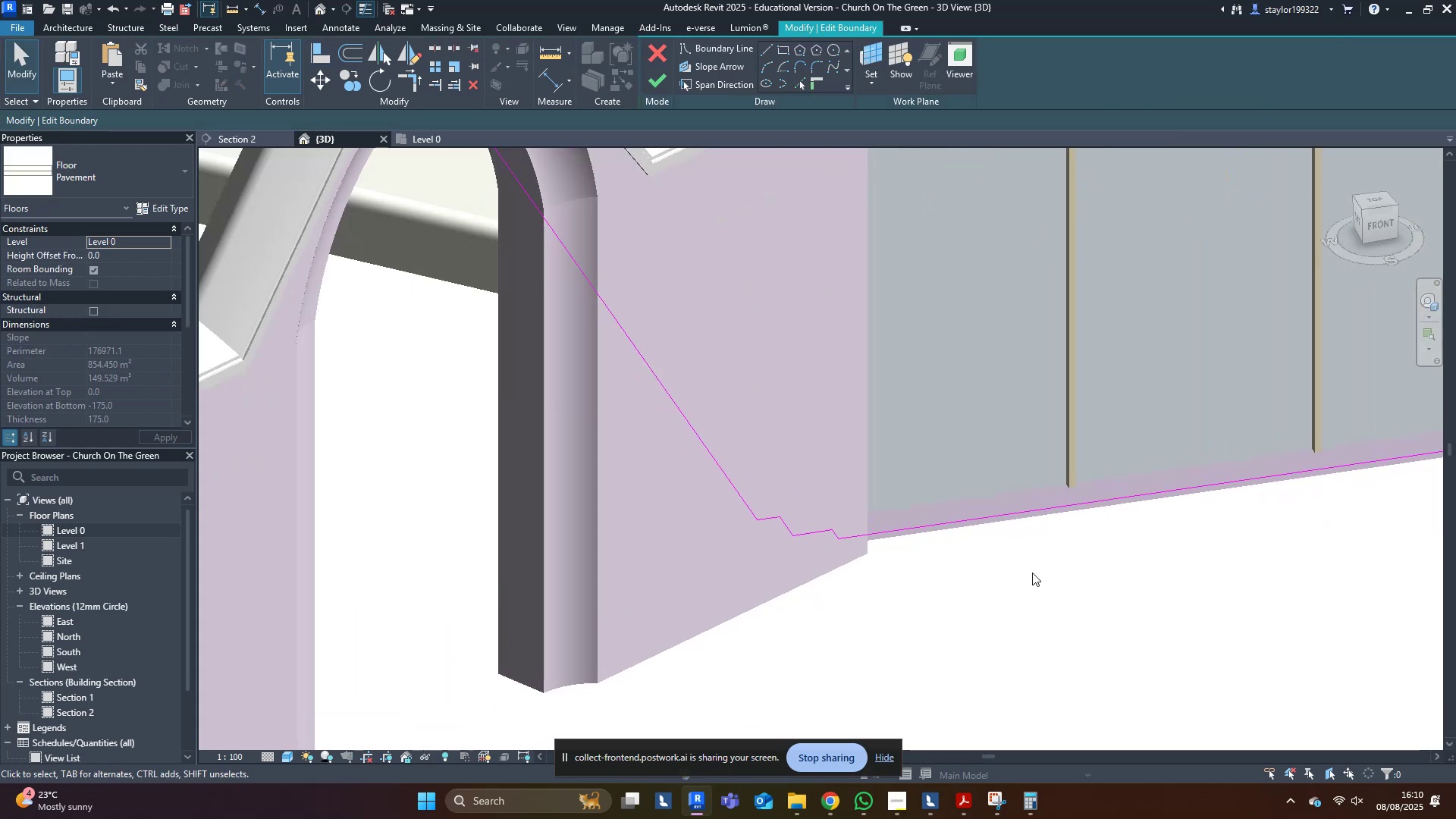 
type(al)
 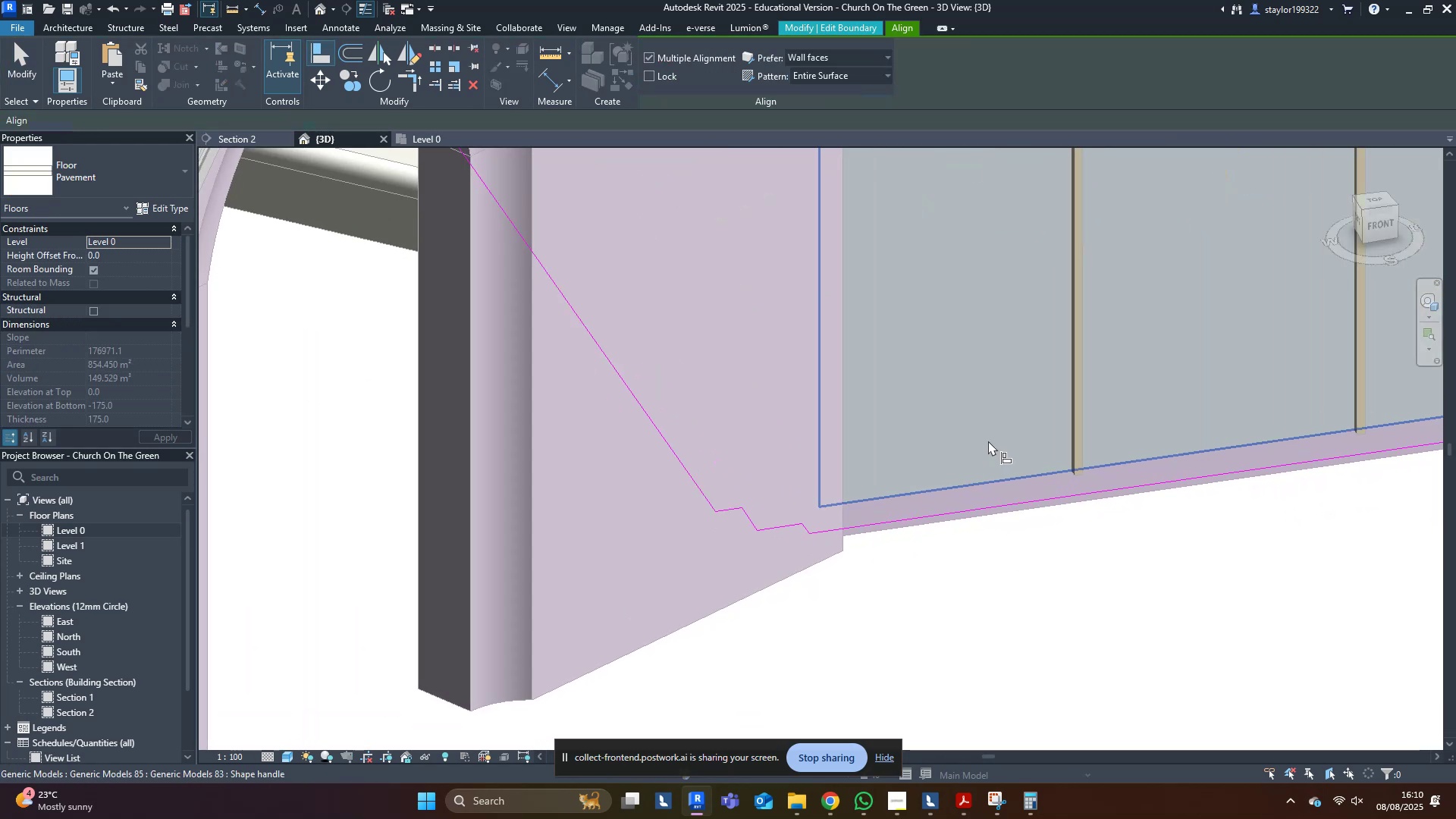 
left_click([988, 441])
 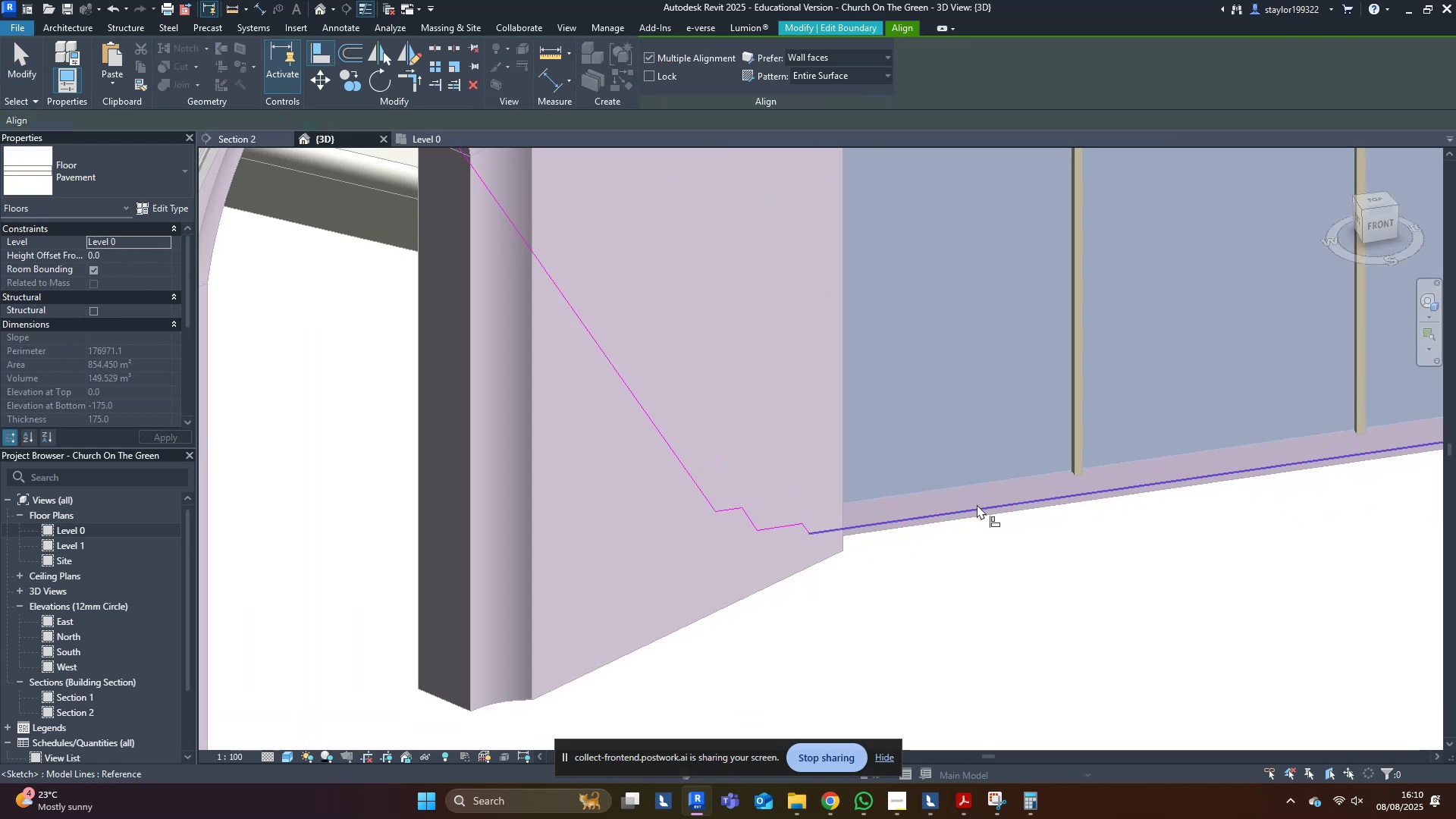 
left_click([977, 504])
 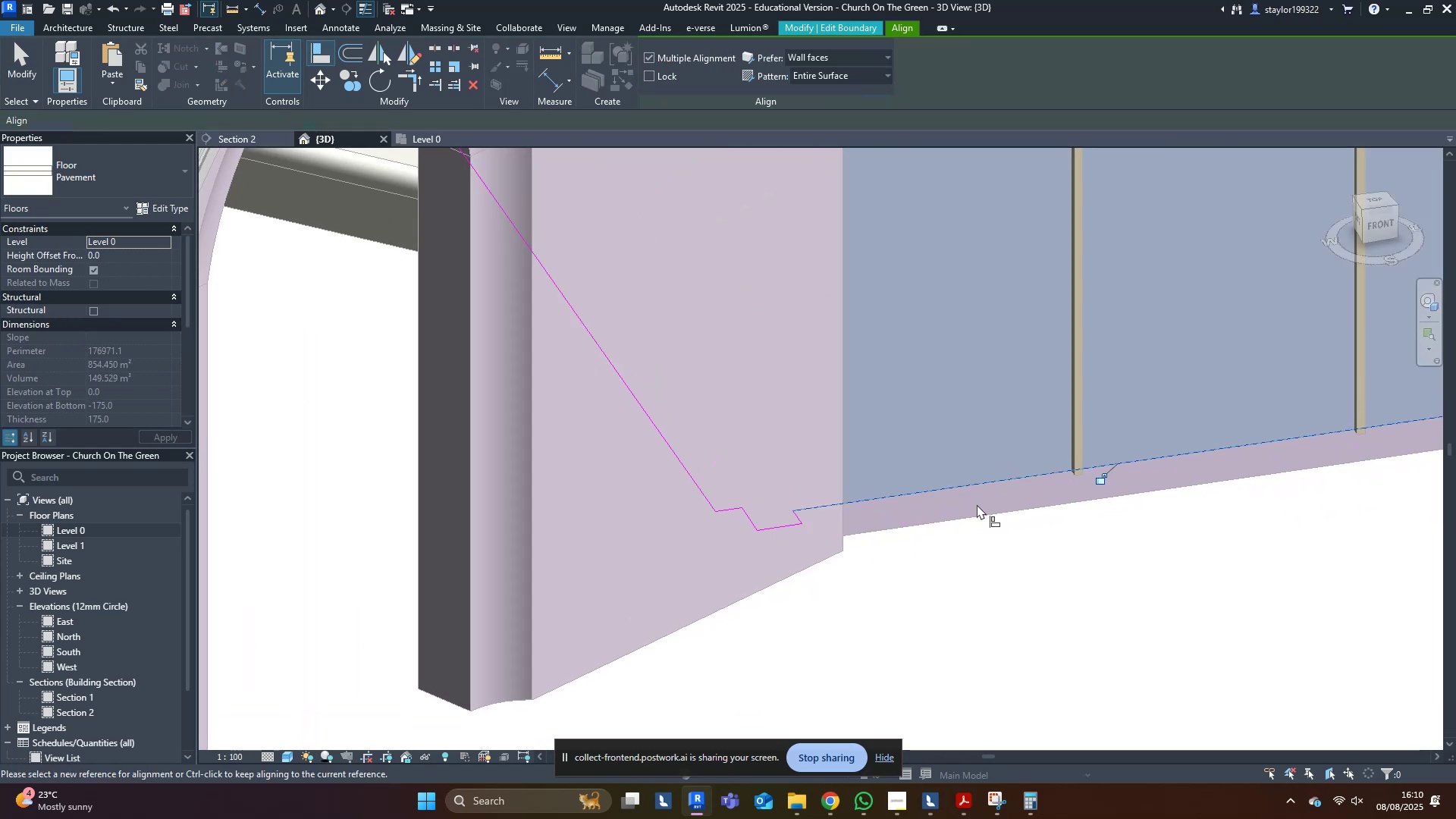 
key(Escape)
 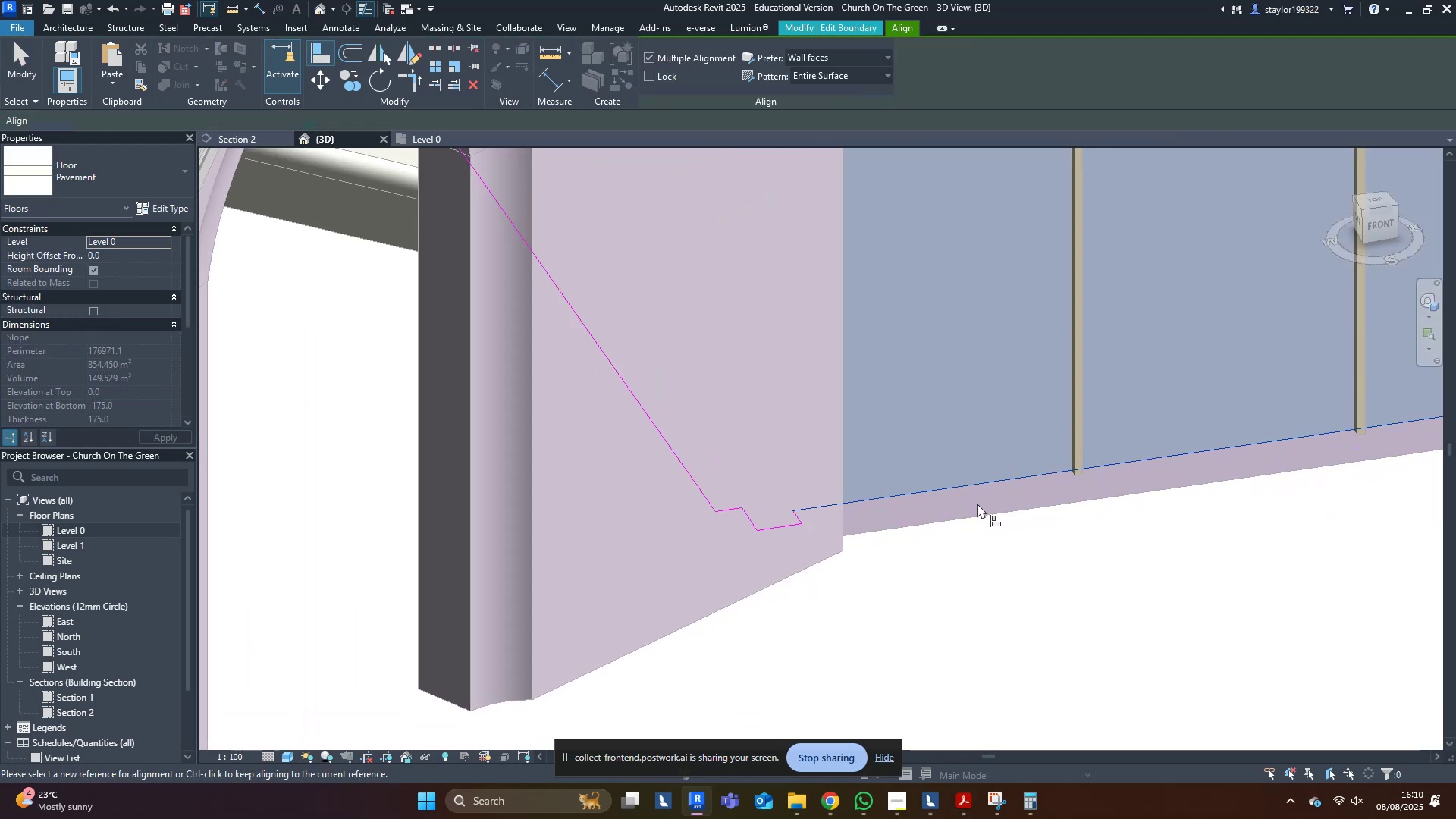 
hold_key(key=Escape, duration=0.47)
 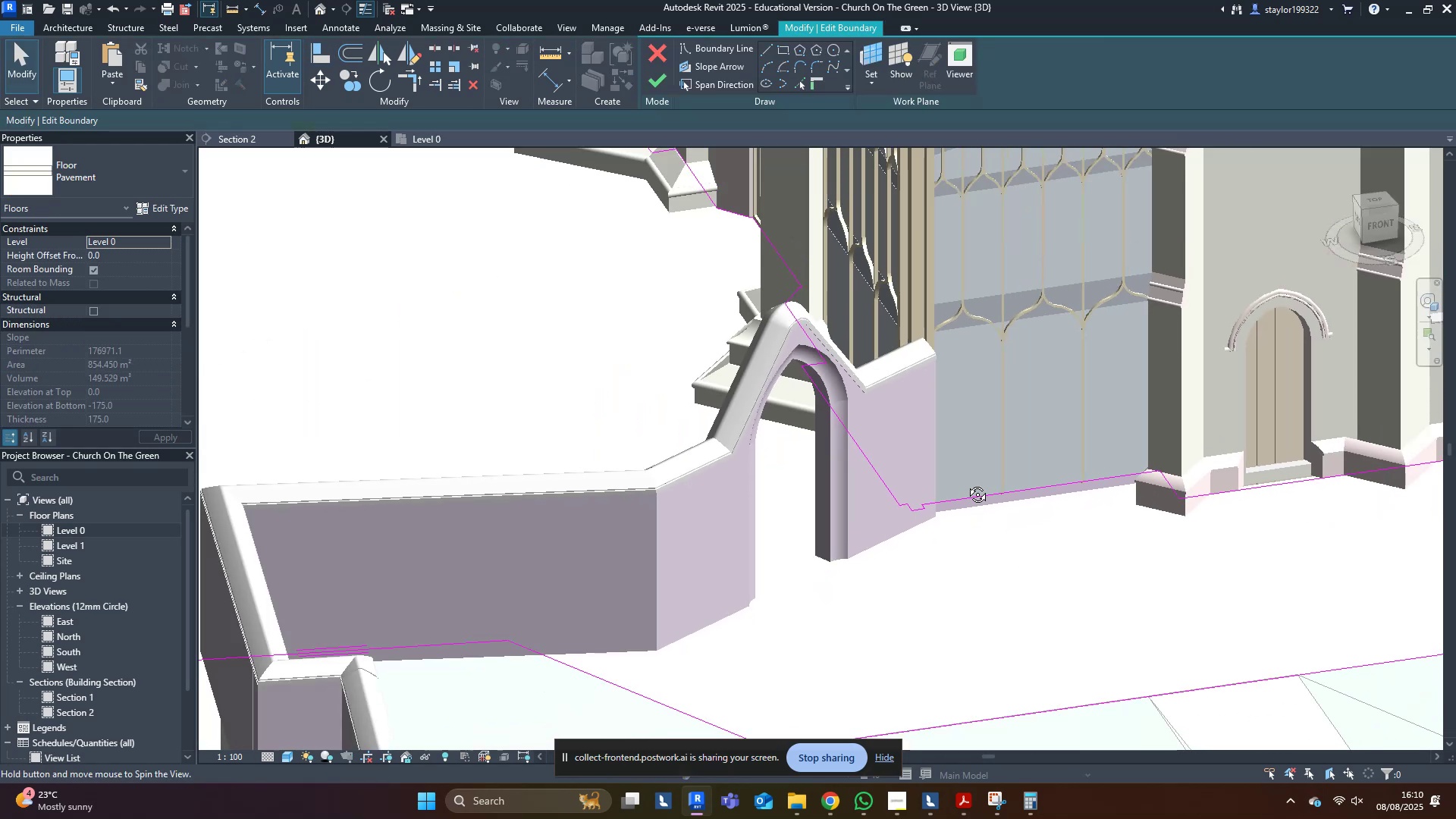 
scroll: coordinate [973, 503], scroll_direction: down, amount: 9.0
 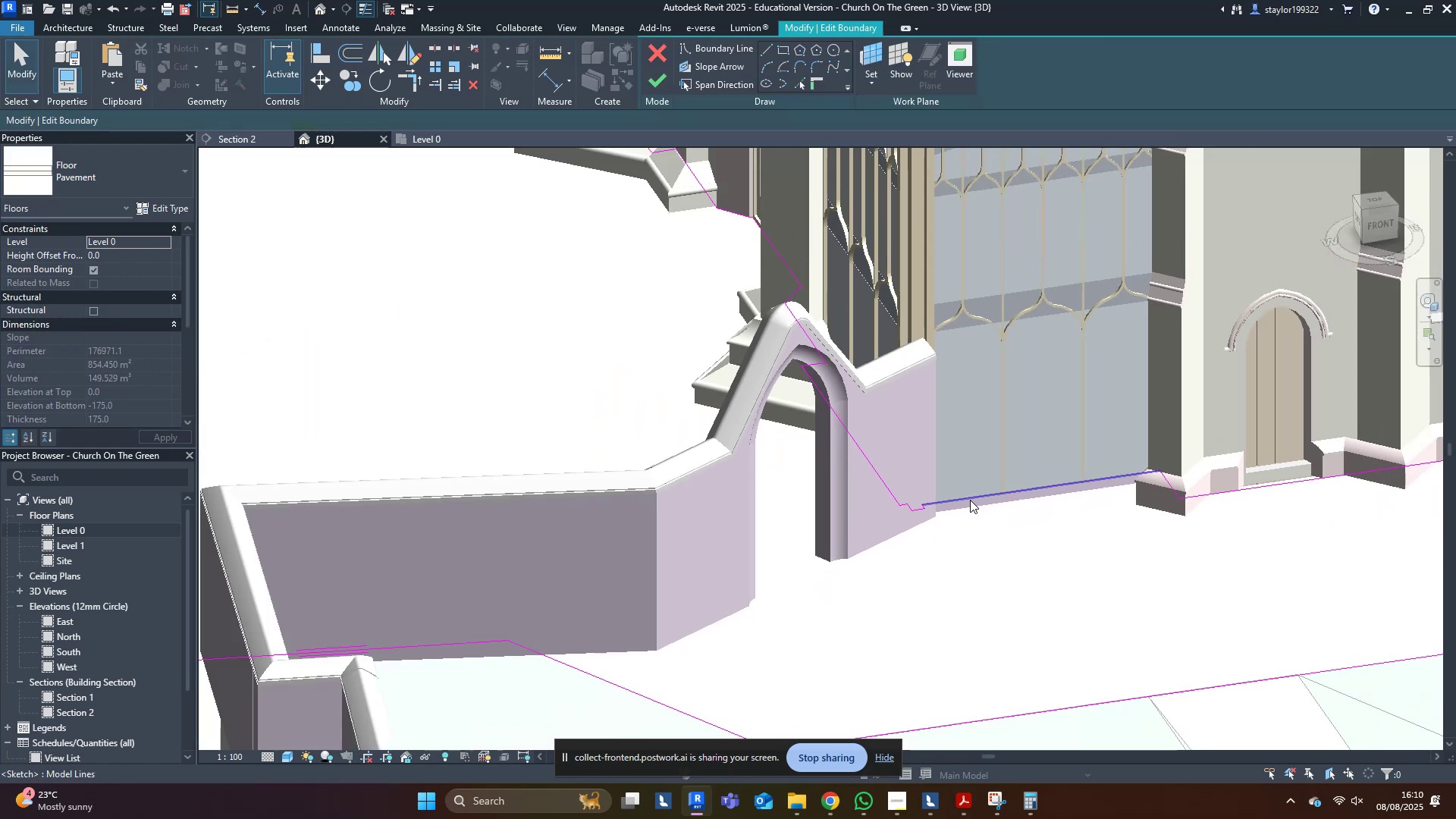 
key(Shift+ShiftLeft)
 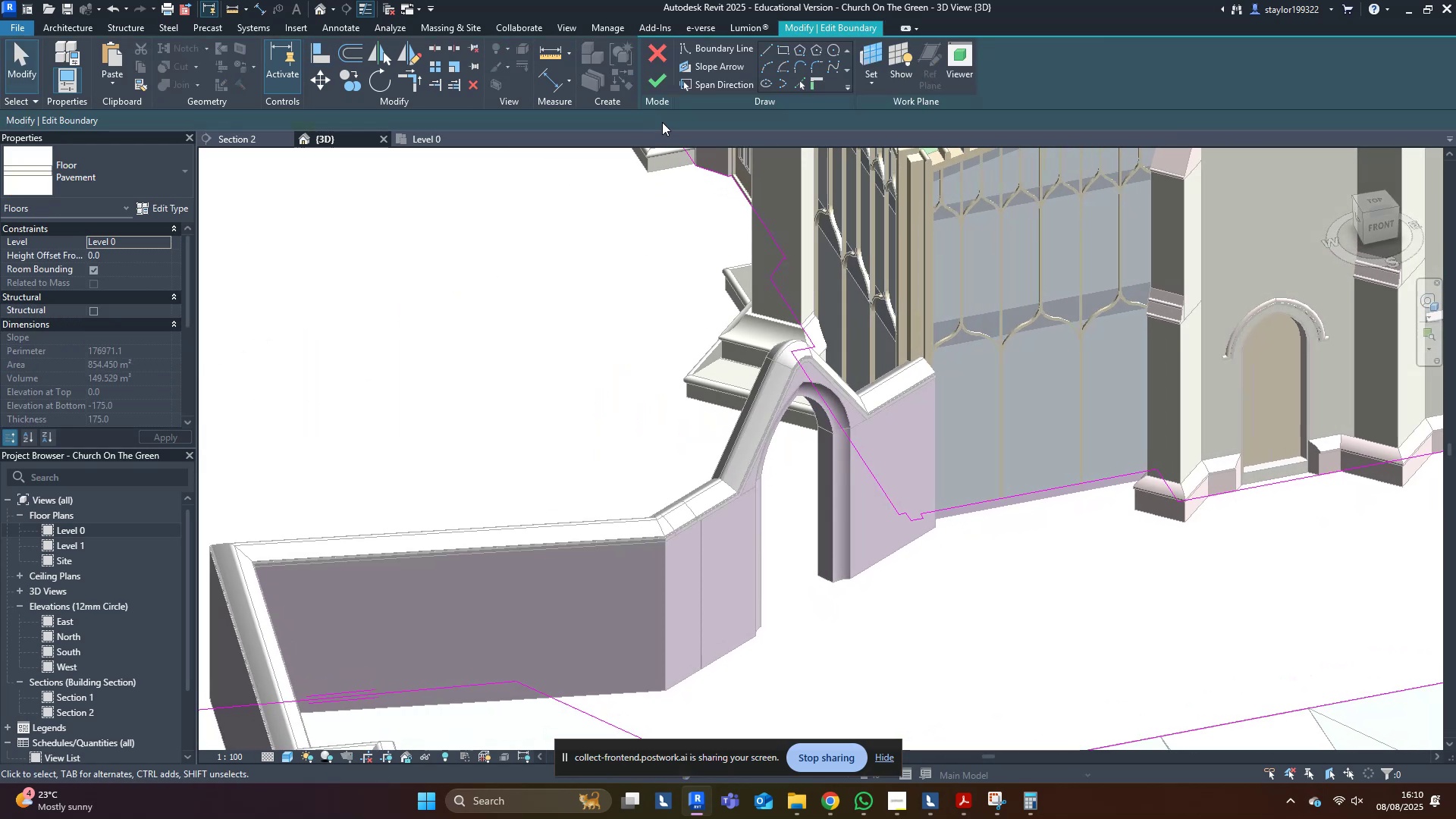 
left_click([654, 88])
 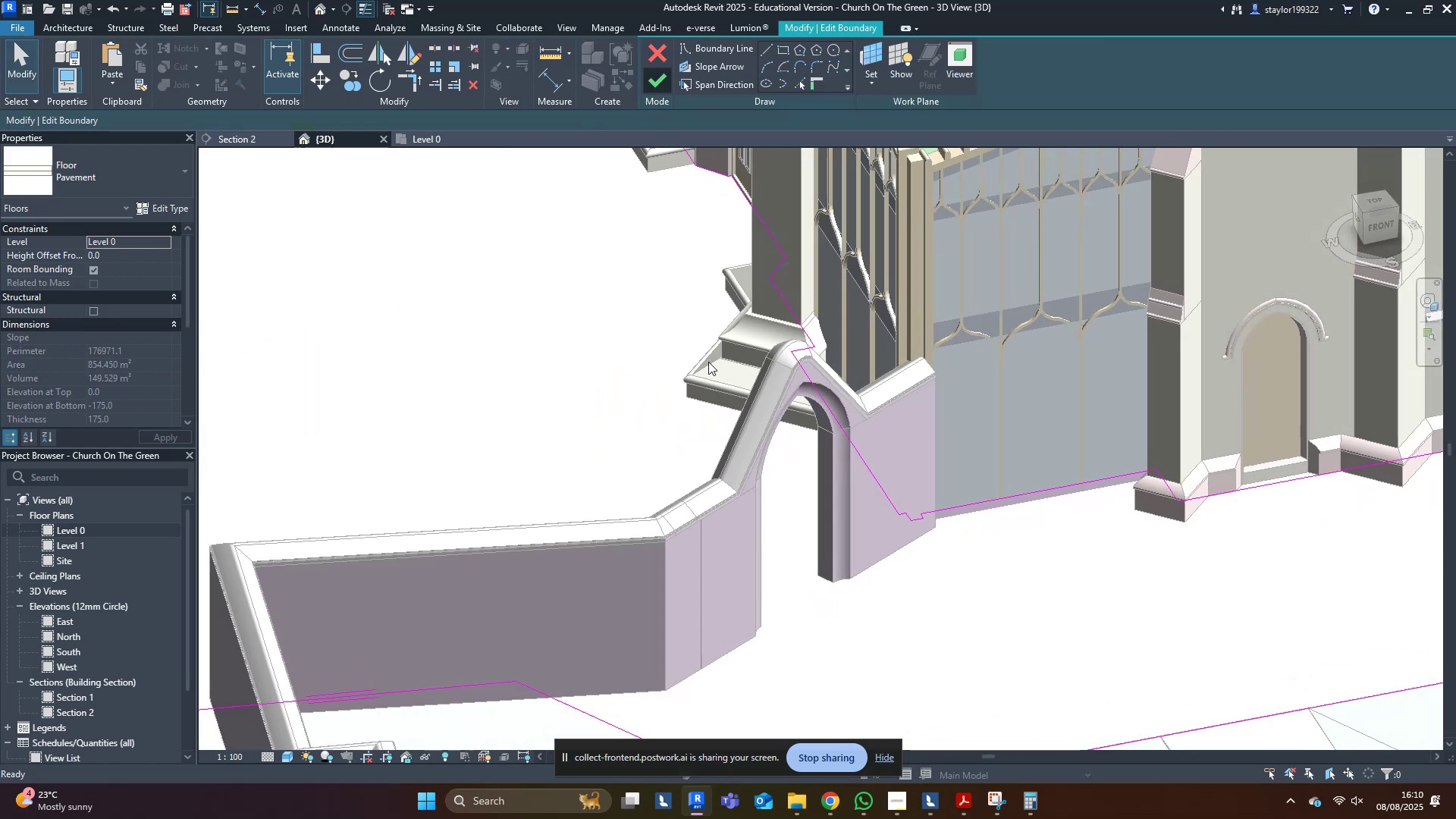 
middle_click([711, 369])
 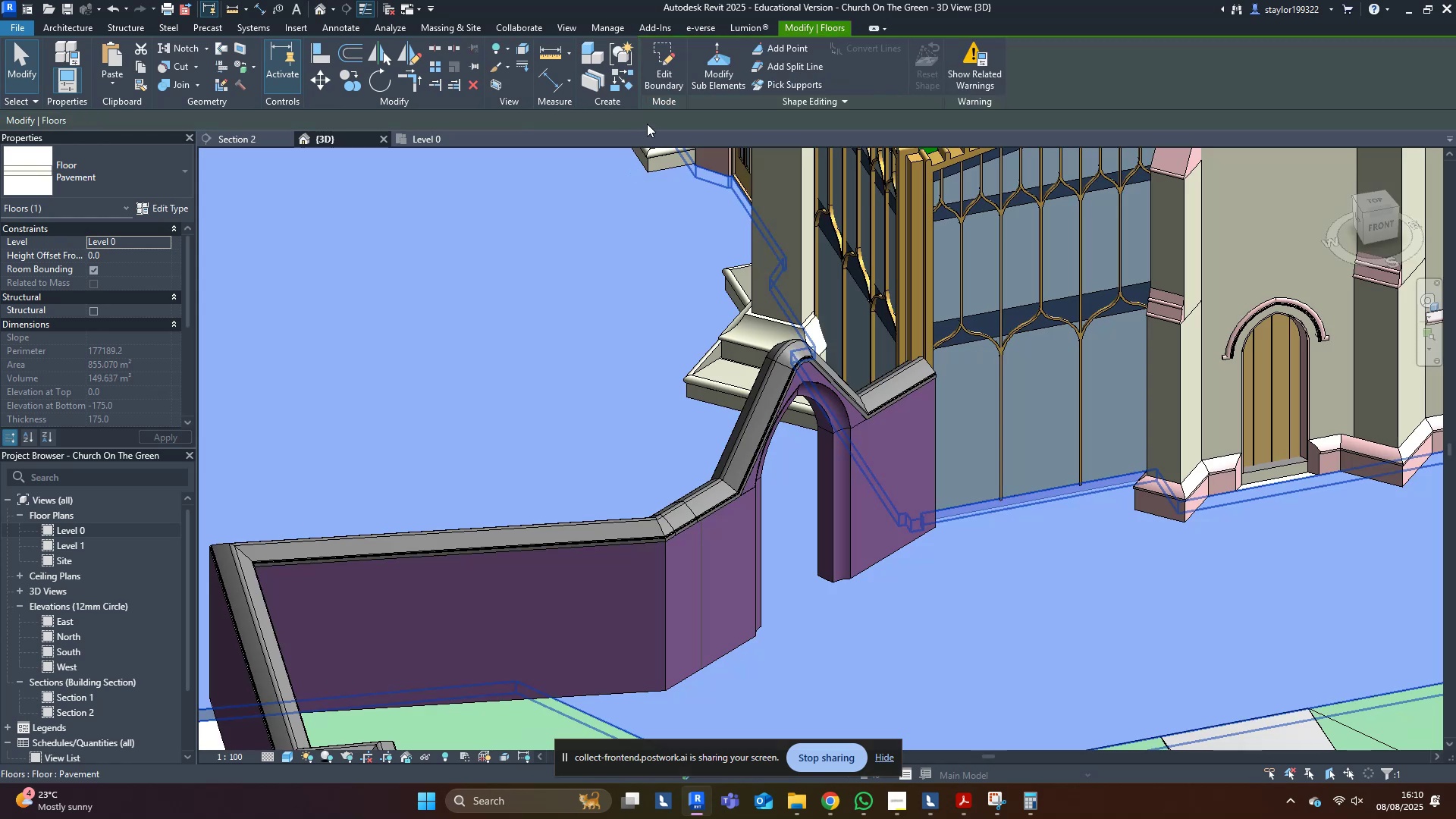 
key(Escape)
 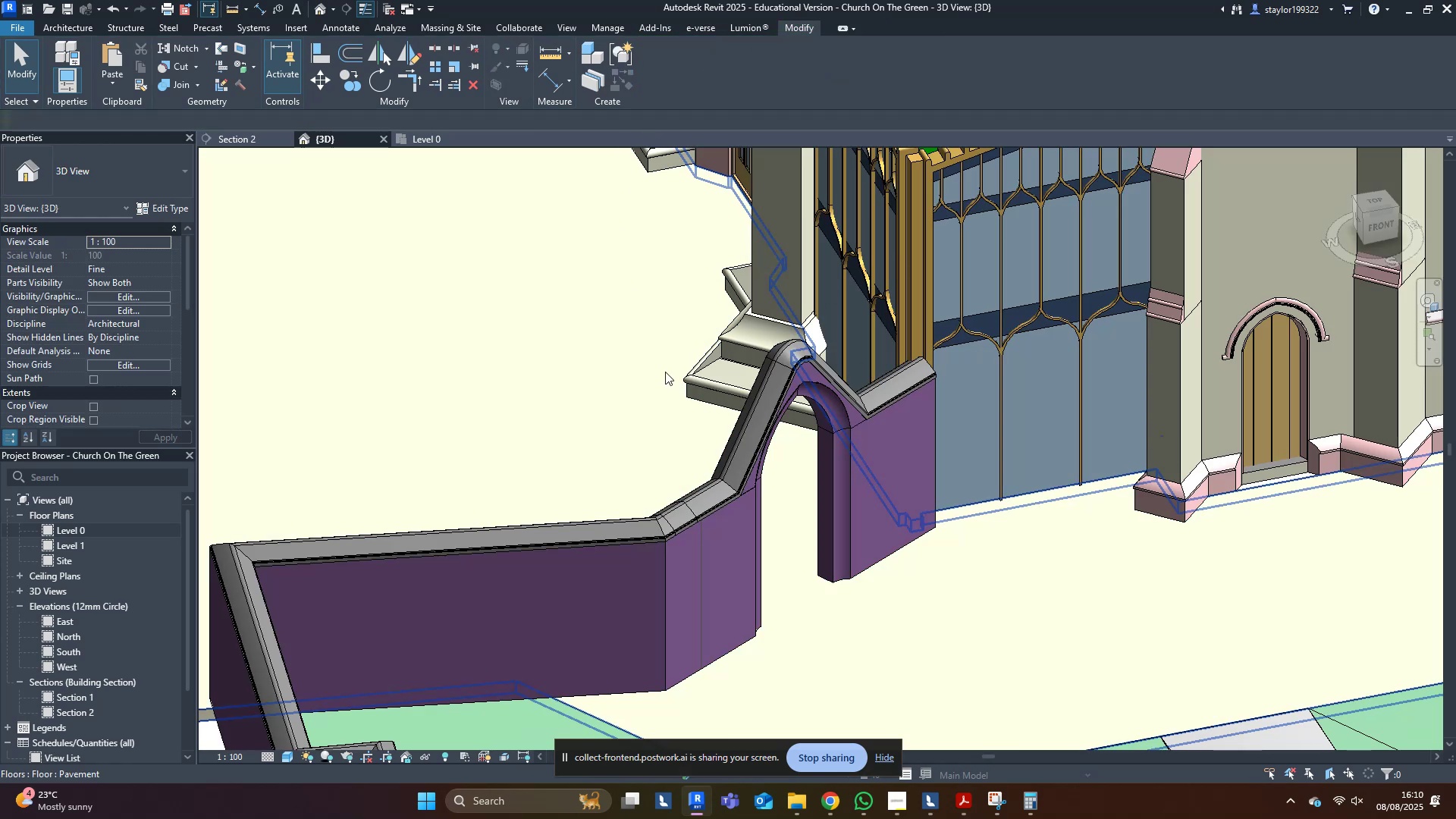 
scroll: coordinate [933, 566], scroll_direction: down, amount: 10.0
 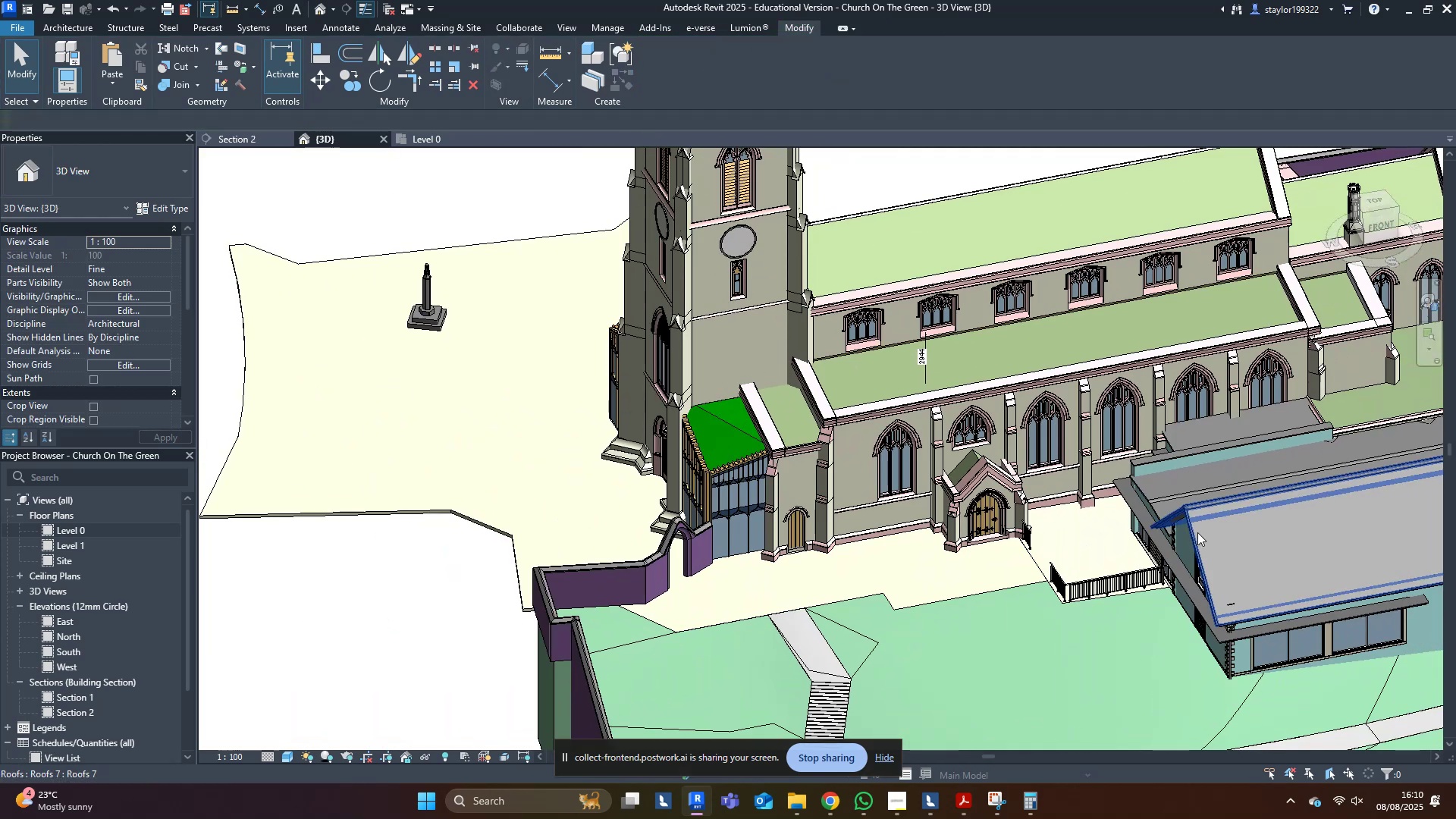 
hold_key(key=ShiftLeft, duration=0.99)
 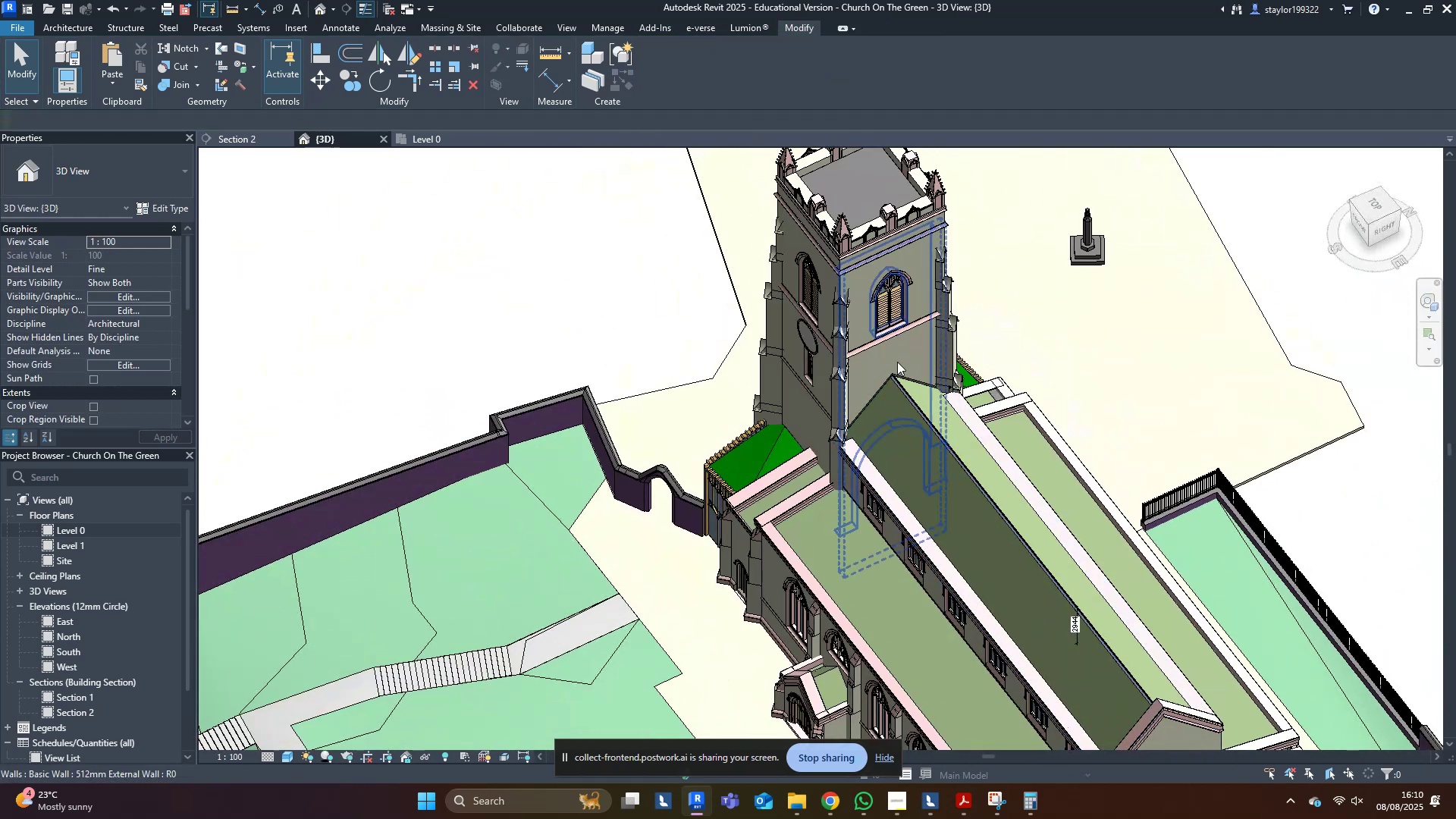 
left_click([898, 355])
 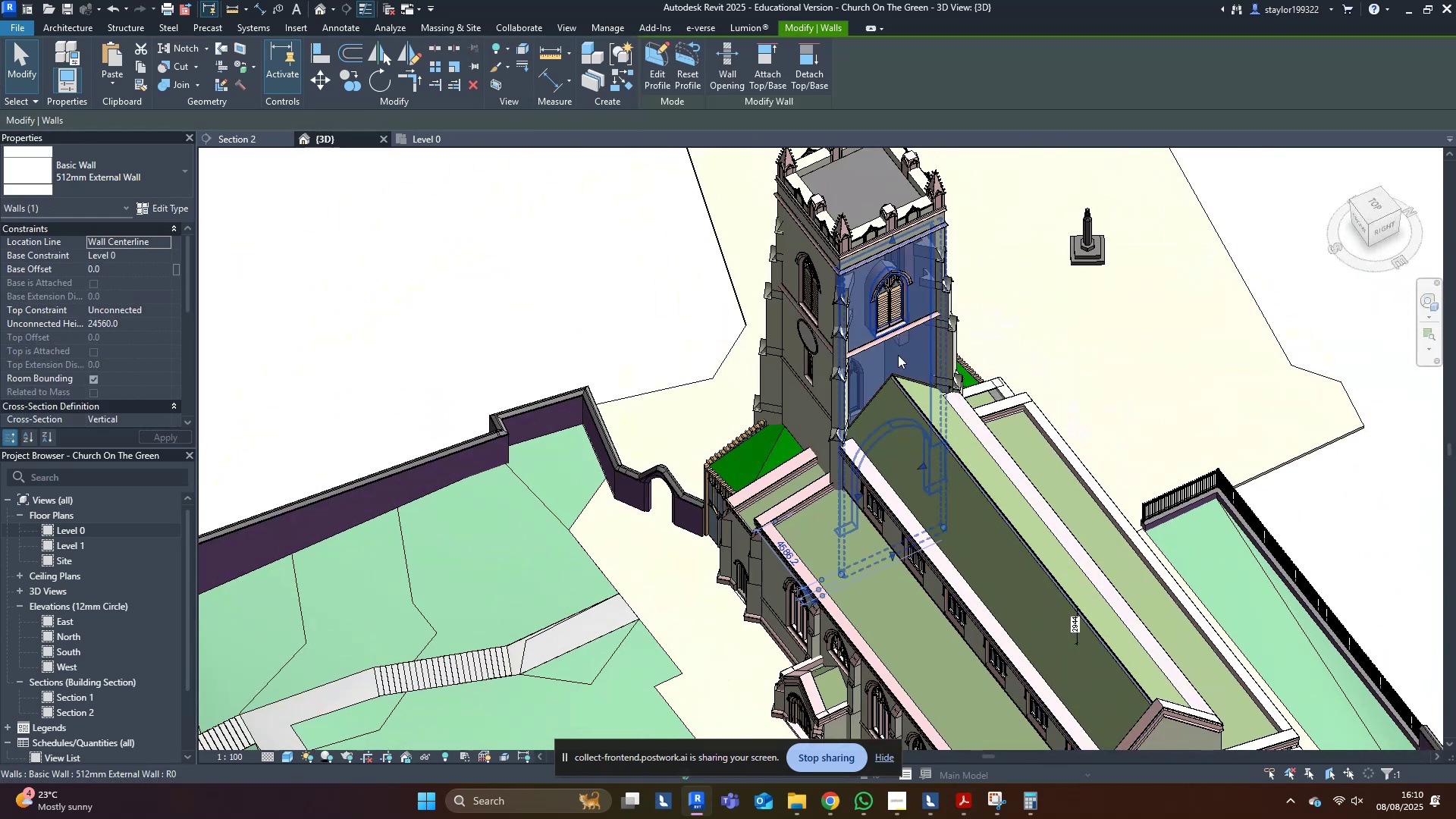 
scroll: coordinate [898, 355], scroll_direction: down, amount: 3.0
 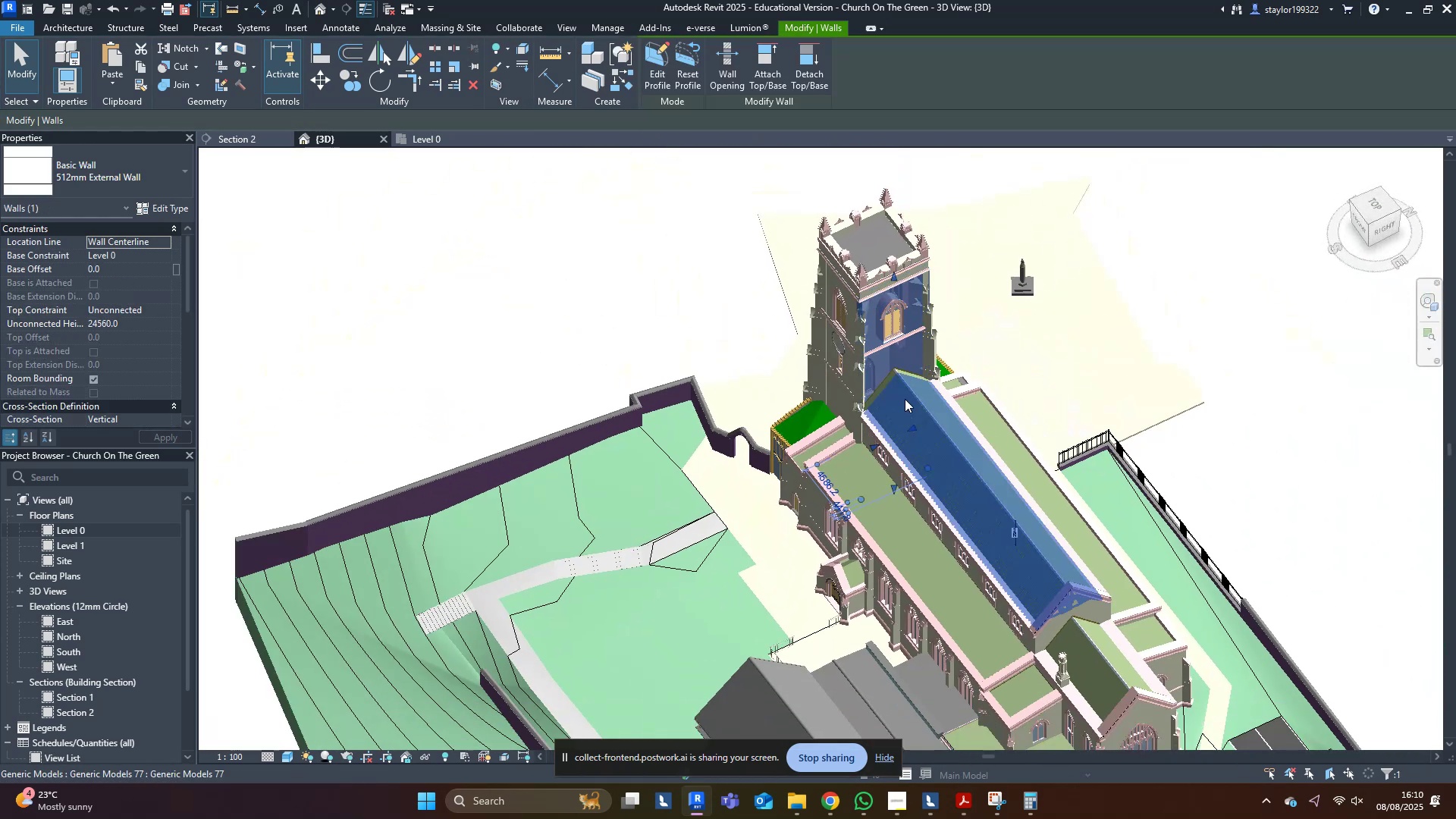 
hold_key(key=ShiftLeft, duration=0.81)
 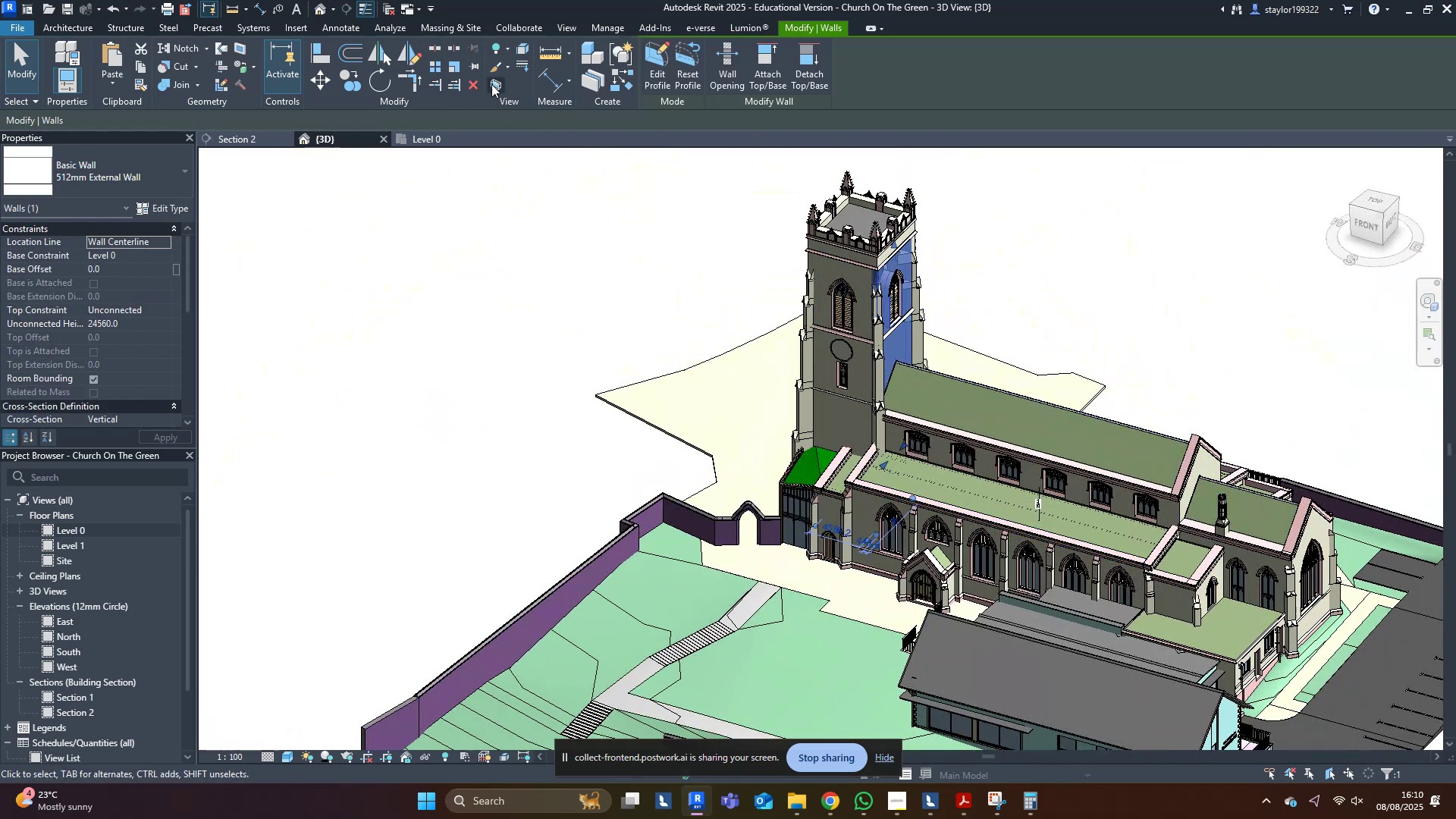 
left_click([495, 83])
 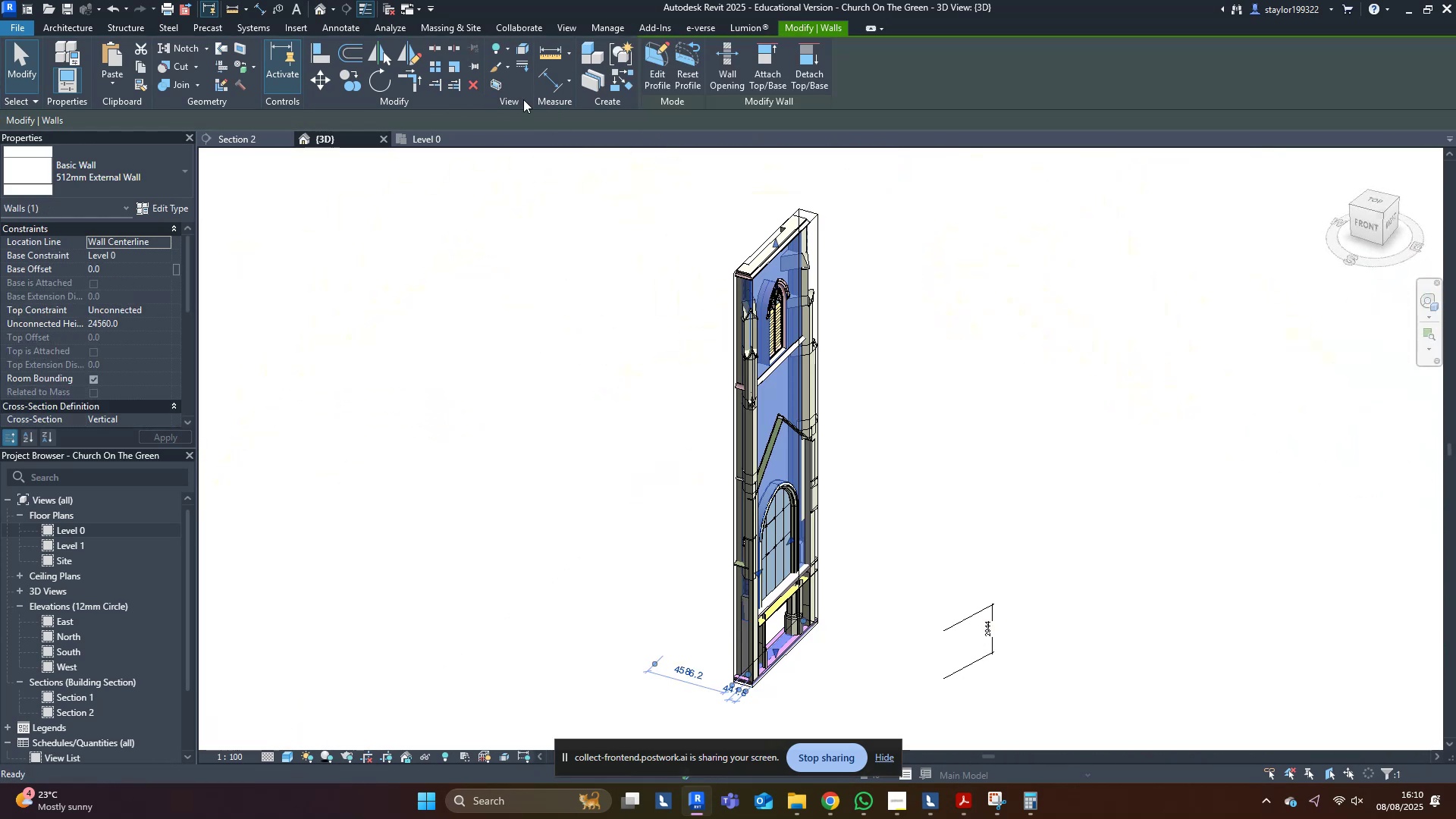 
left_click([999, 281])
 